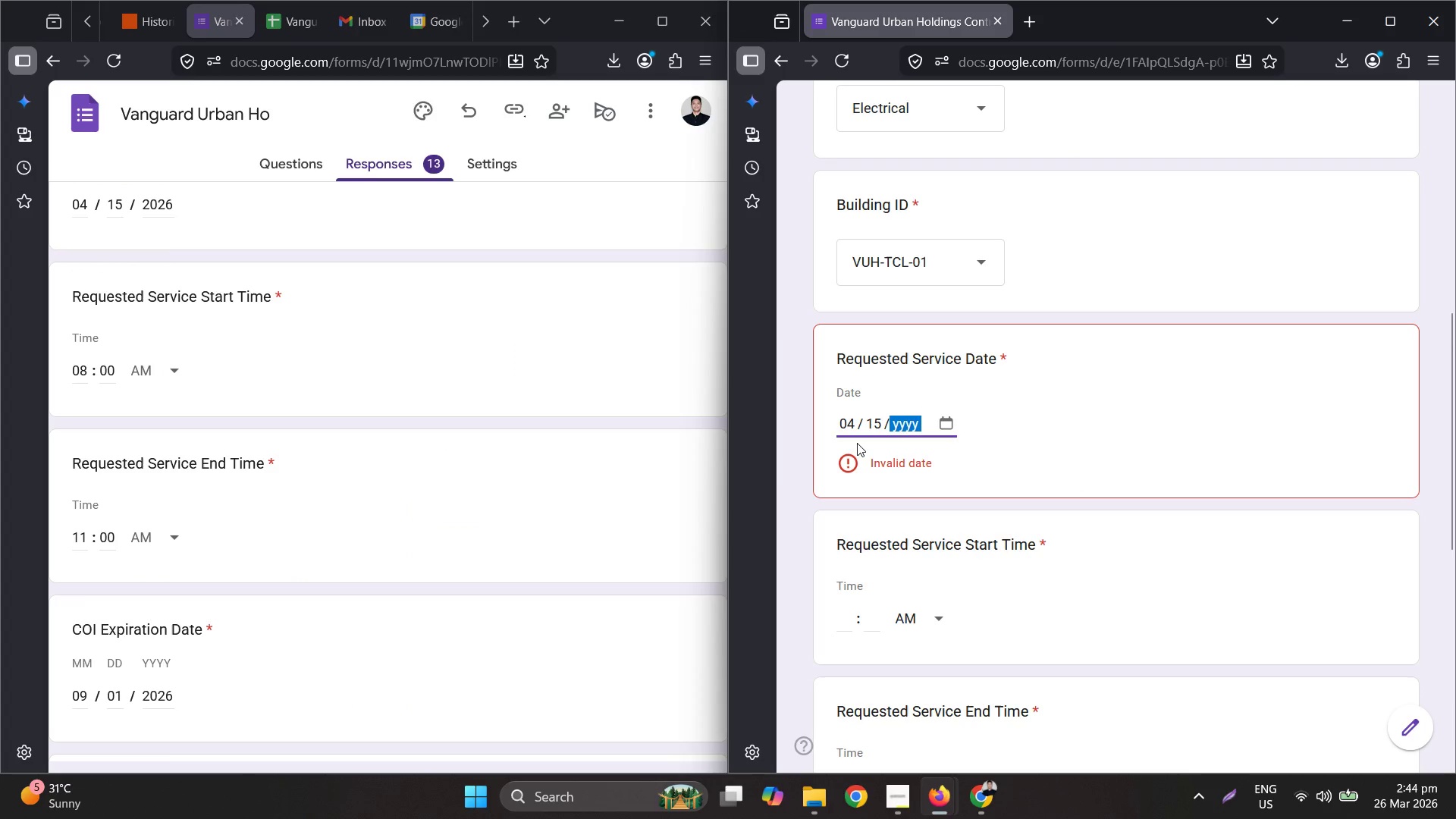 
hold_key(key=Numpad2, duration=0.47)
 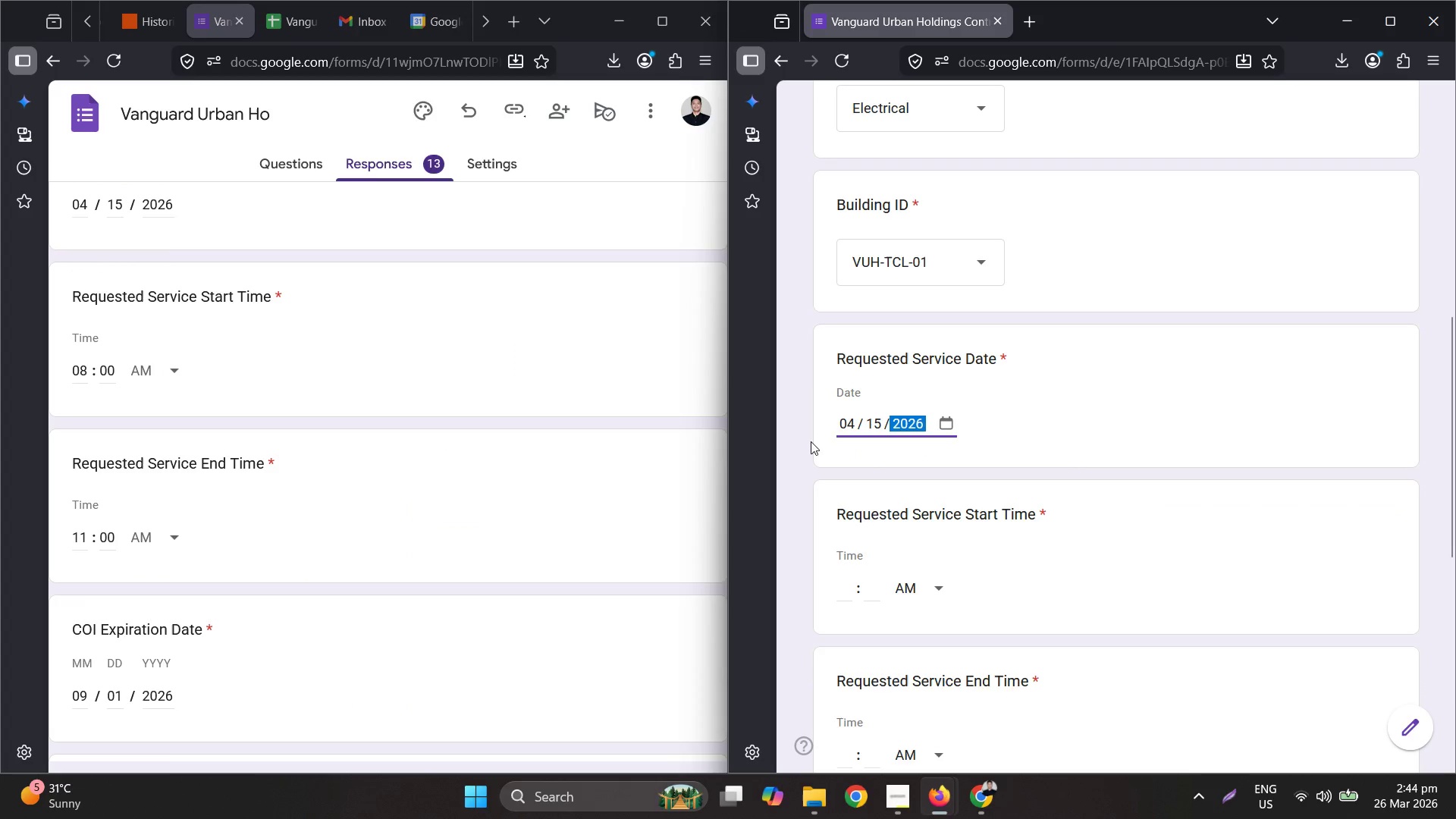 
key(Numpad0)
 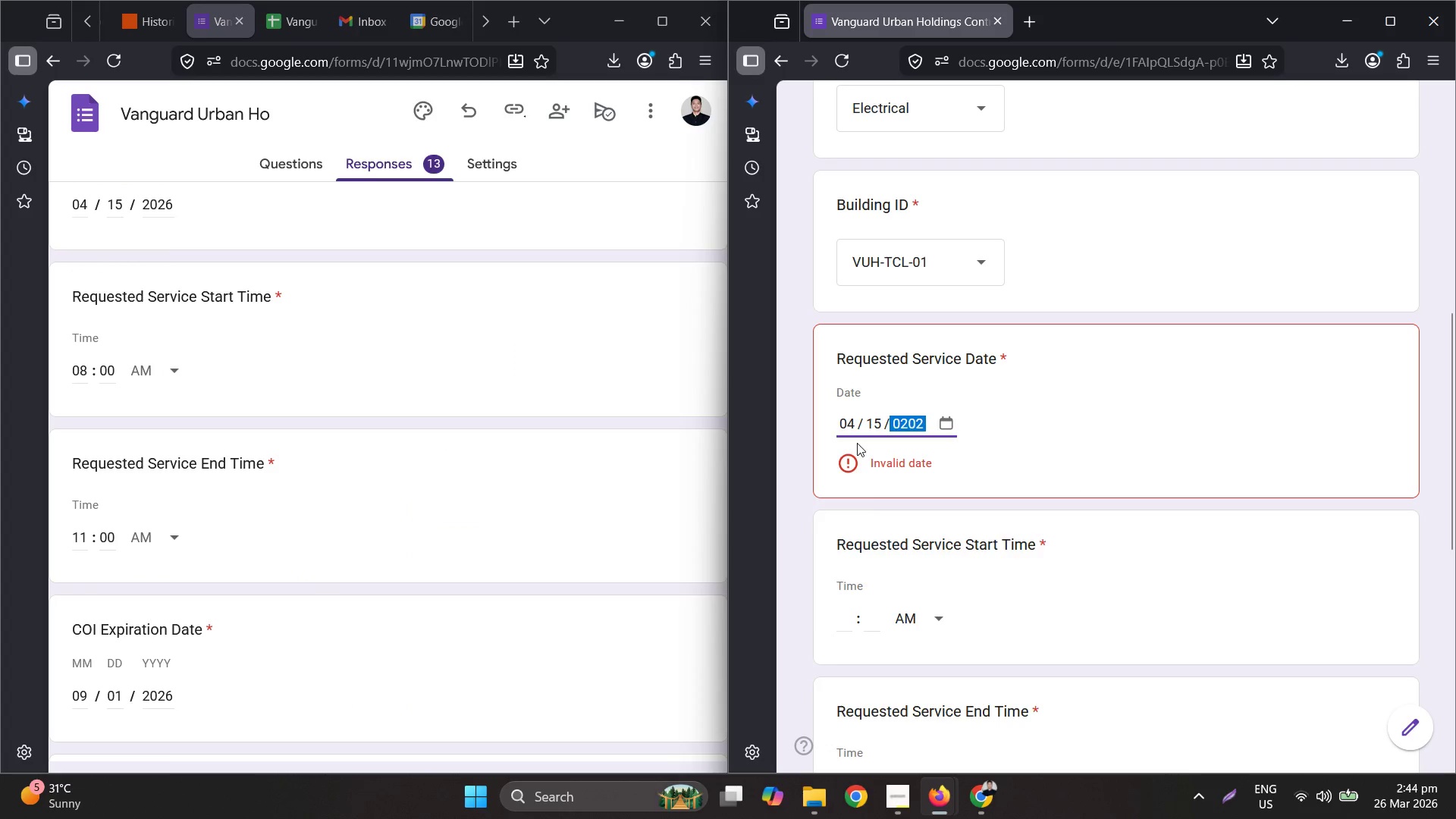 
key(Numpad6)
 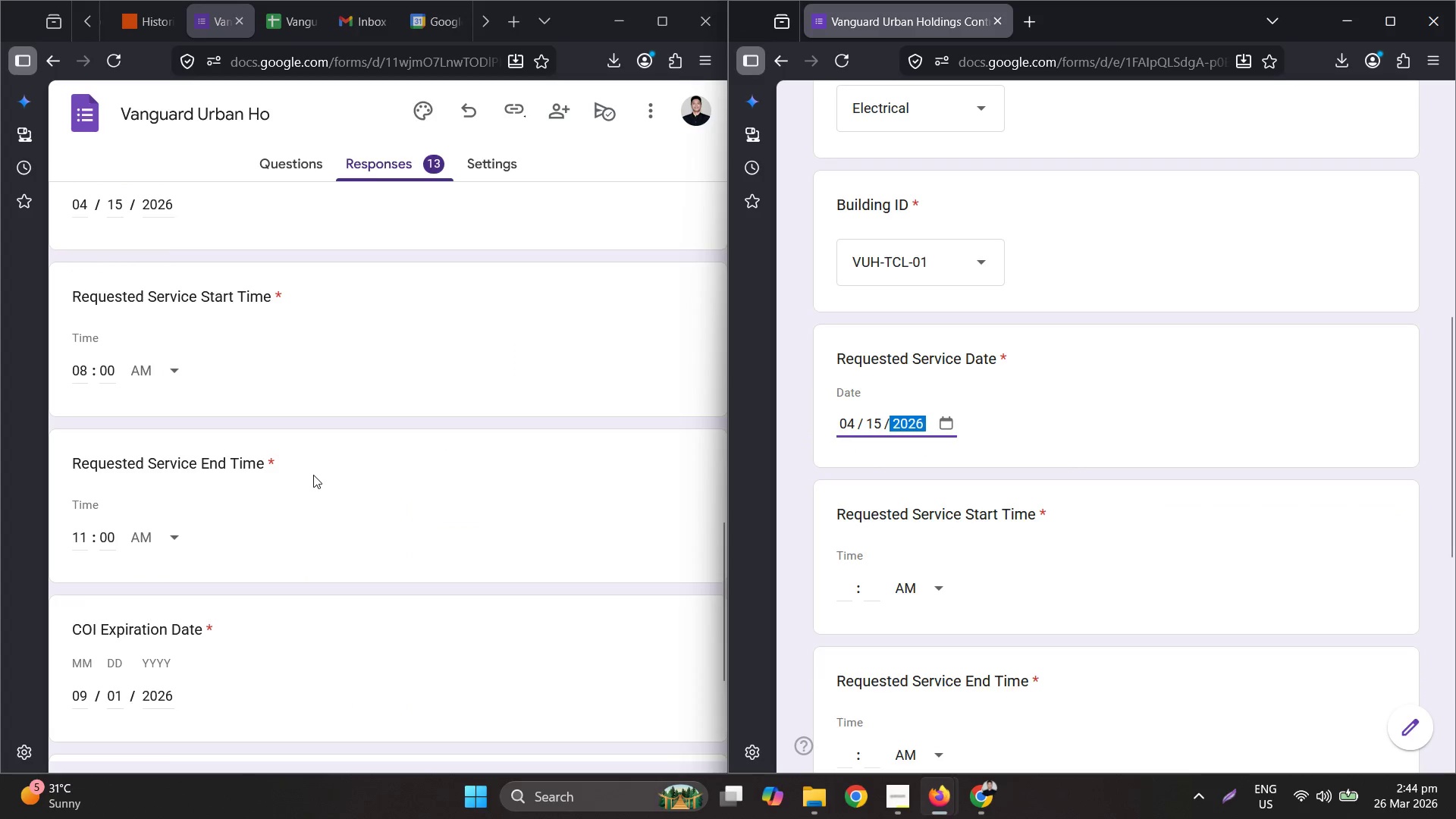 
scroll: coordinate [313, 478], scroll_direction: down, amount: 1.0
 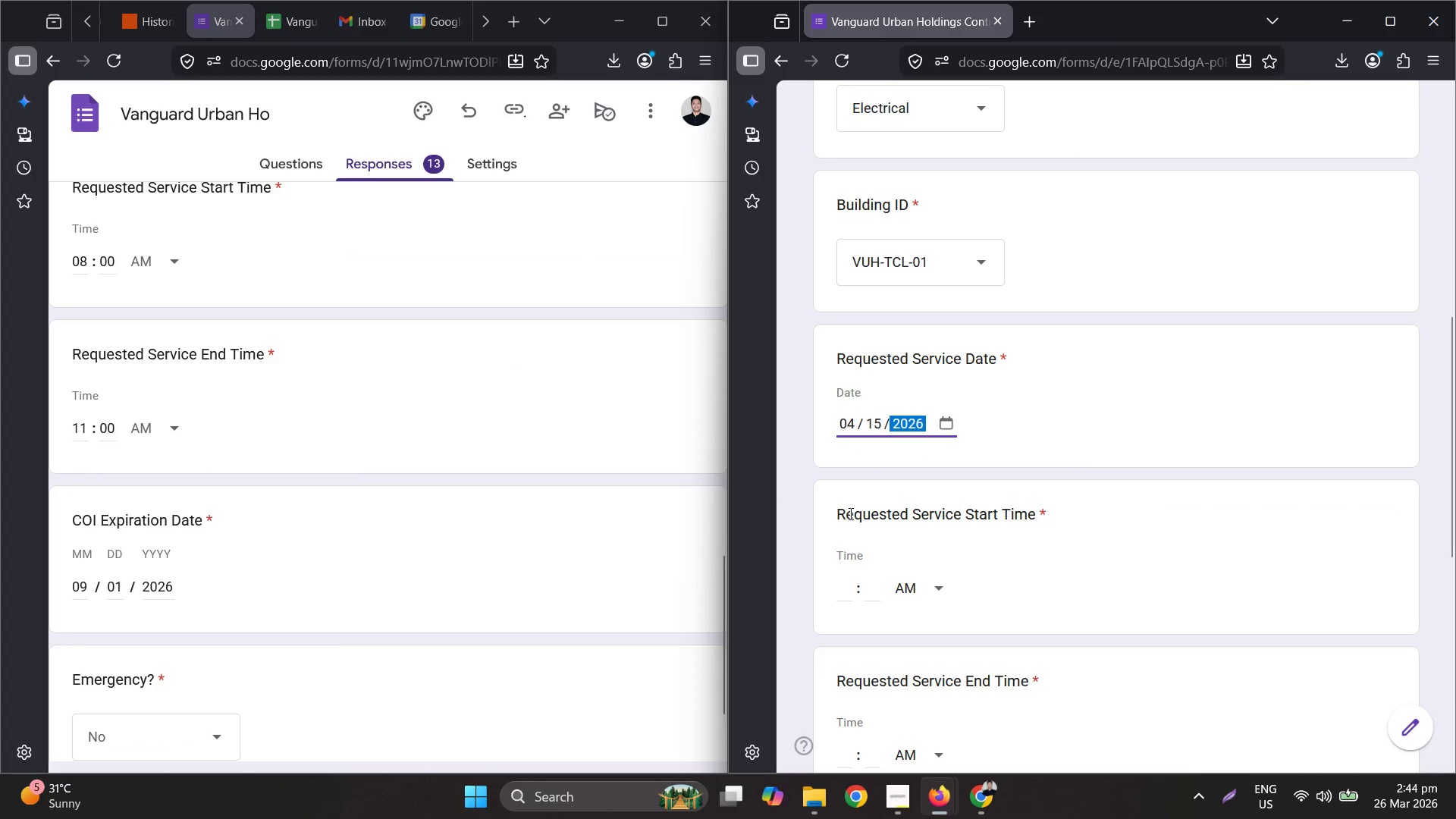 
left_click([837, 592])
 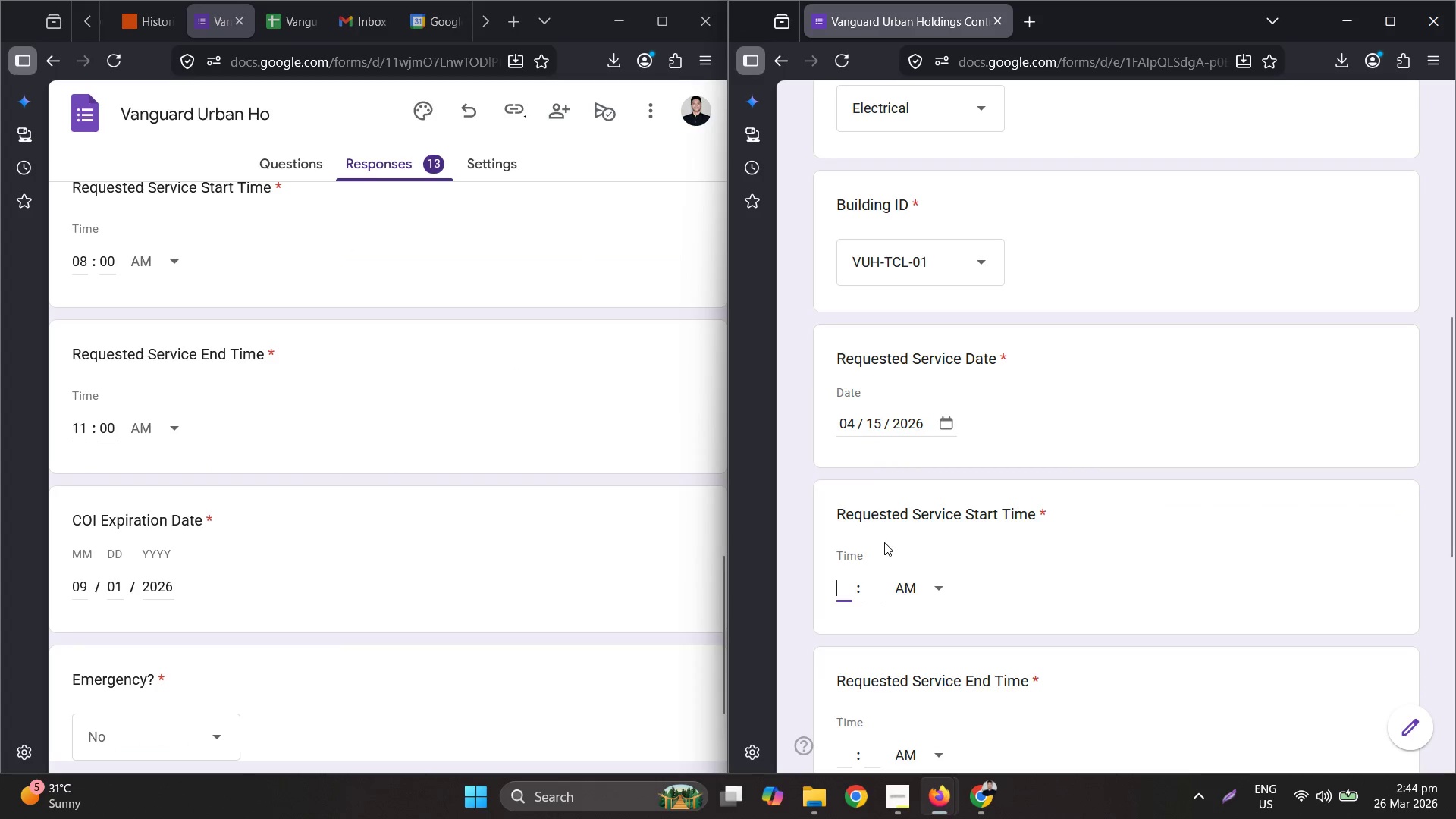 
key(Numpad0)
 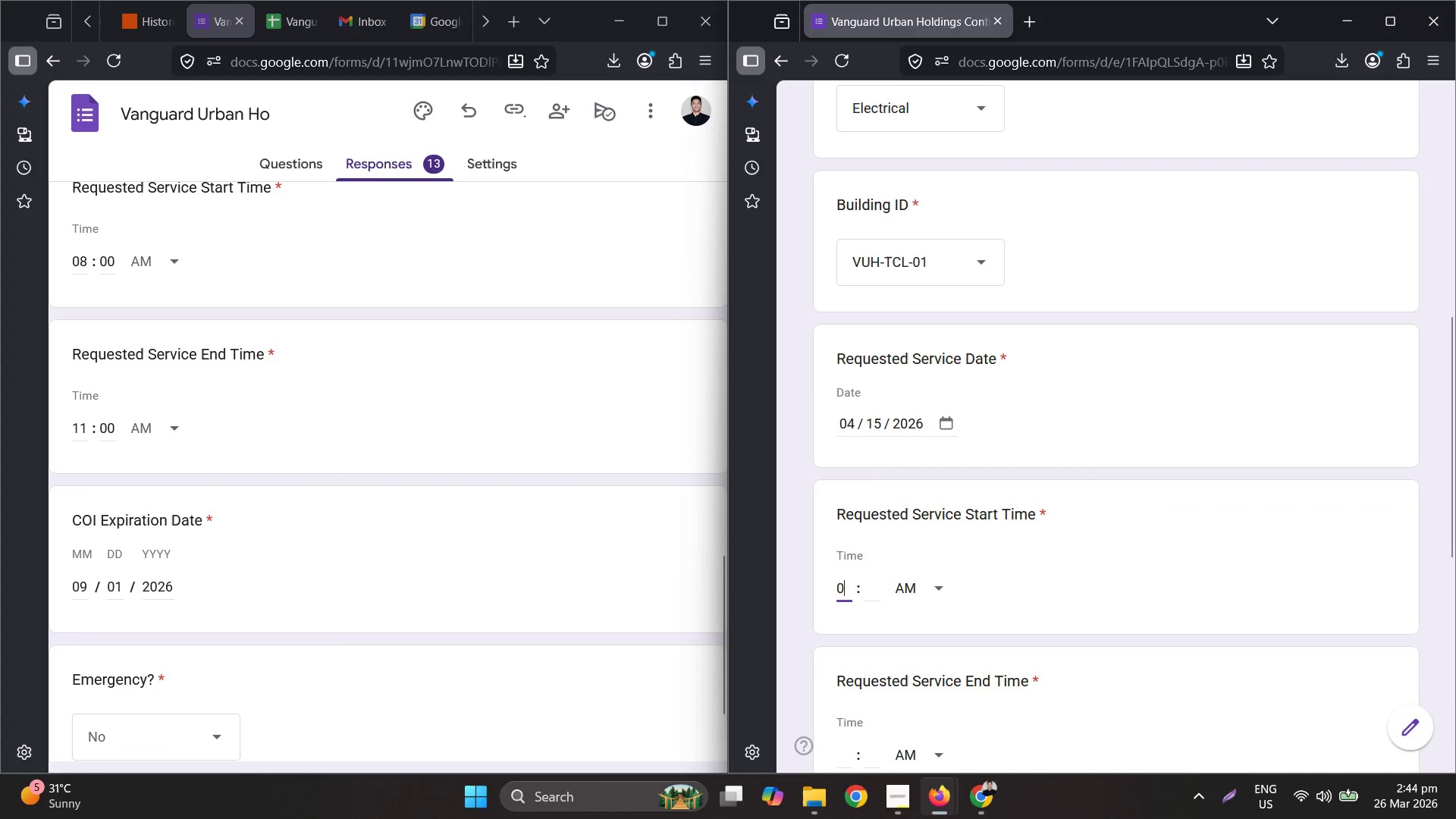 
key(Numpad8)
 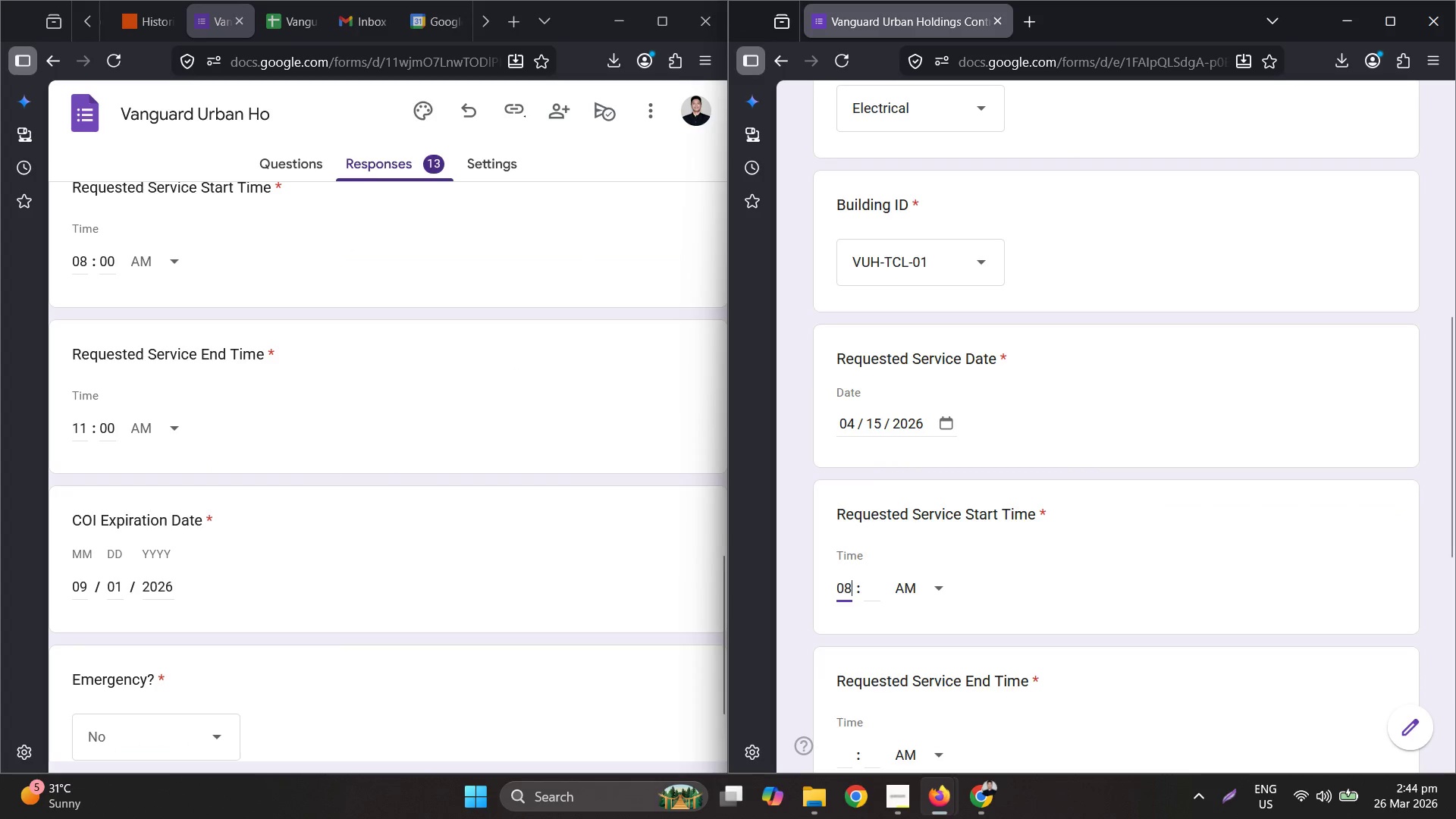 
key(Tab)
 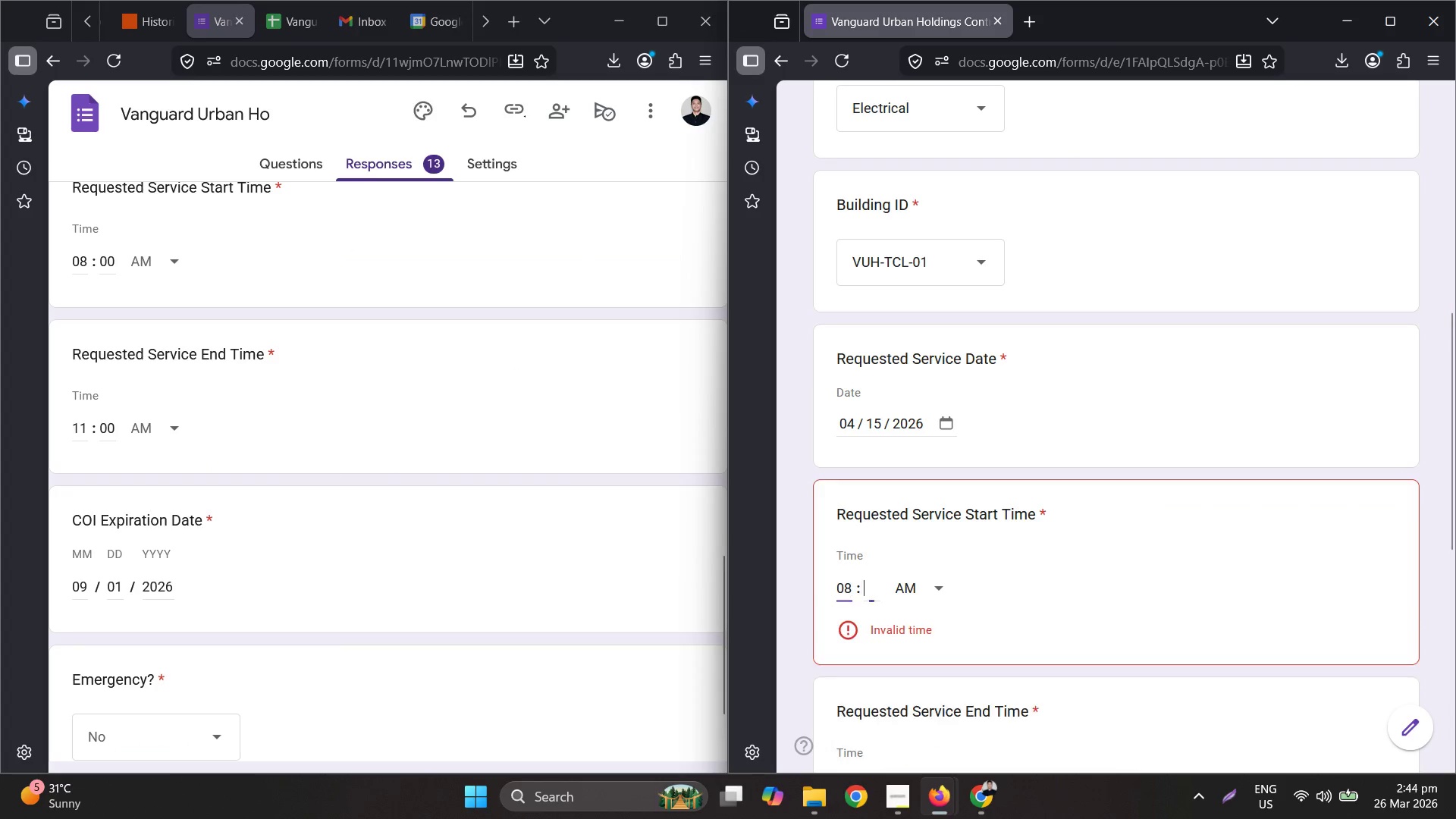 
key(Numpad0)
 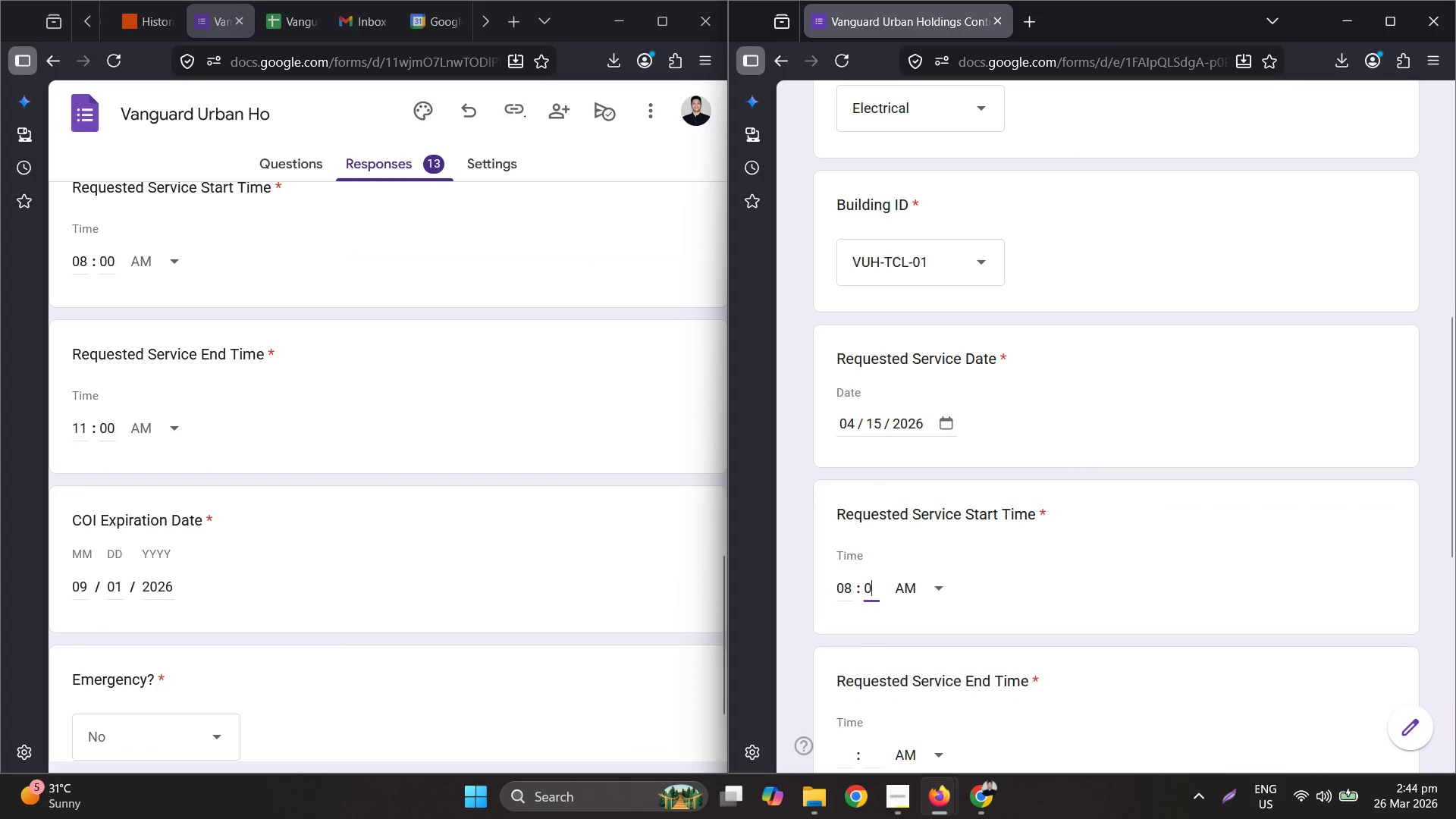 
key(Numpad0)
 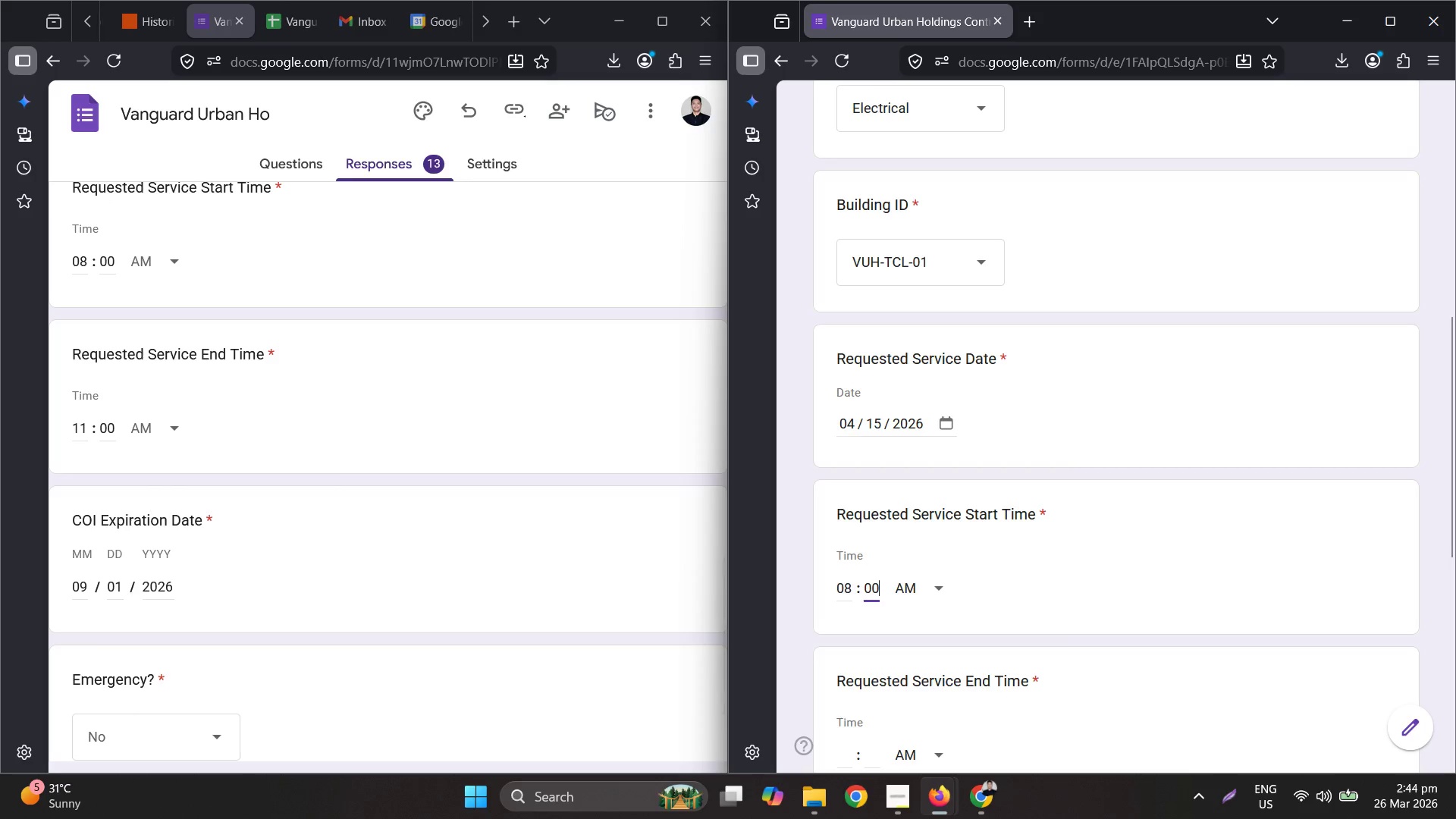 
key(Tab)
 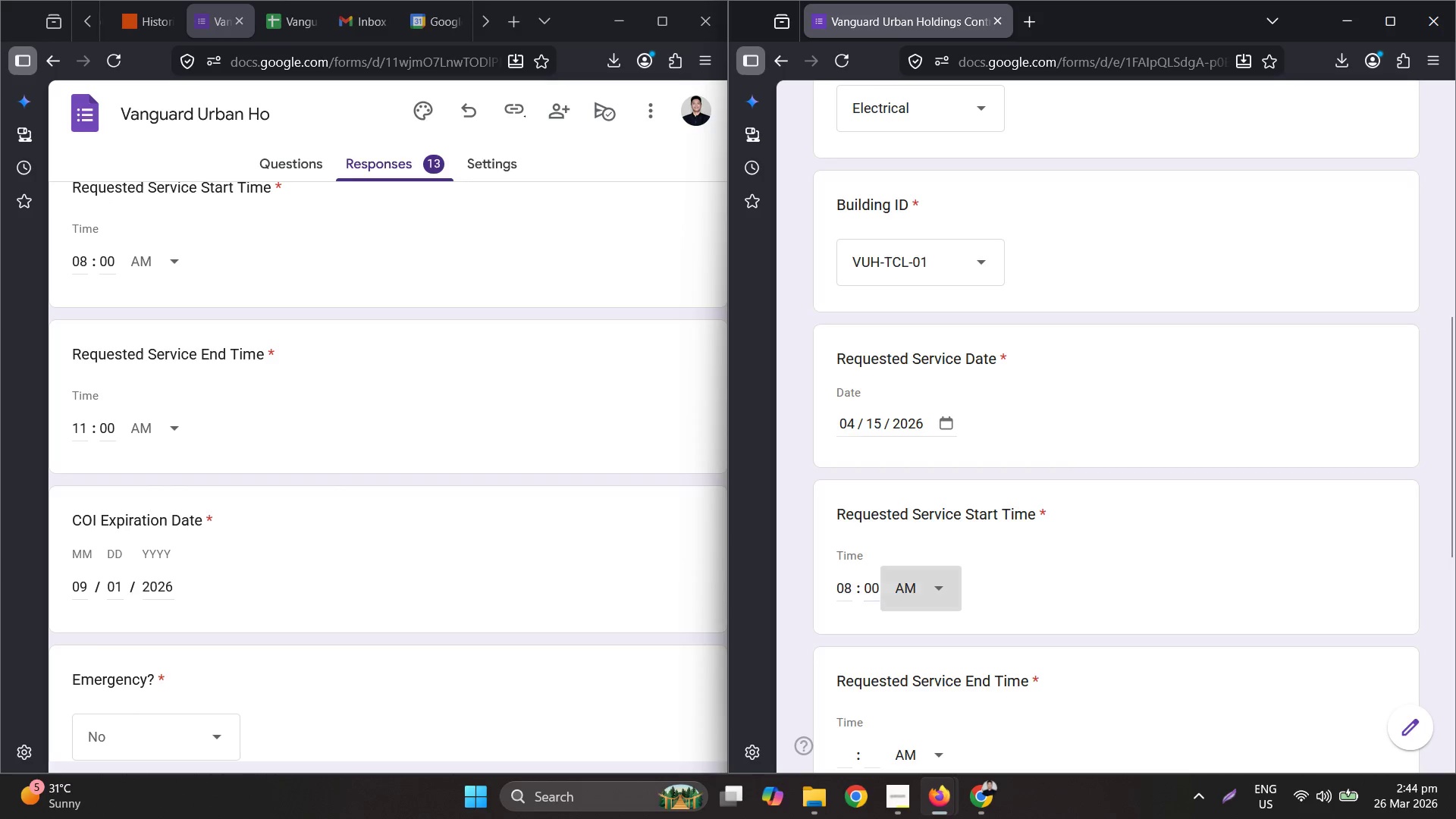 
key(Tab)
 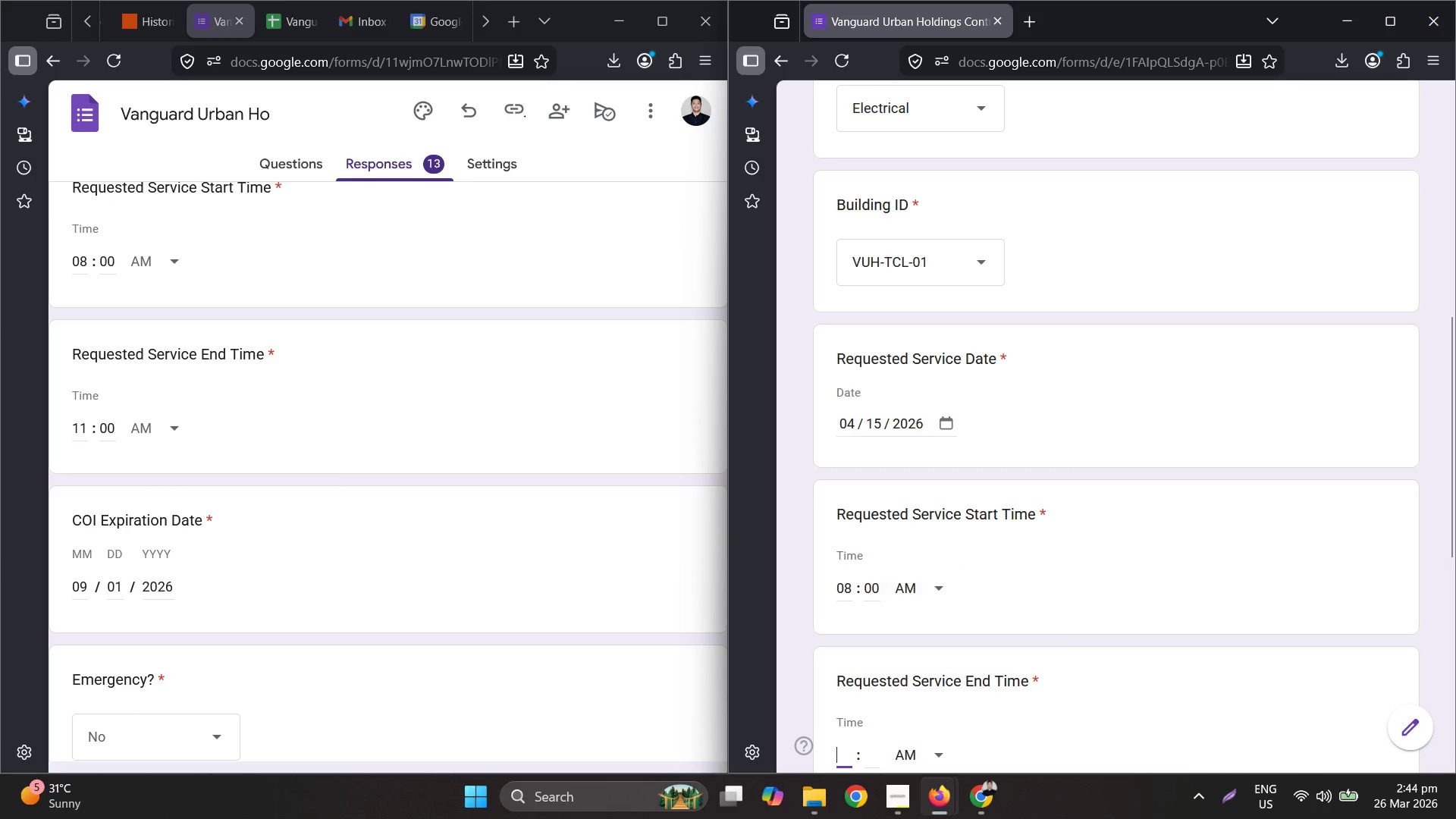 
key(Numpad1)
 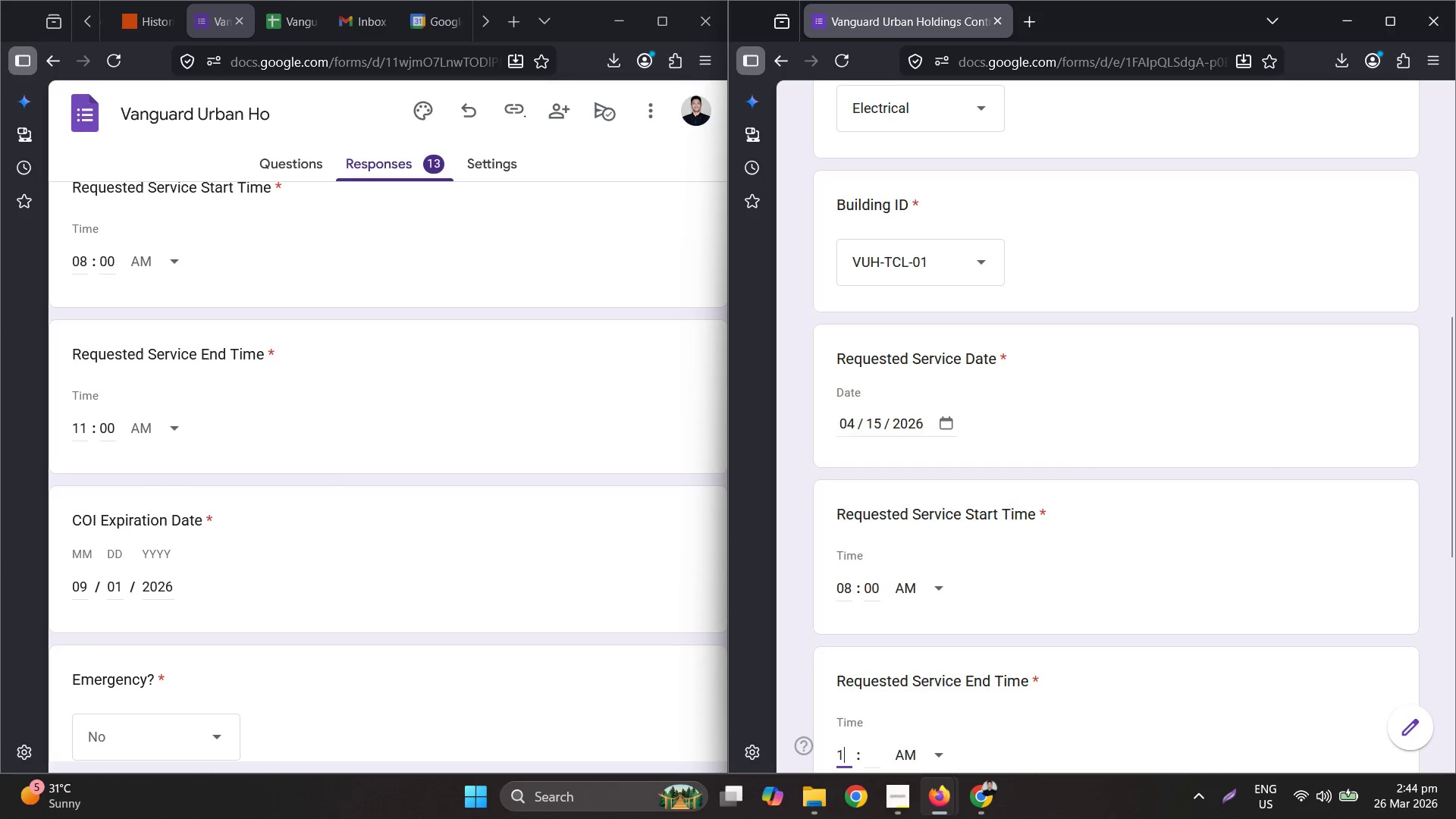 
key(Numpad1)
 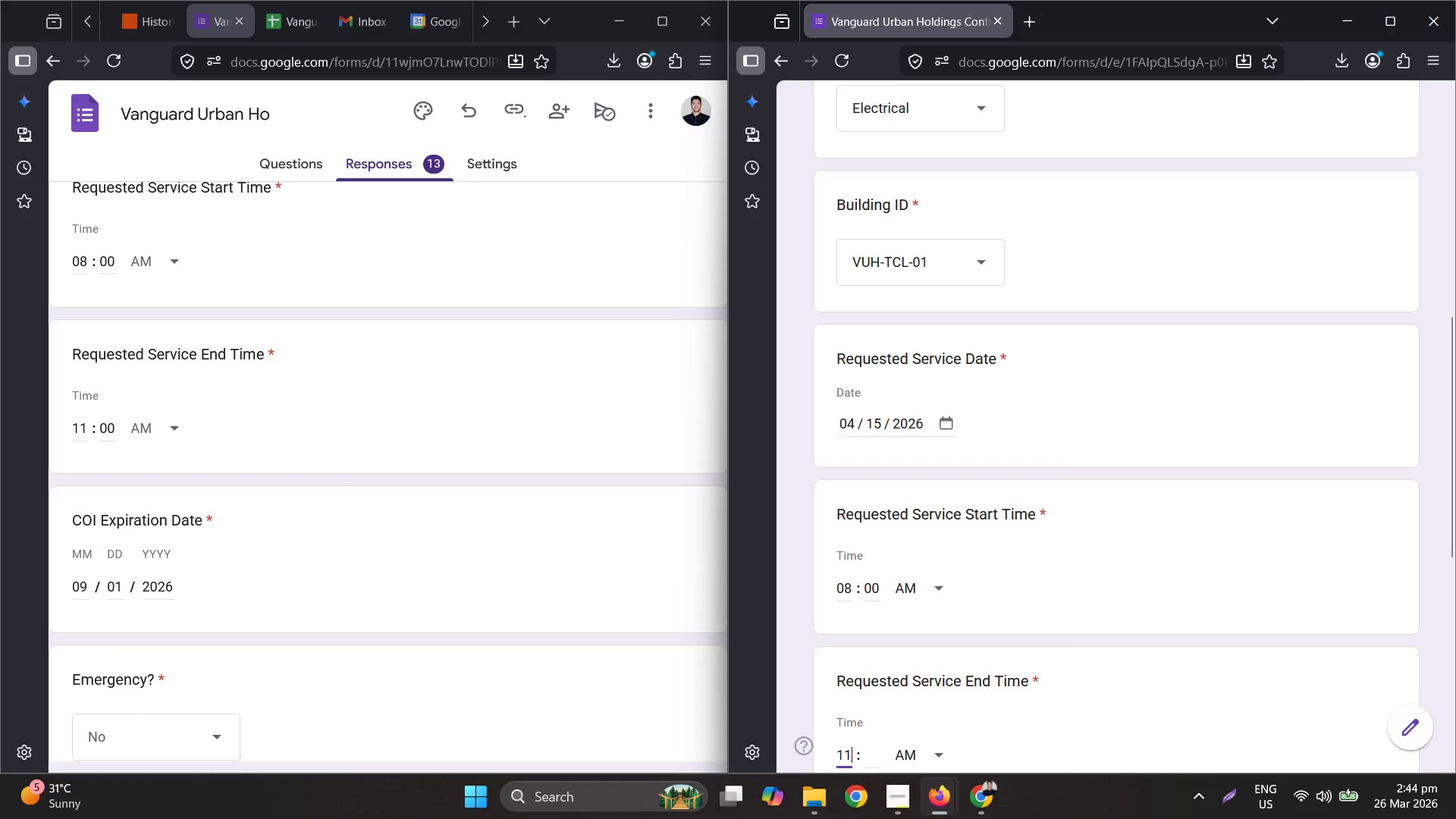 
key(Tab)
 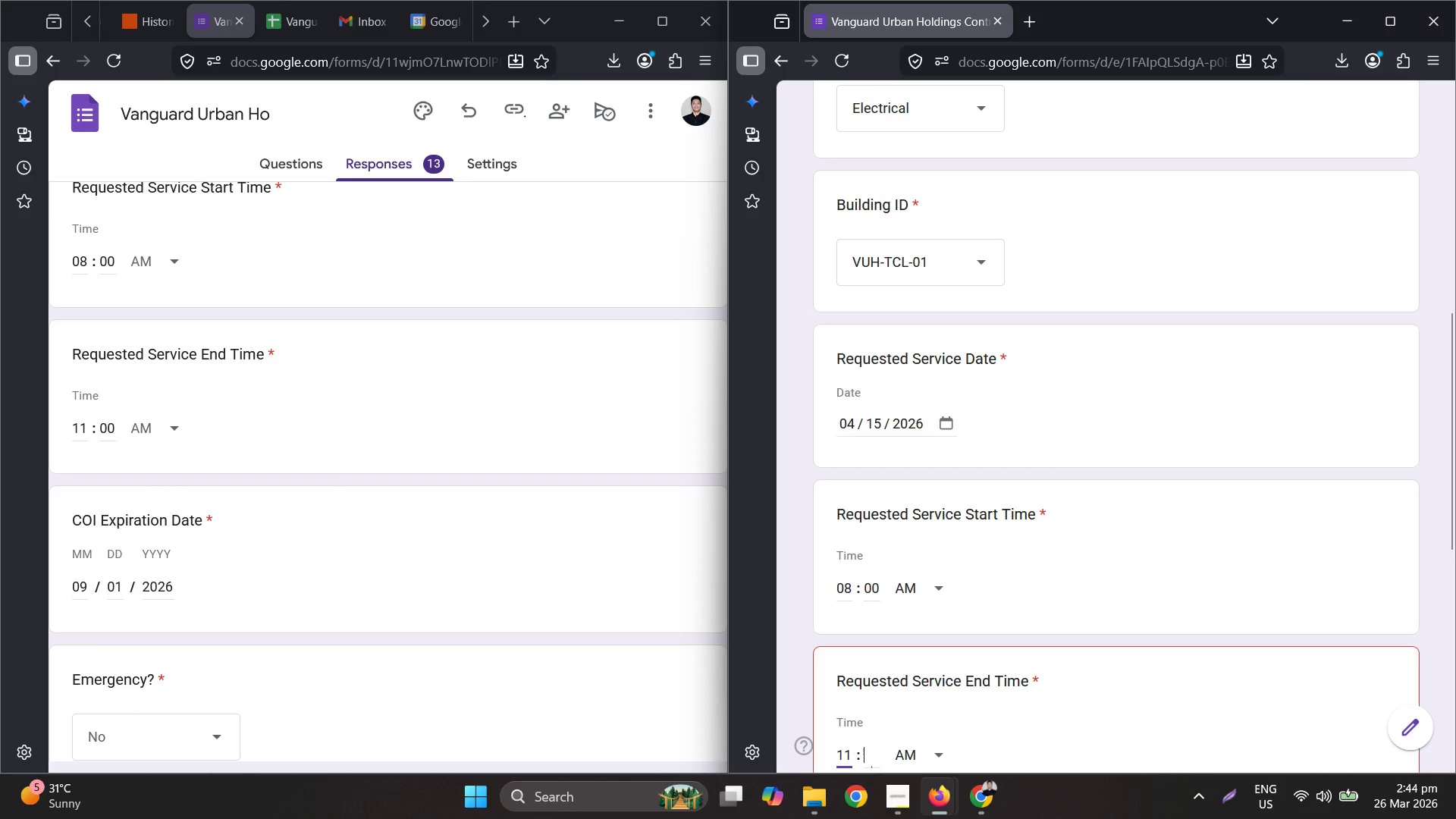 
key(Numpad0)
 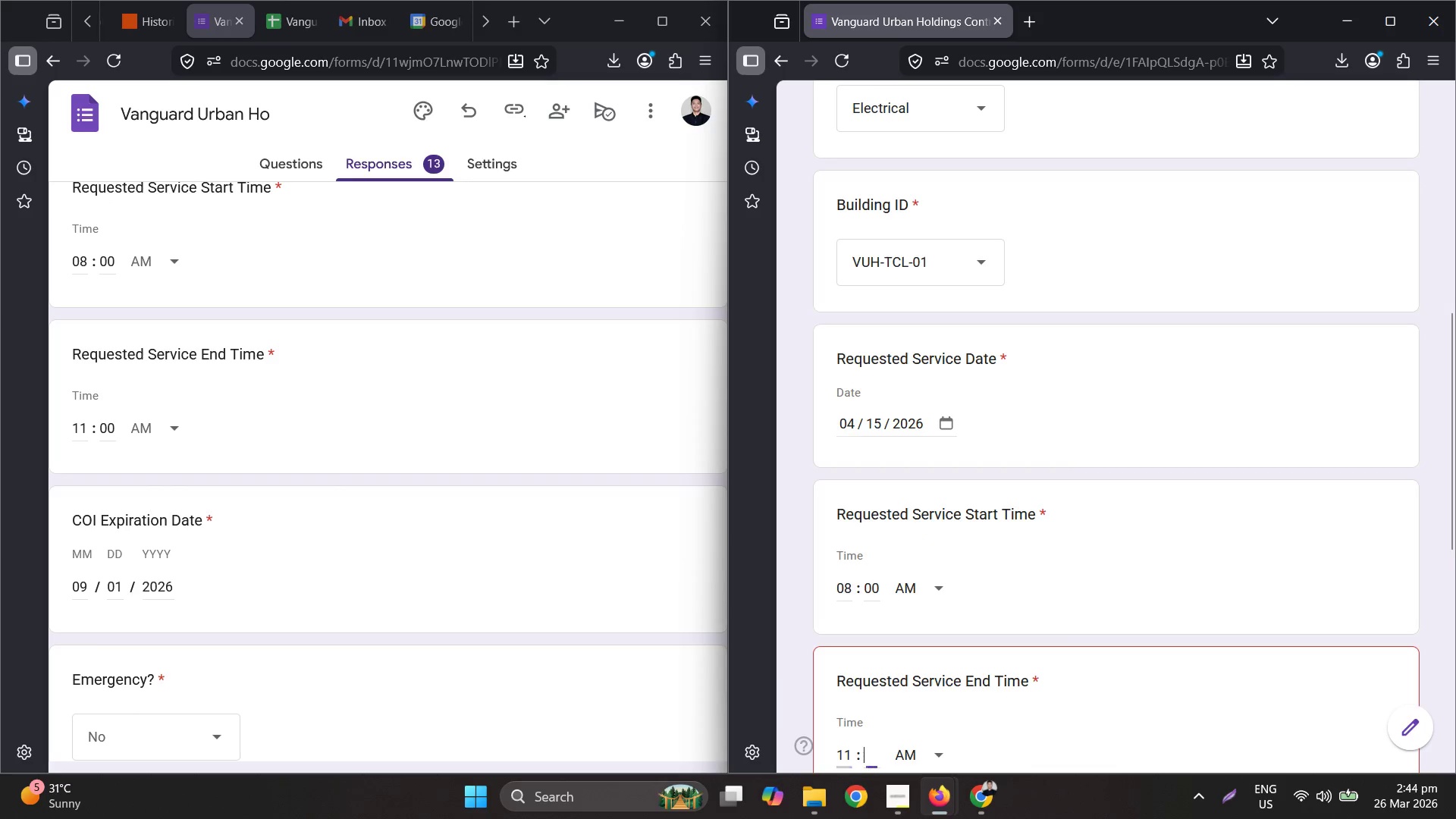 
key(Numpad0)
 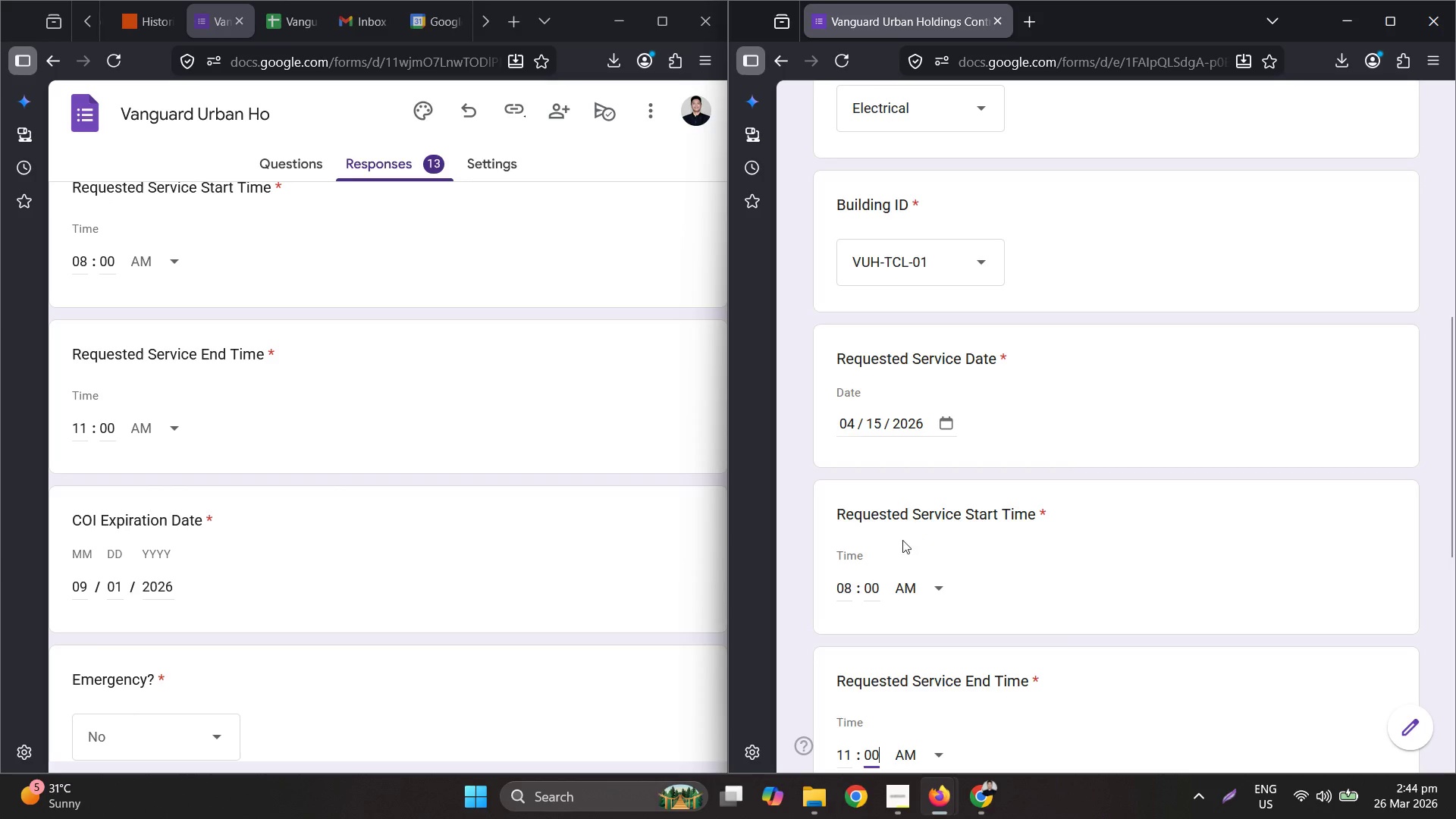 
key(Tab)
 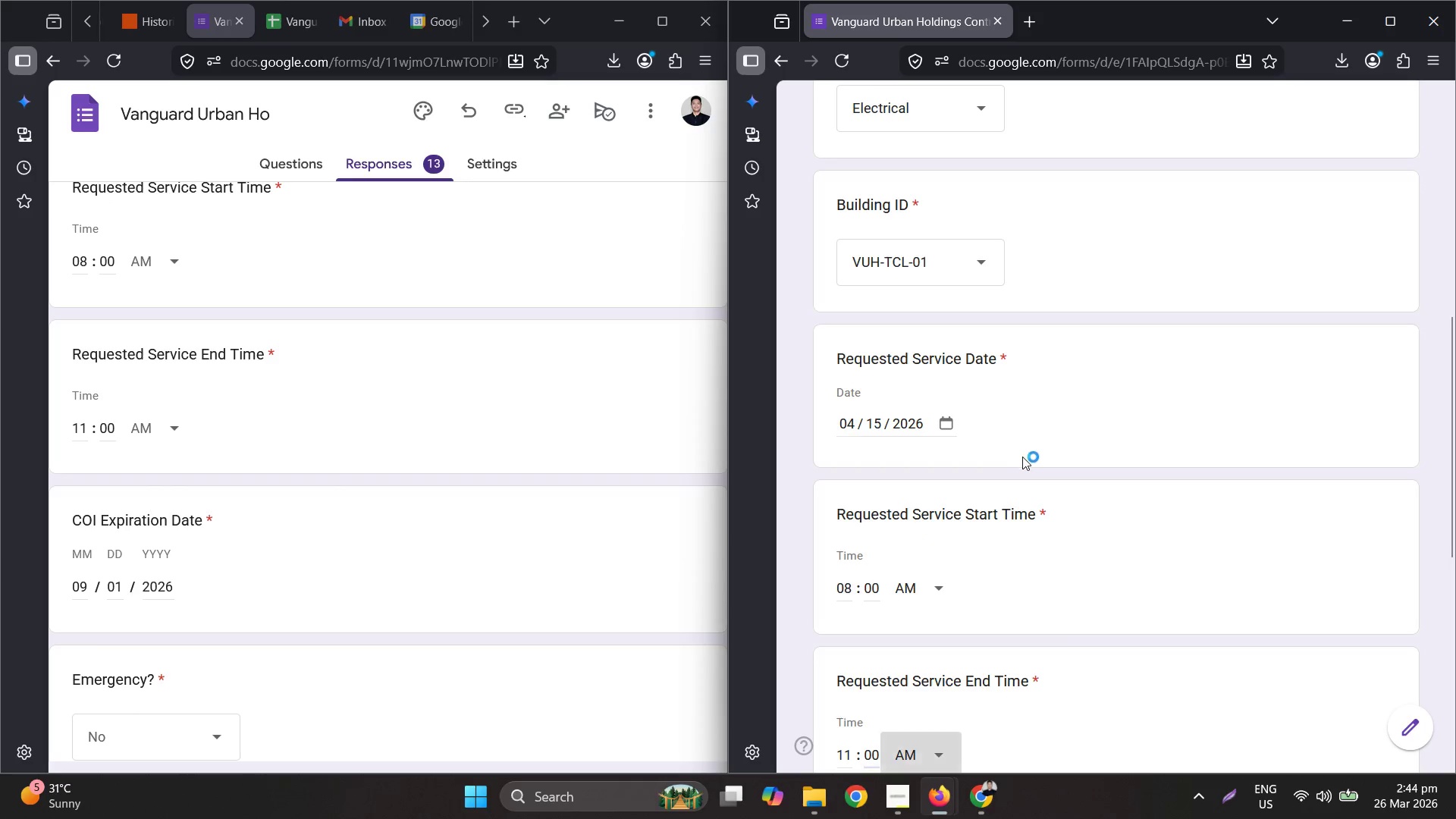 
key(Tab)
 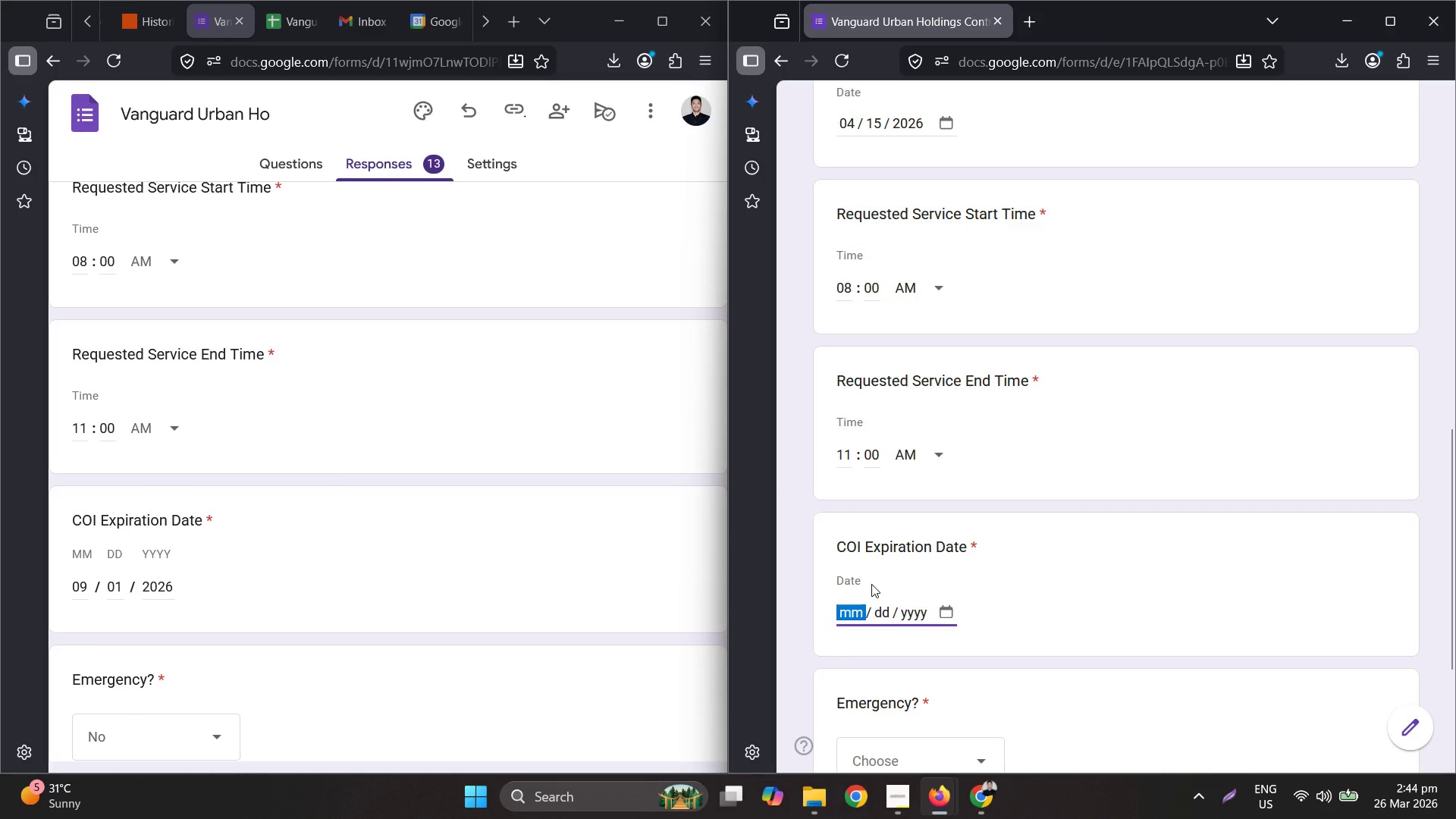 
scroll: coordinate [1032, 482], scroll_direction: down, amount: 3.0
 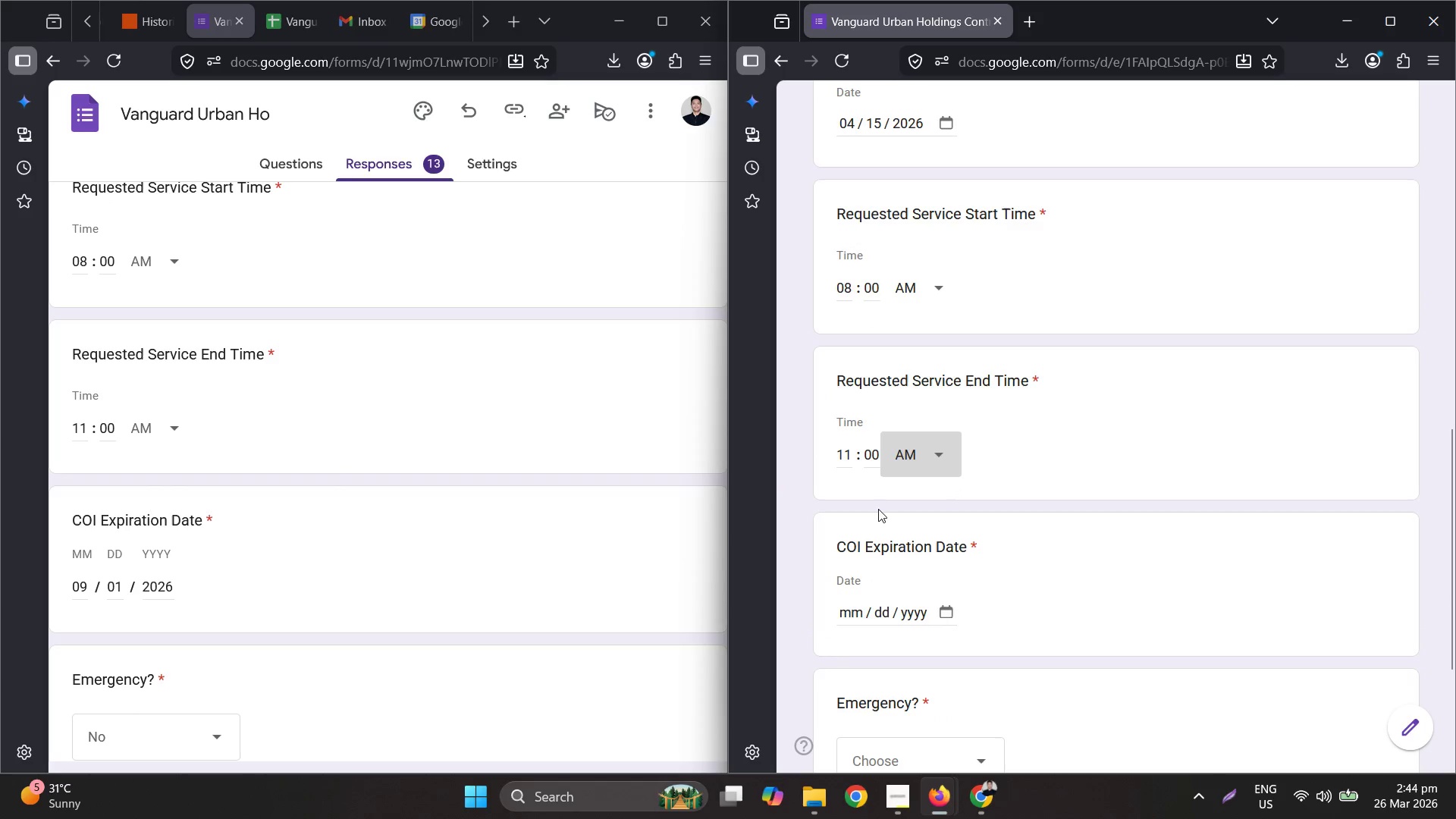 
key(Numpad0)
 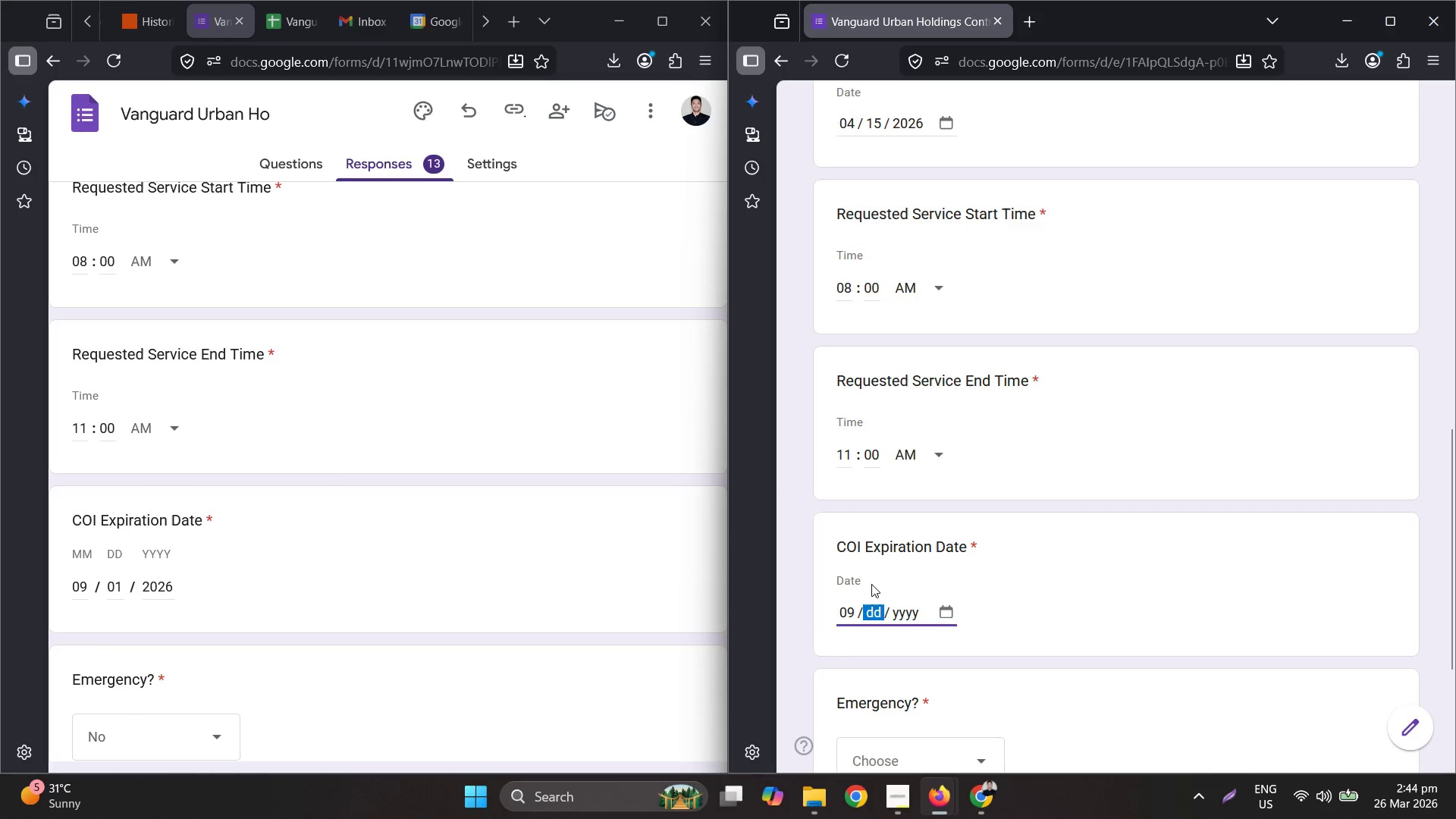 
key(Numpad9)
 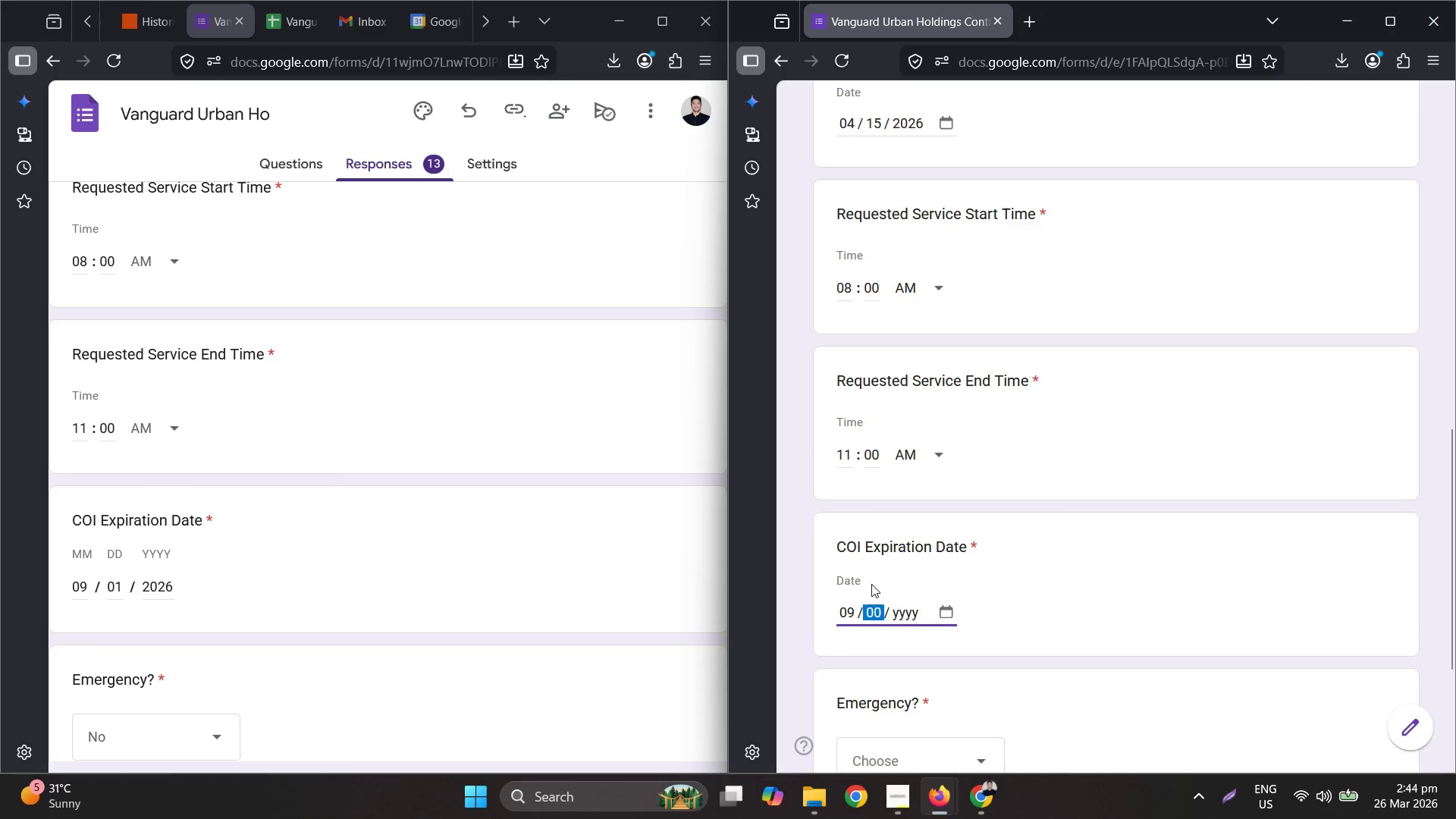 
key(Numpad0)
 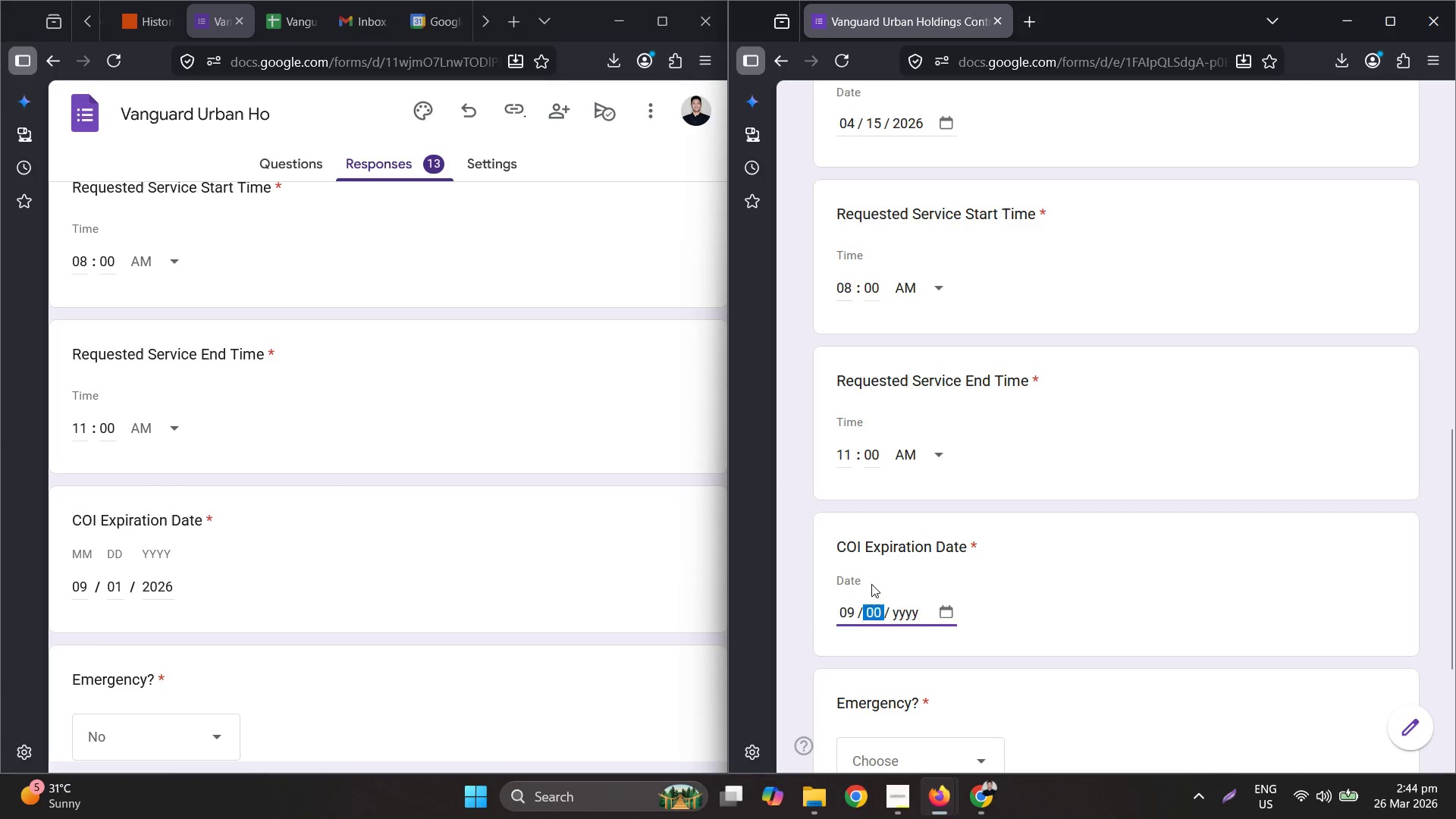 
key(Numpad1)
 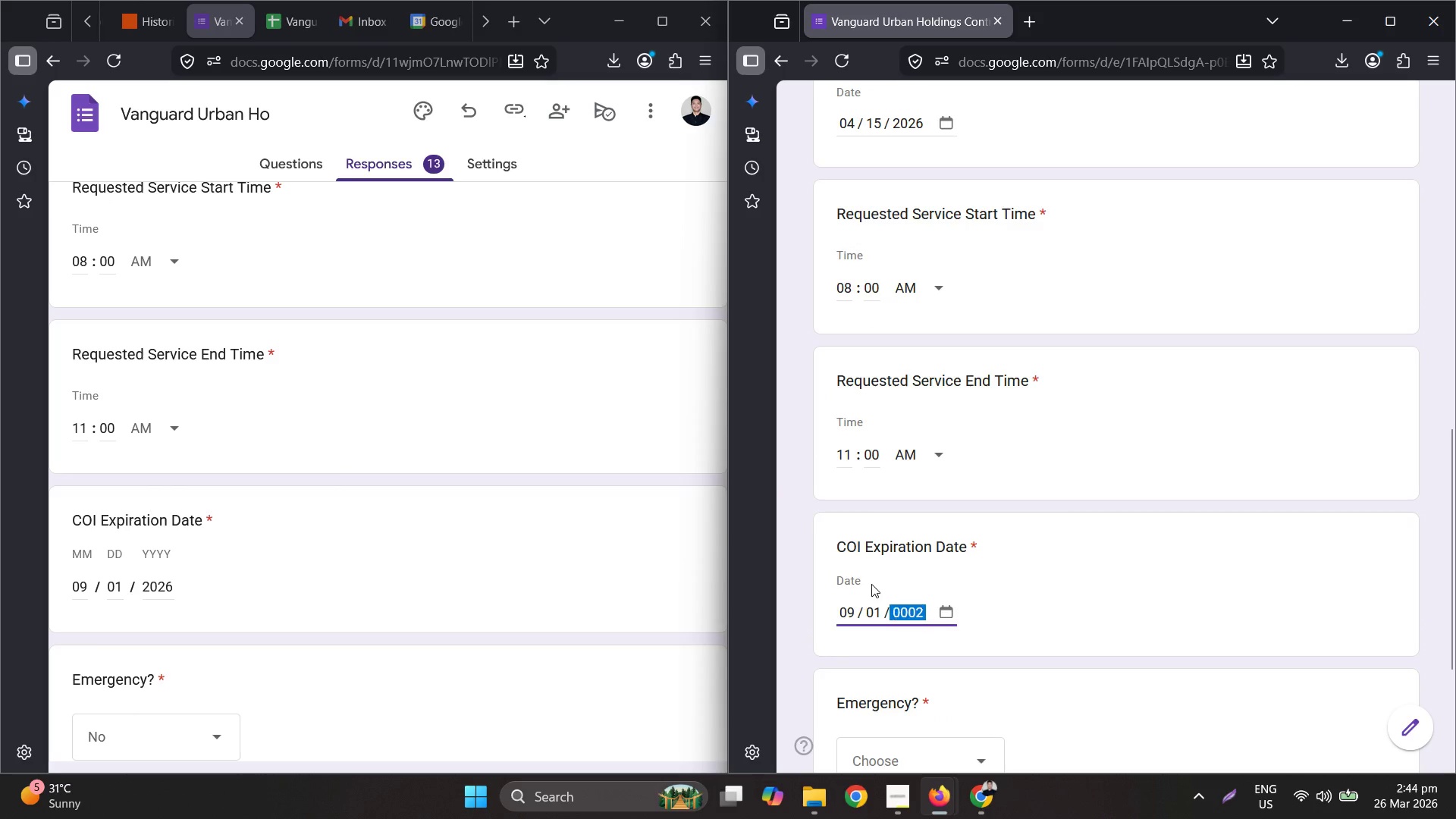 
key(Numpad2)
 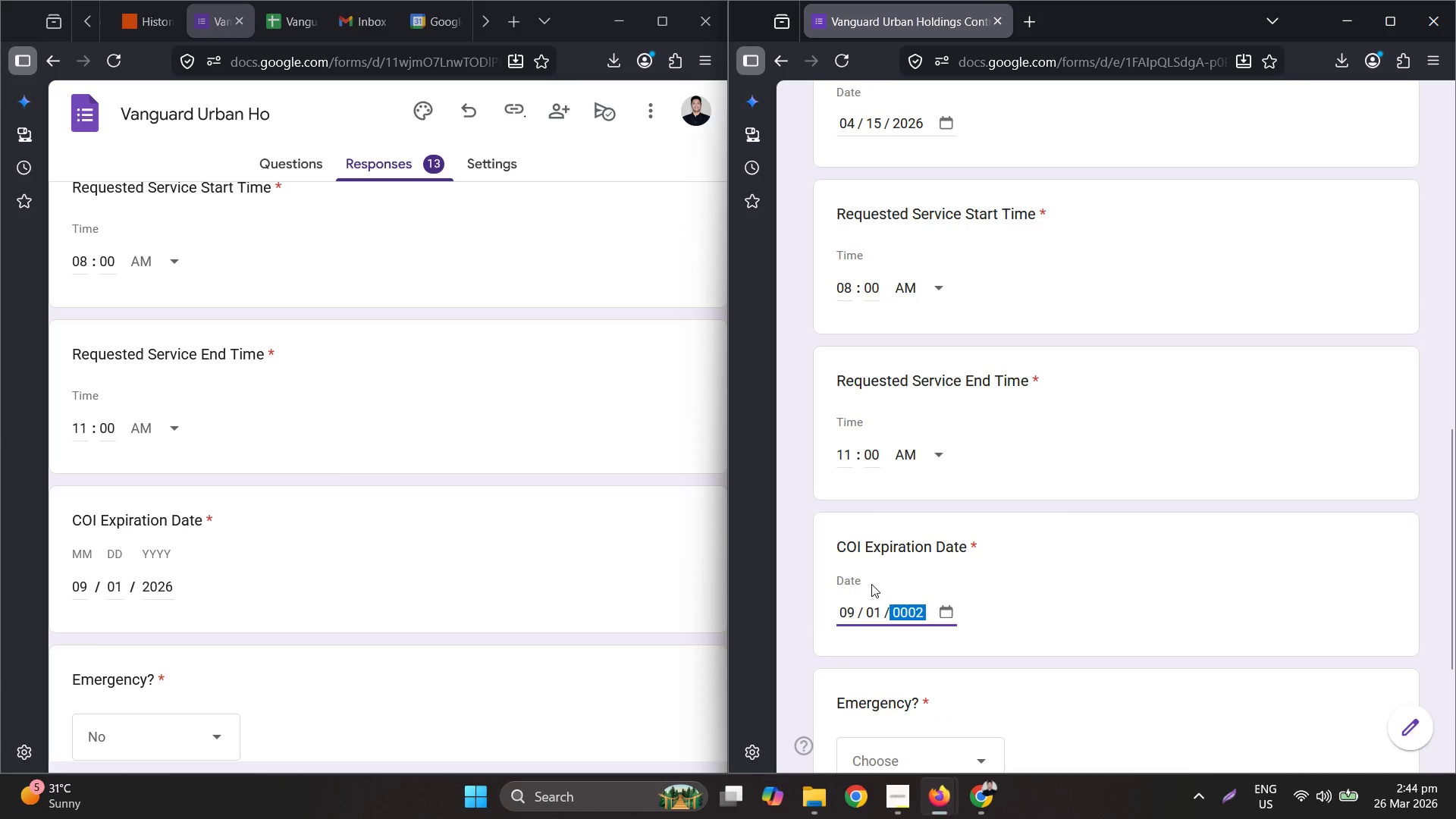 
key(Numpad0)
 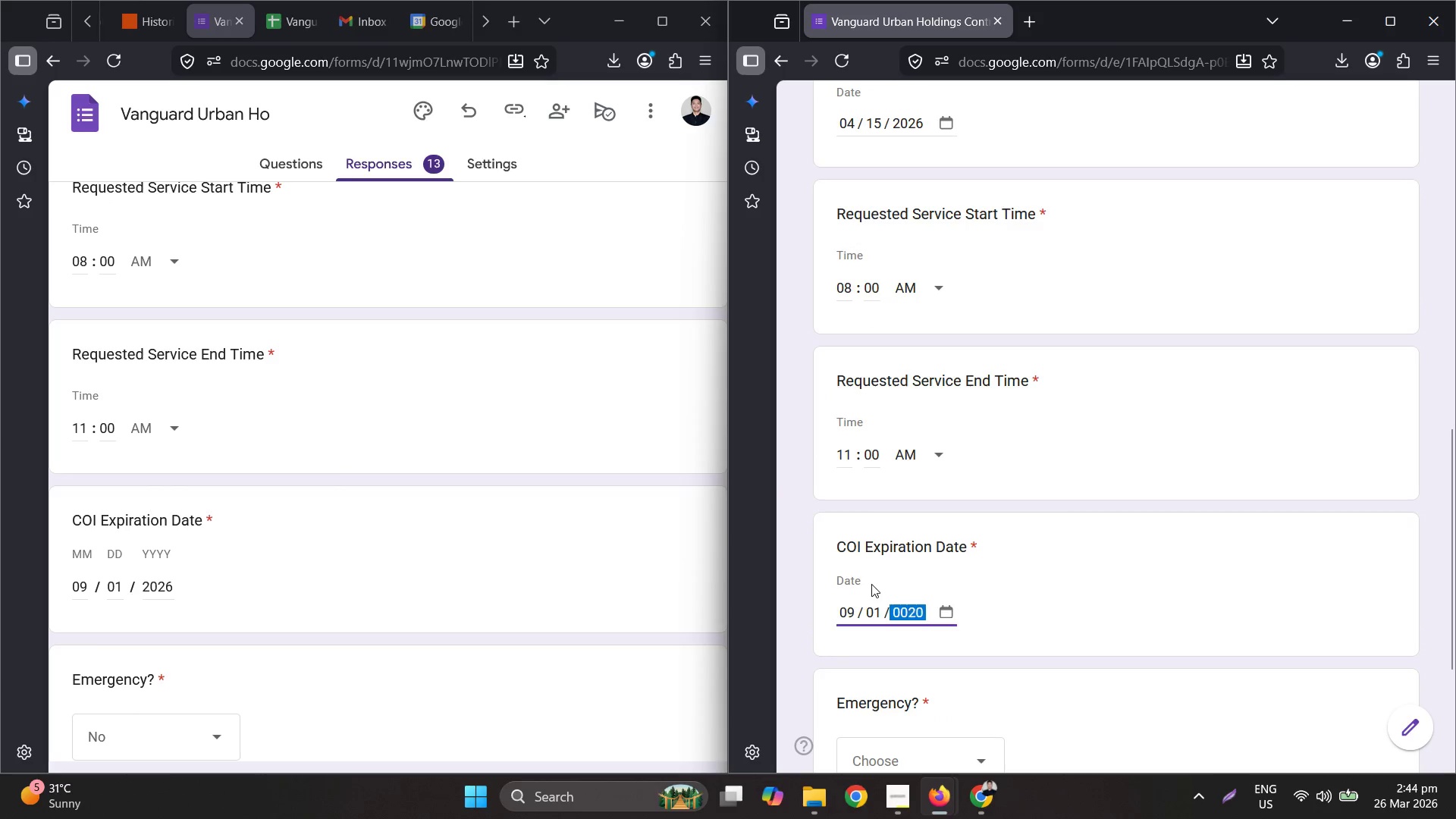 
key(Numpad2)
 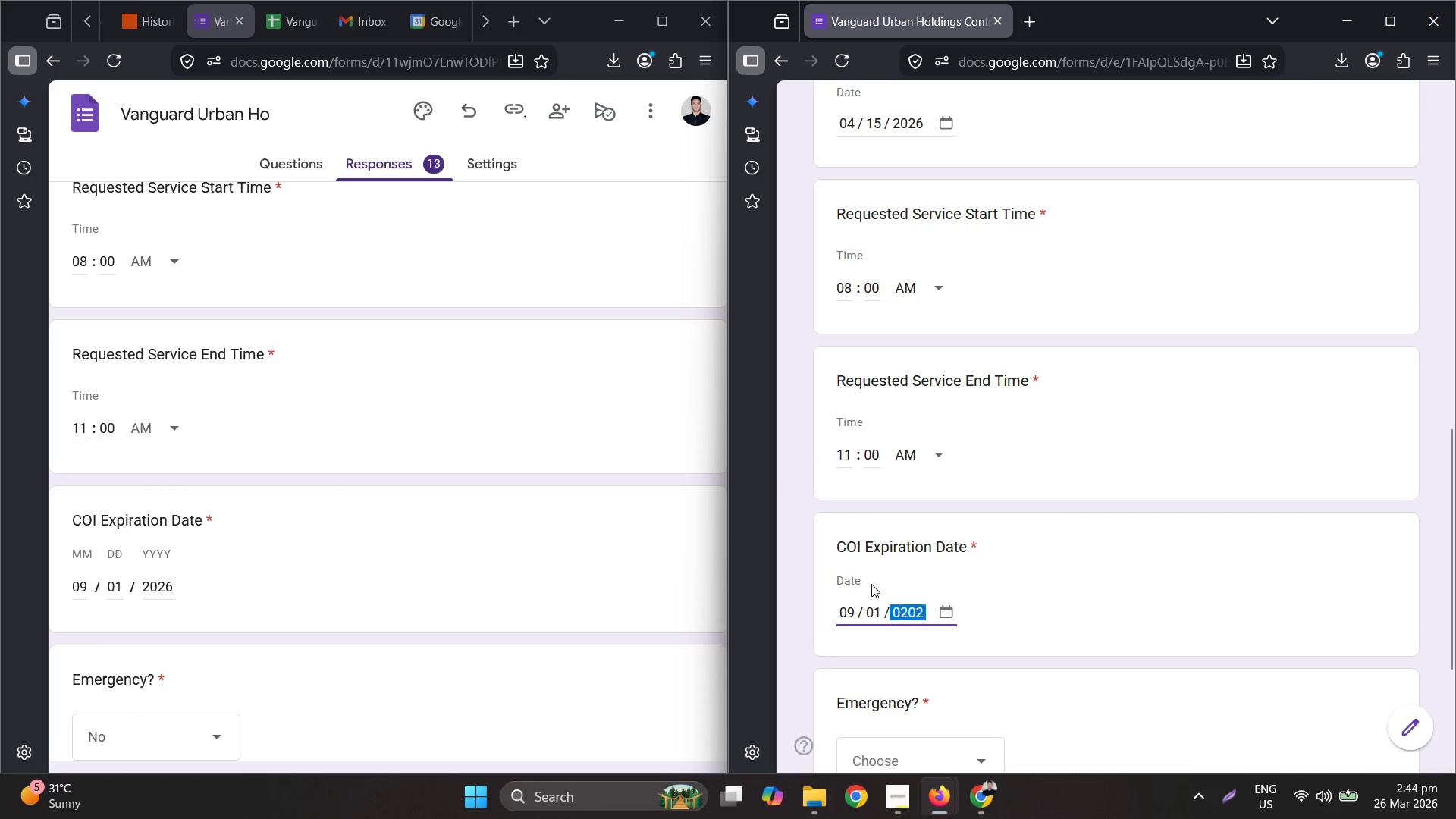 
key(Numpad6)
 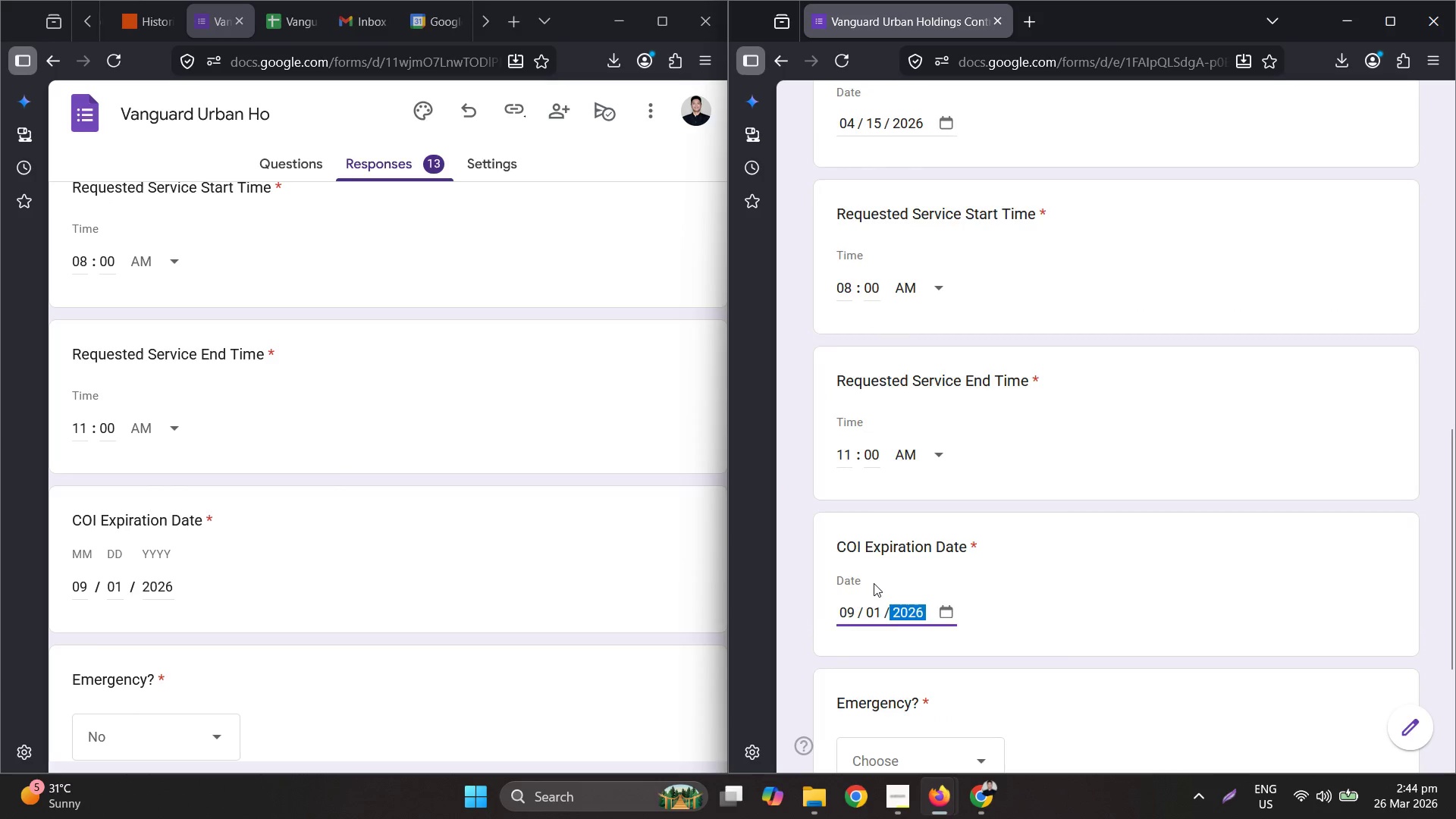 
scroll: coordinate [861, 540], scroll_direction: down, amount: 3.0
 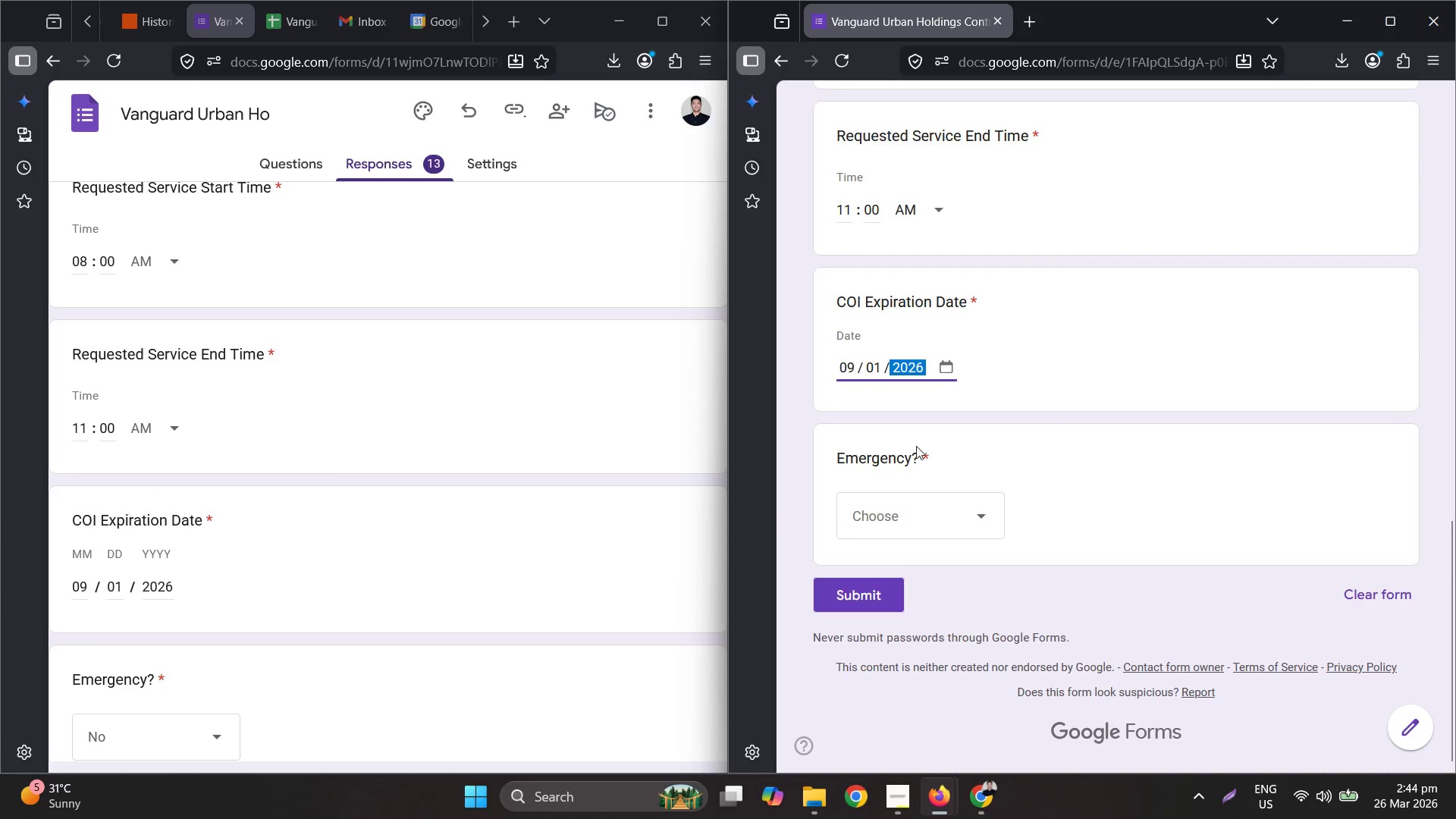 
left_click([911, 528])
 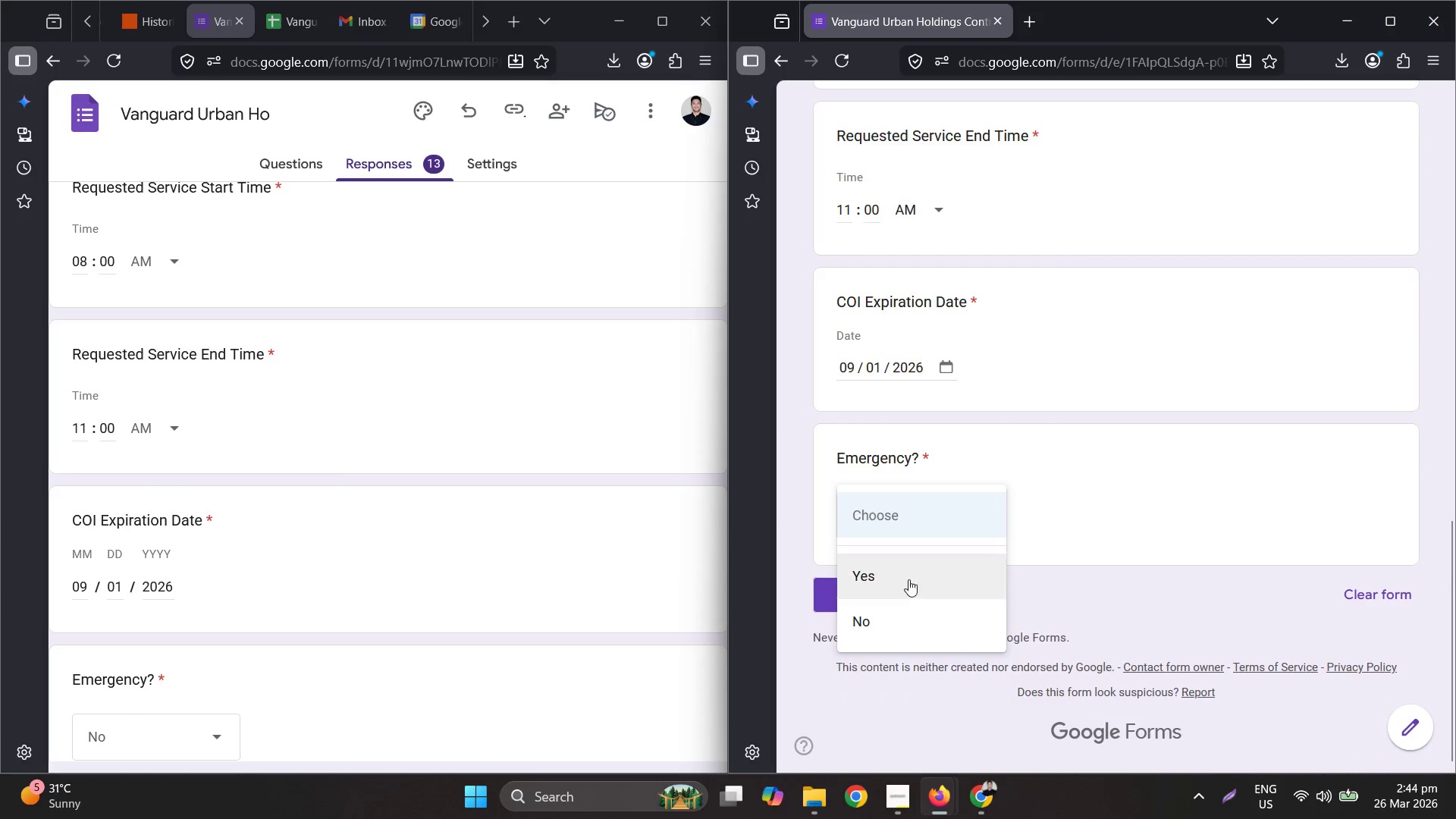 
left_click([903, 623])
 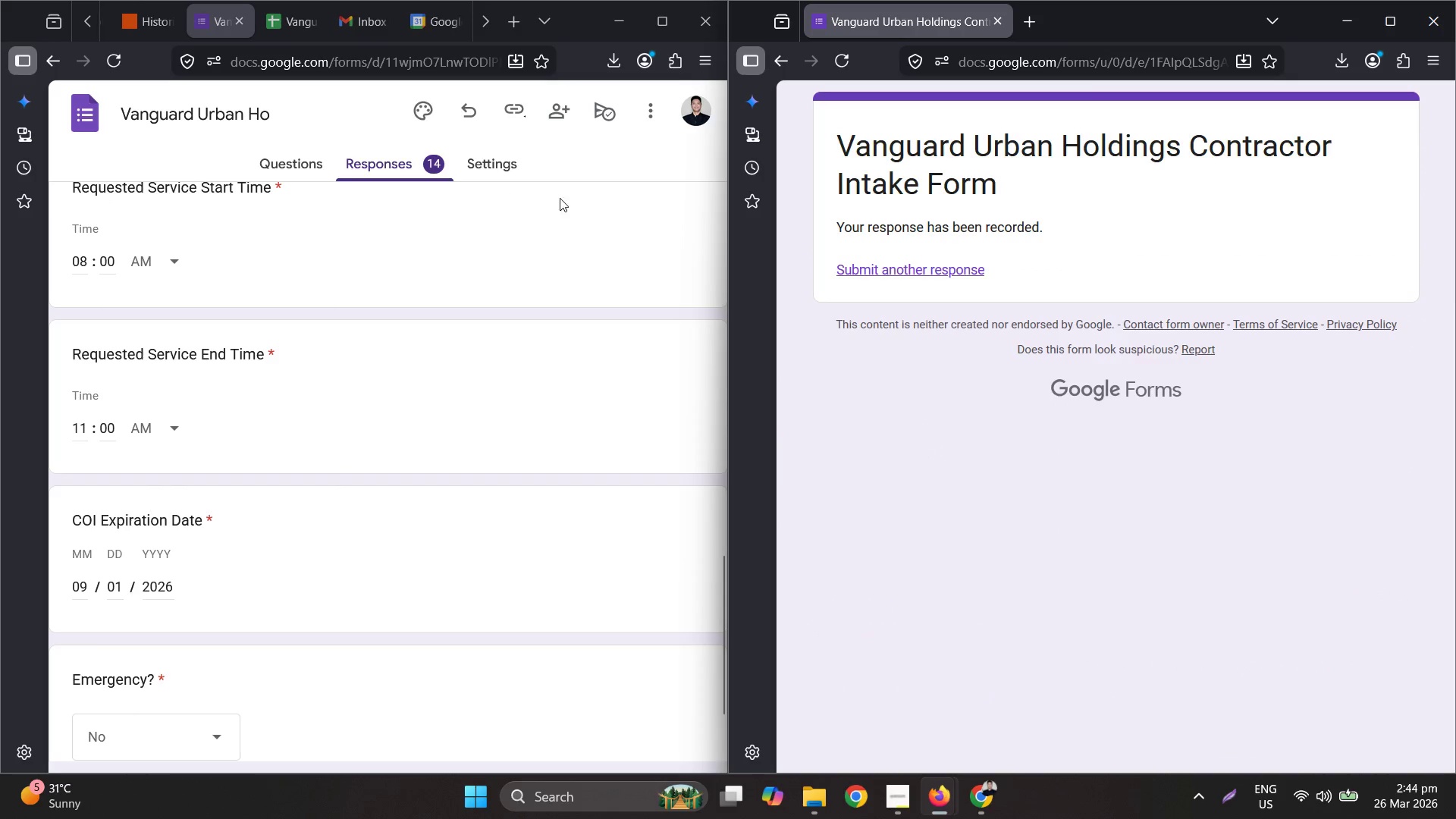 
scroll: coordinate [477, 311], scroll_direction: up, amount: 16.0
 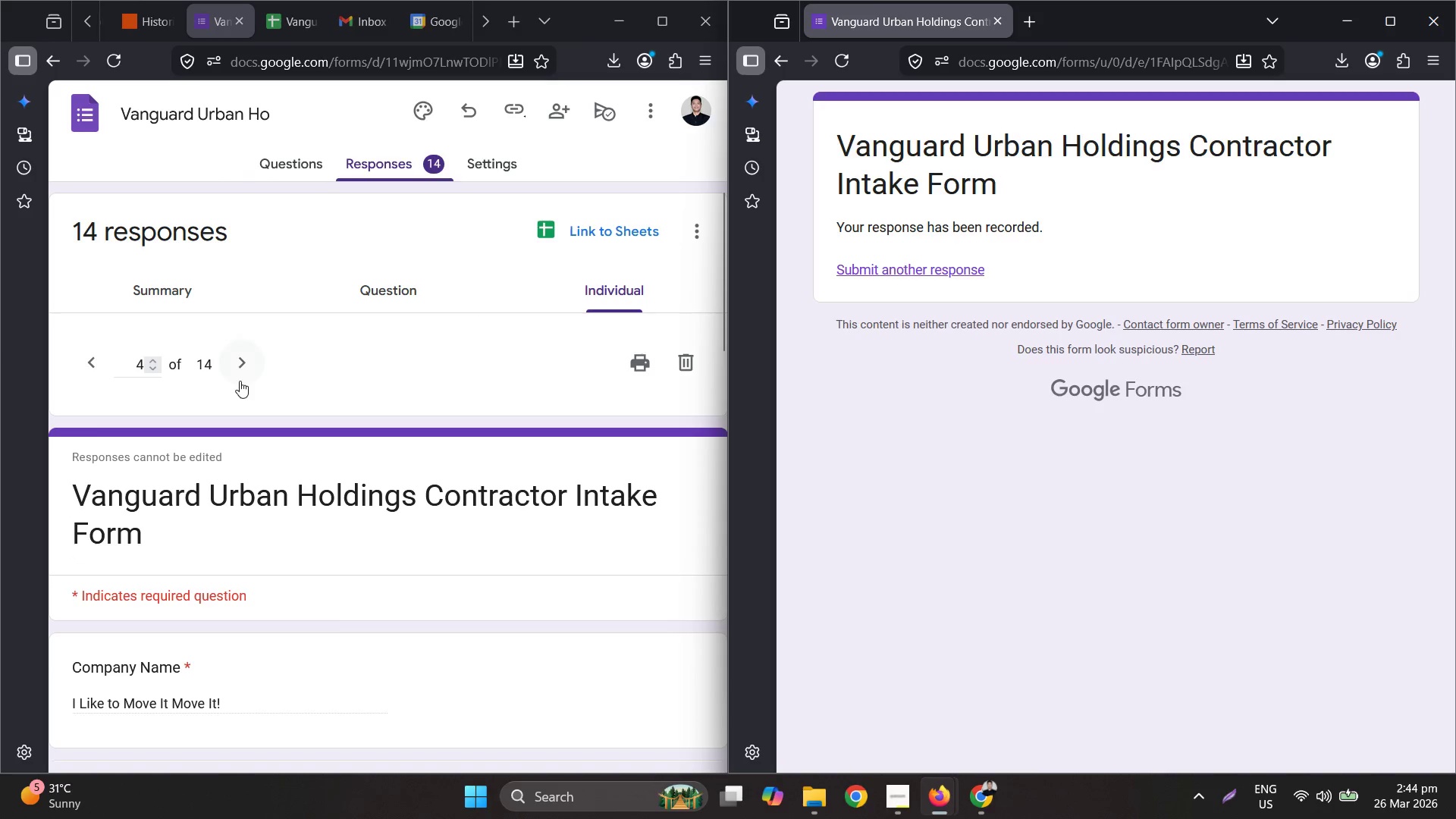 
left_click([246, 370])
 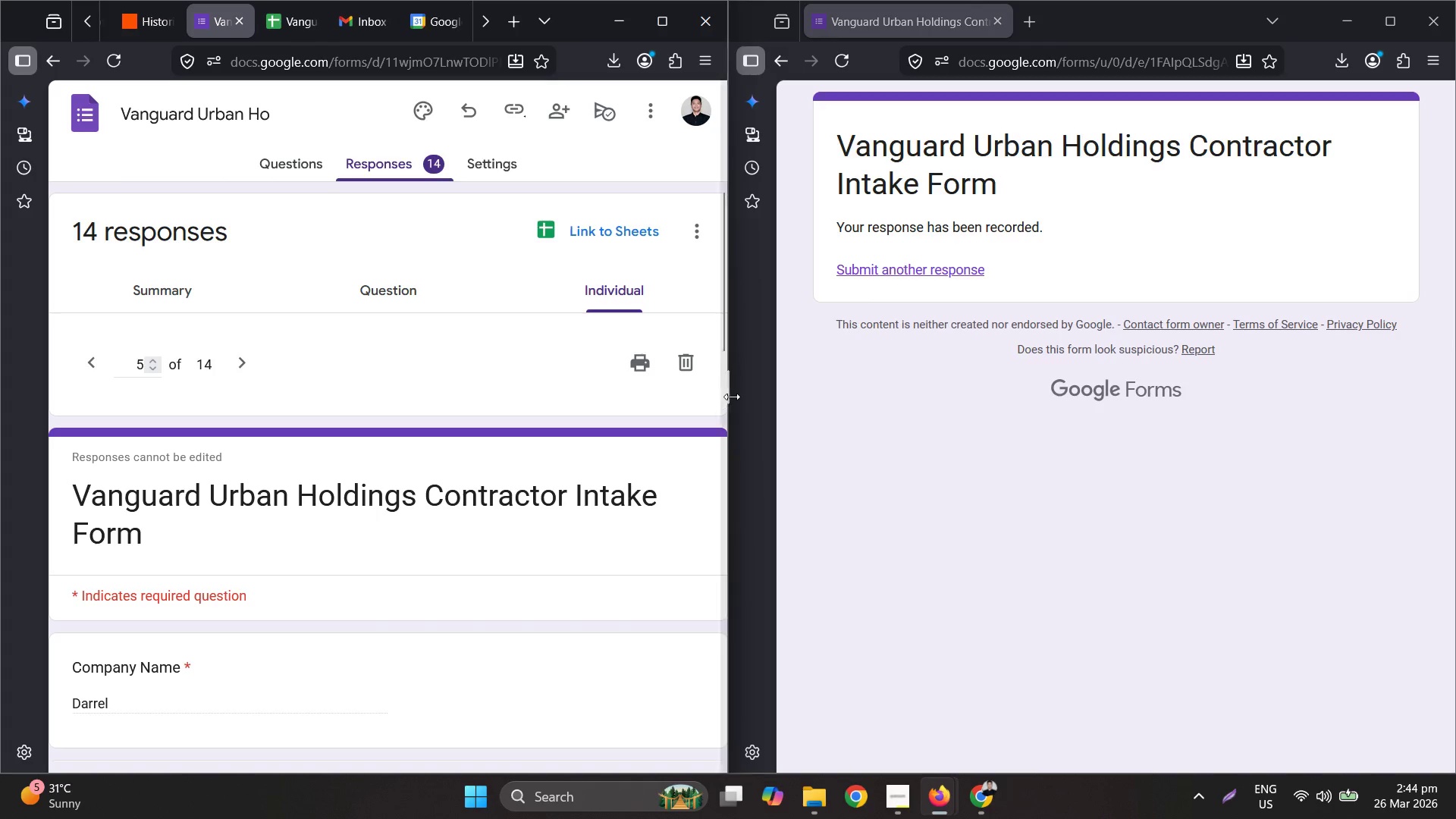 
scroll: coordinate [585, 452], scroll_direction: down, amount: 3.0
 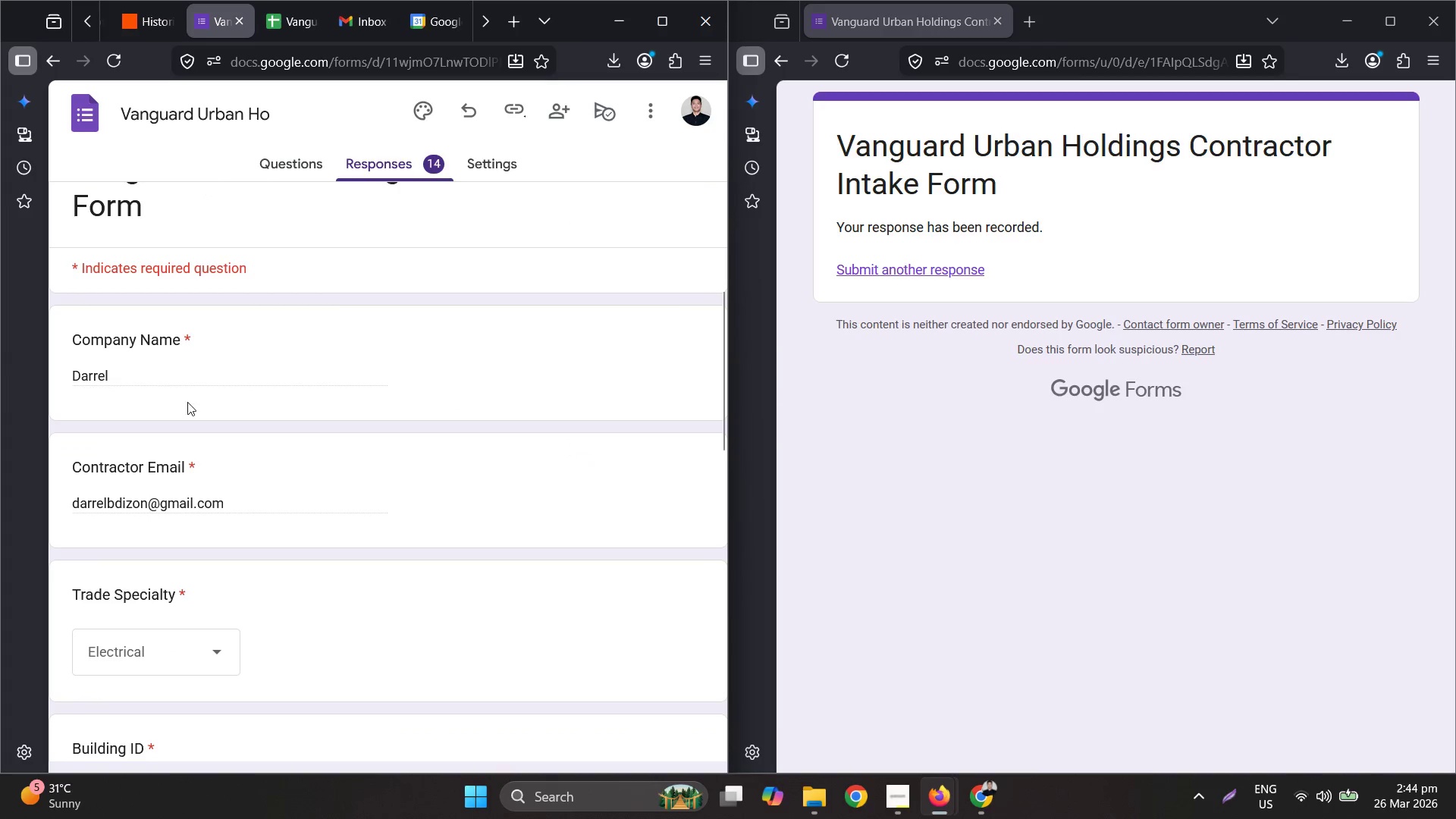 
scroll: coordinate [225, 419], scroll_direction: none, amount: 0.0
 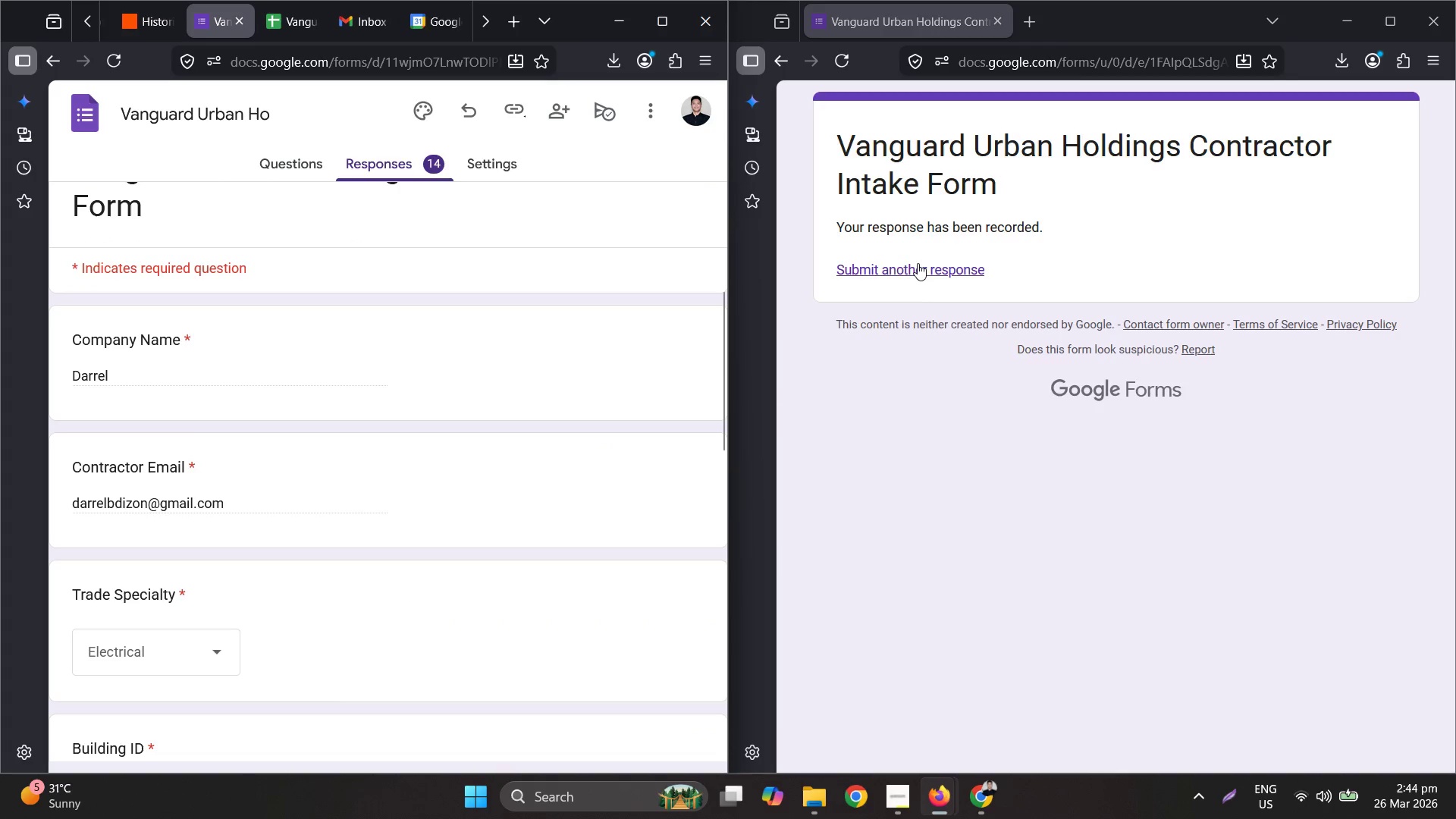 
left_click([915, 276])
 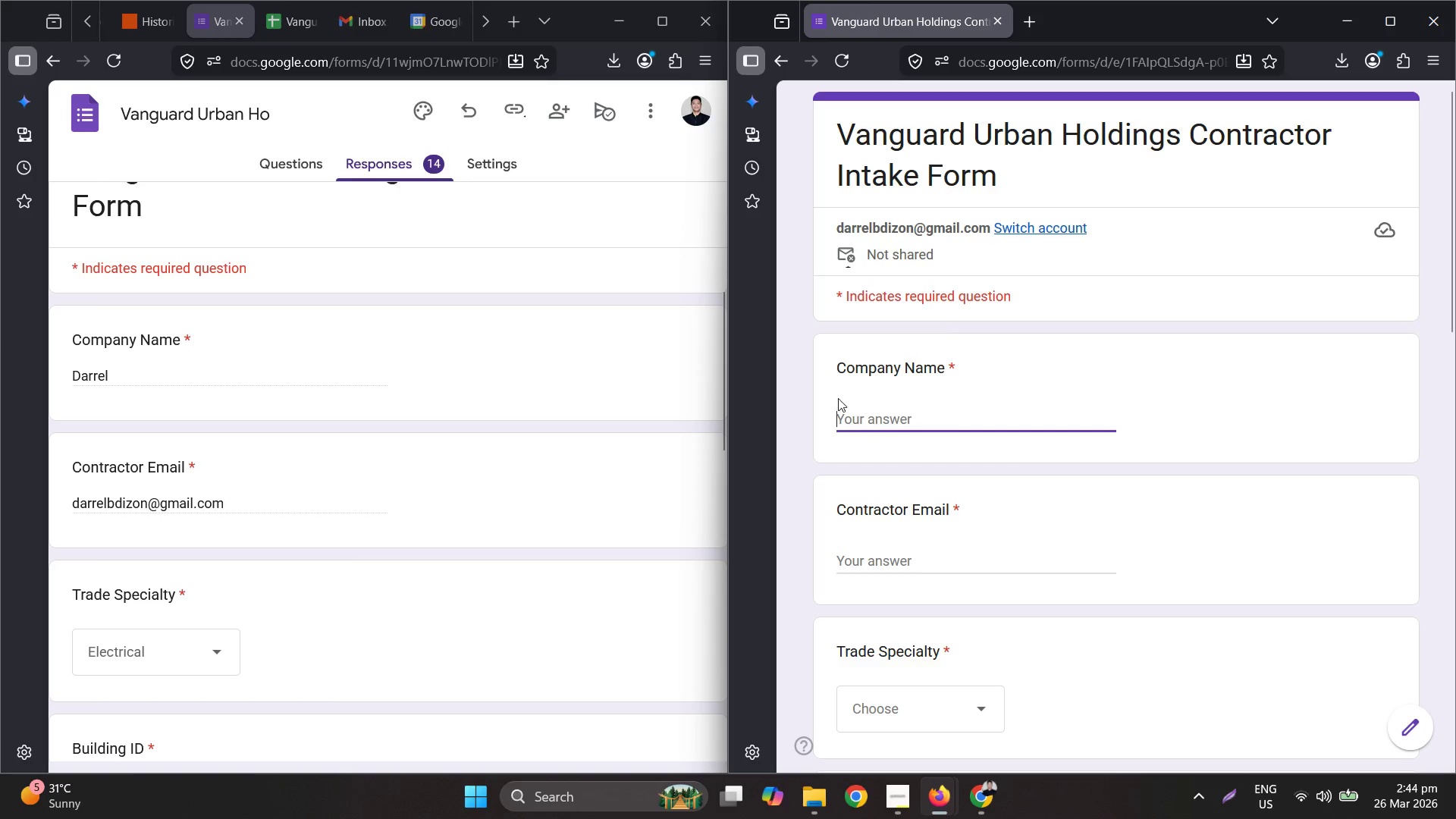 
left_click([287, 168])
 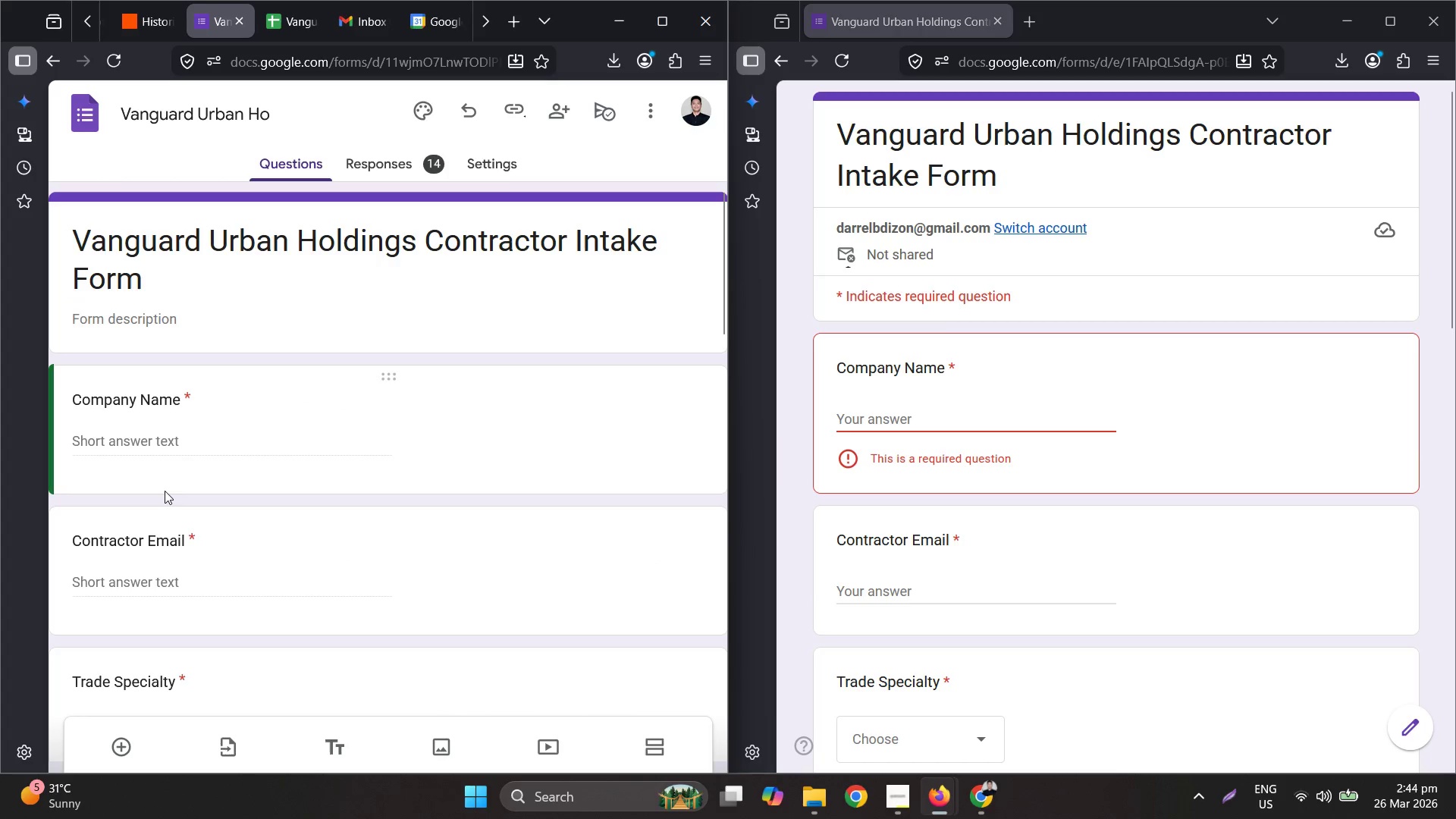 
scroll: coordinate [177, 457], scroll_direction: down, amount: 1.0
 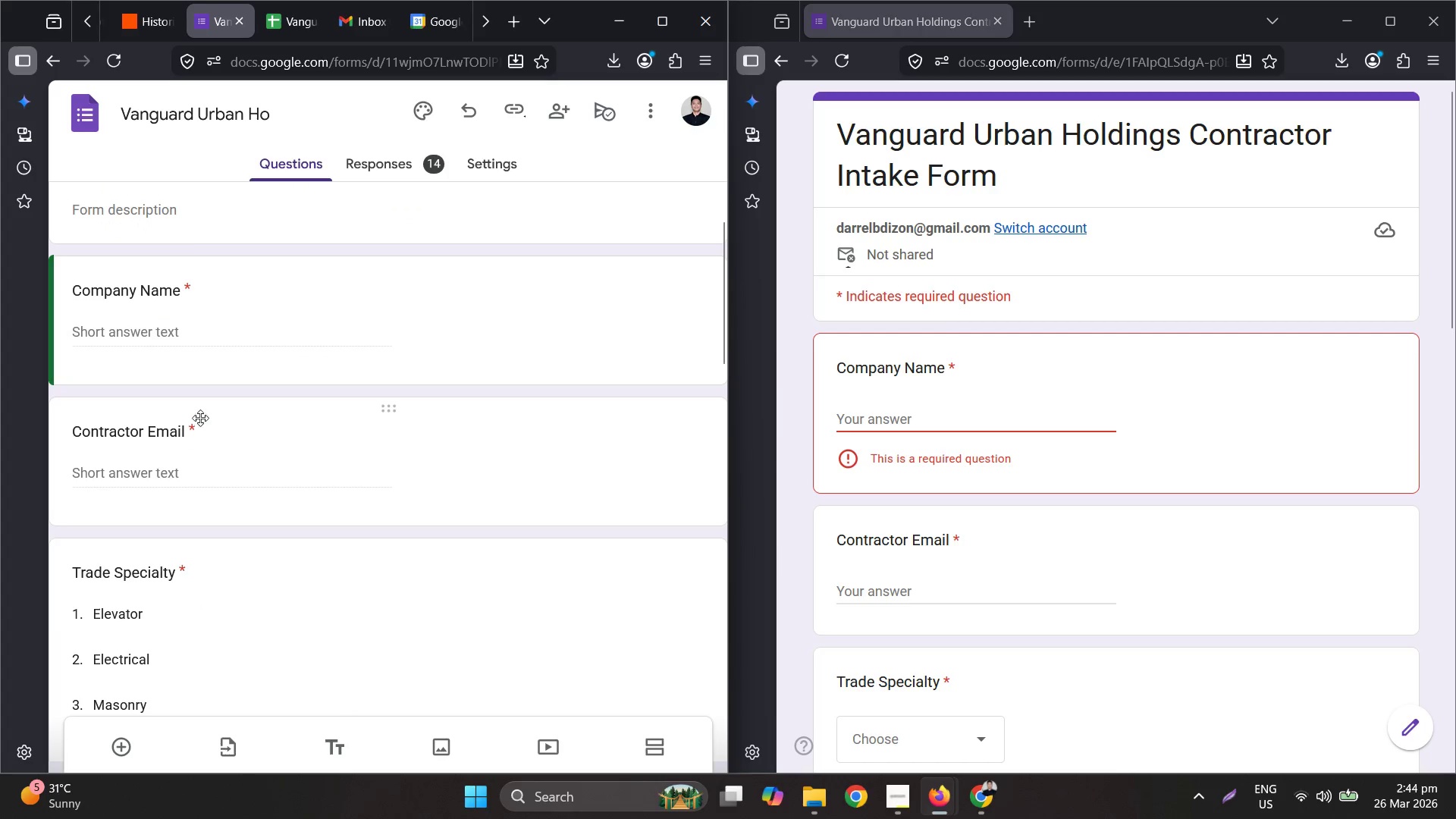 
scroll: coordinate [314, 428], scroll_direction: up, amount: 4.0
 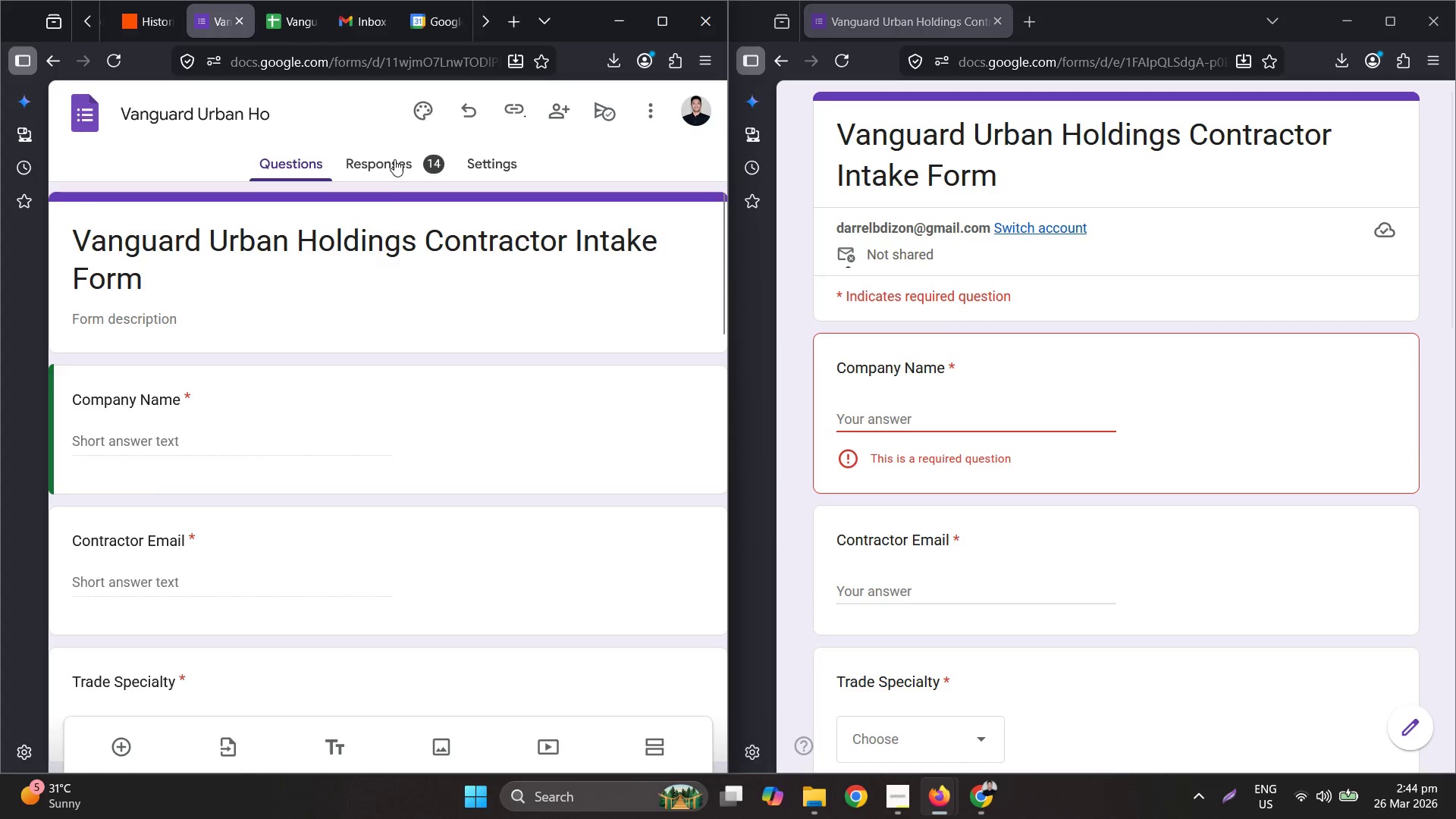 
left_click([390, 172])
 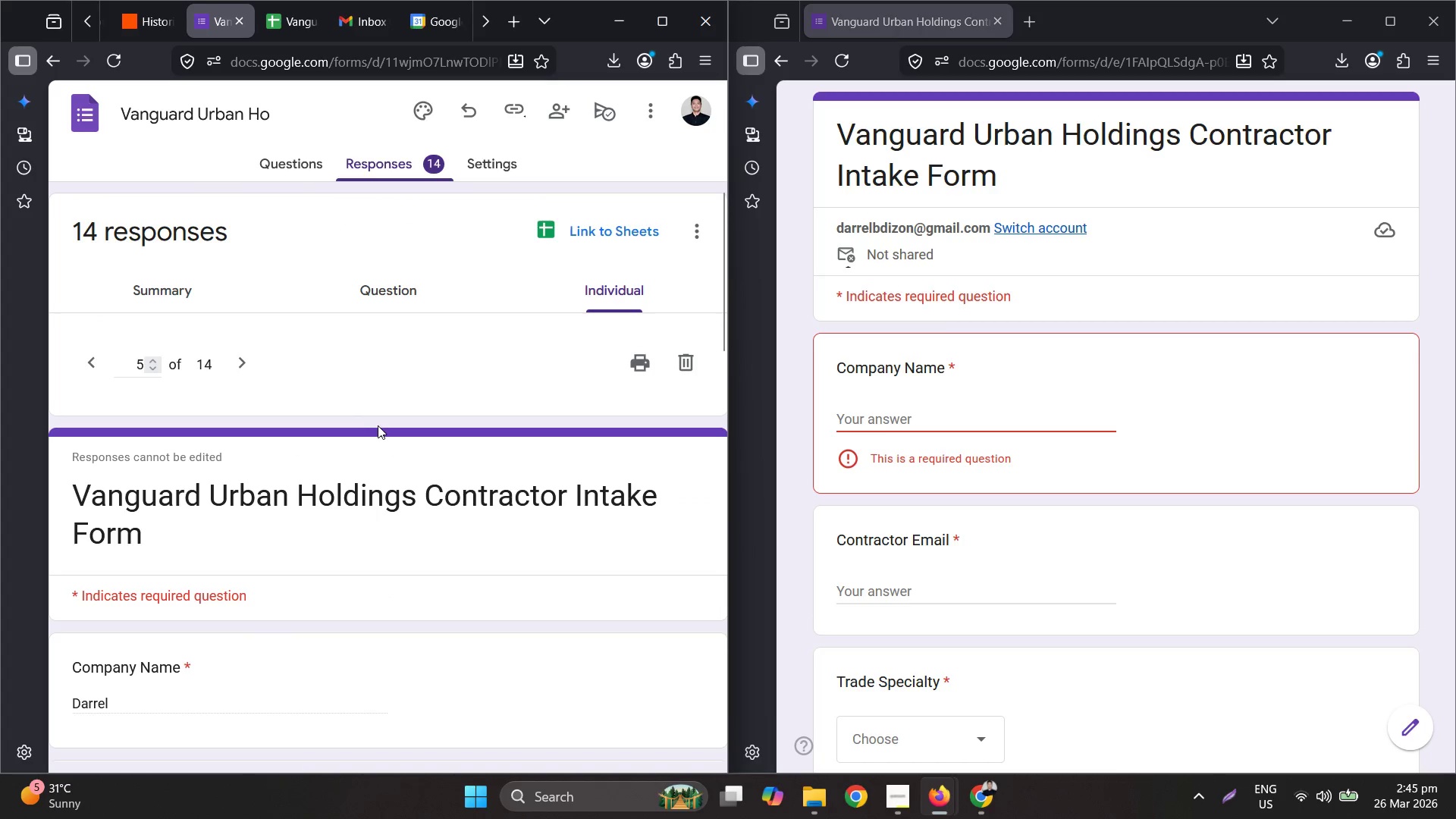 
scroll: coordinate [380, 421], scroll_direction: down, amount: 1.0
 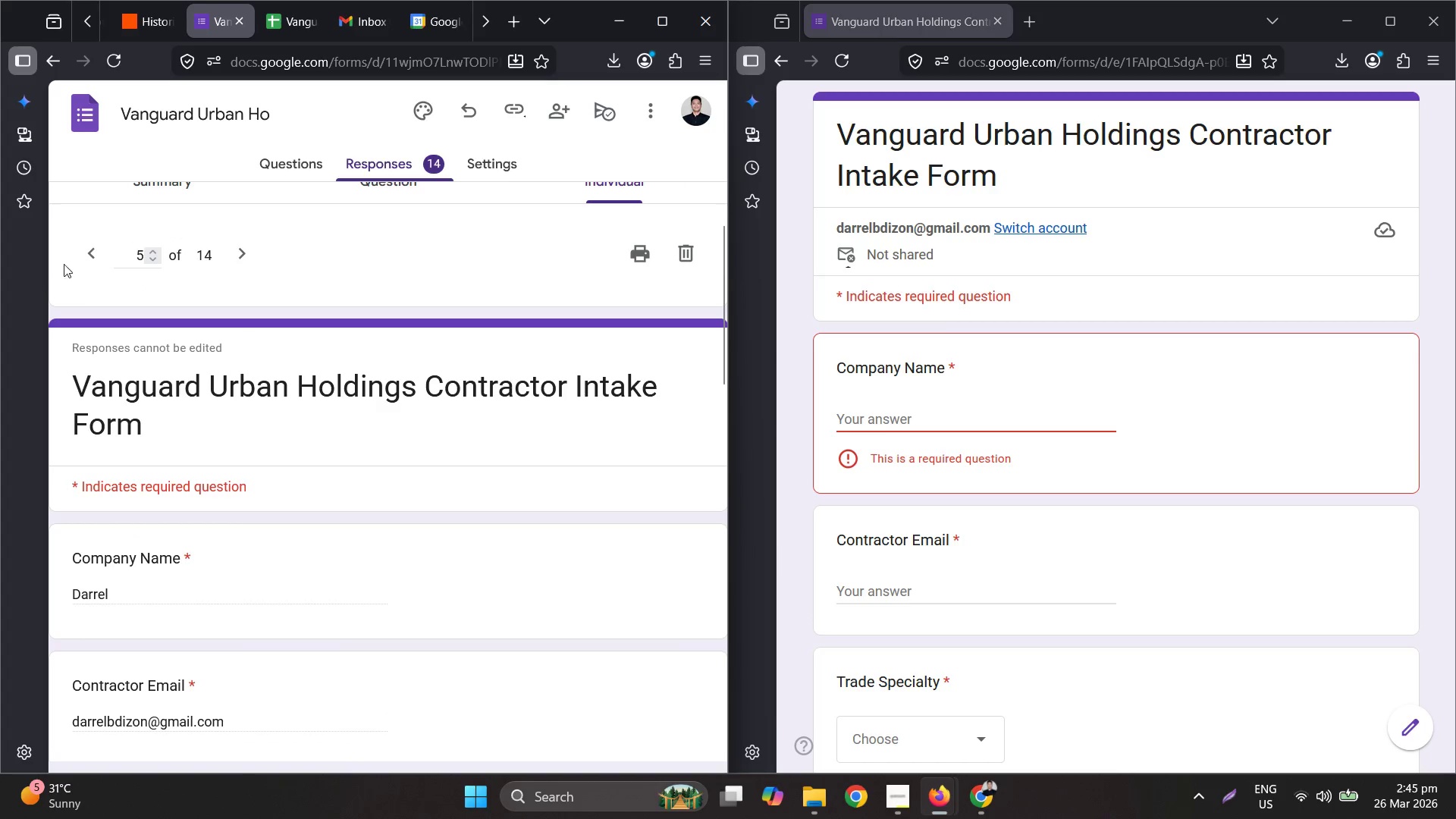 
left_click([92, 261])
 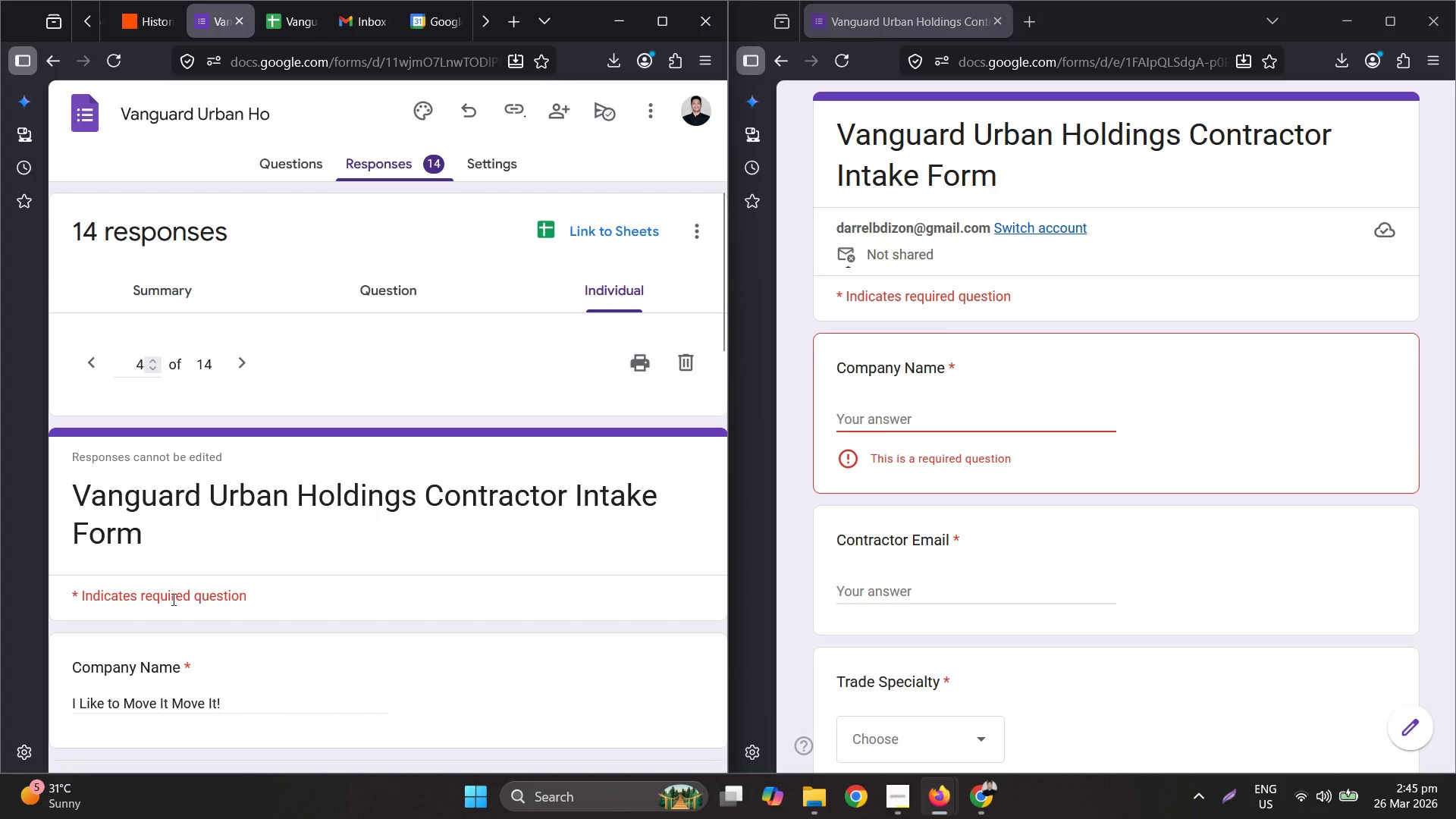 
left_click([174, 720])
 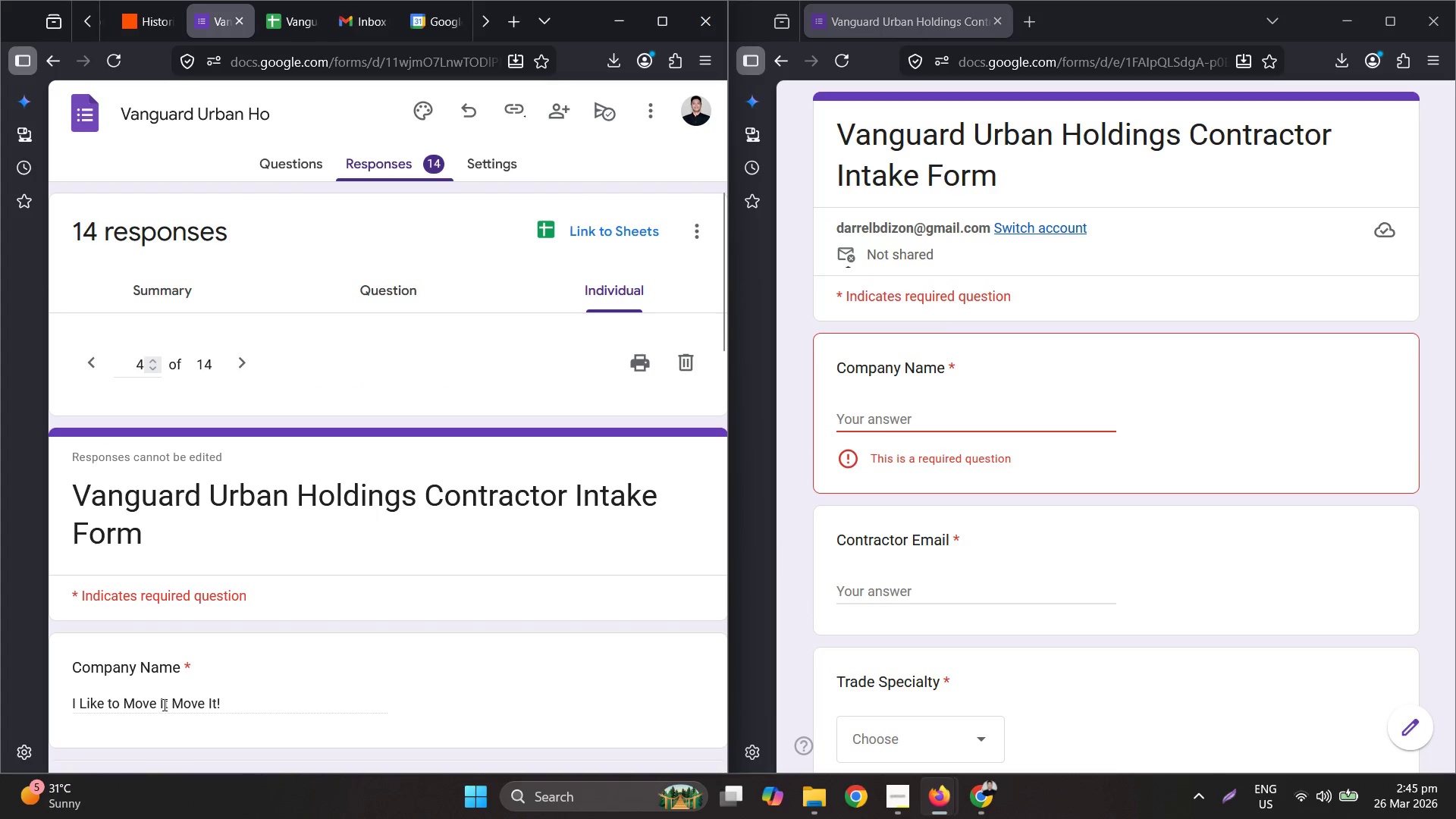 
triple_click([163, 704])
 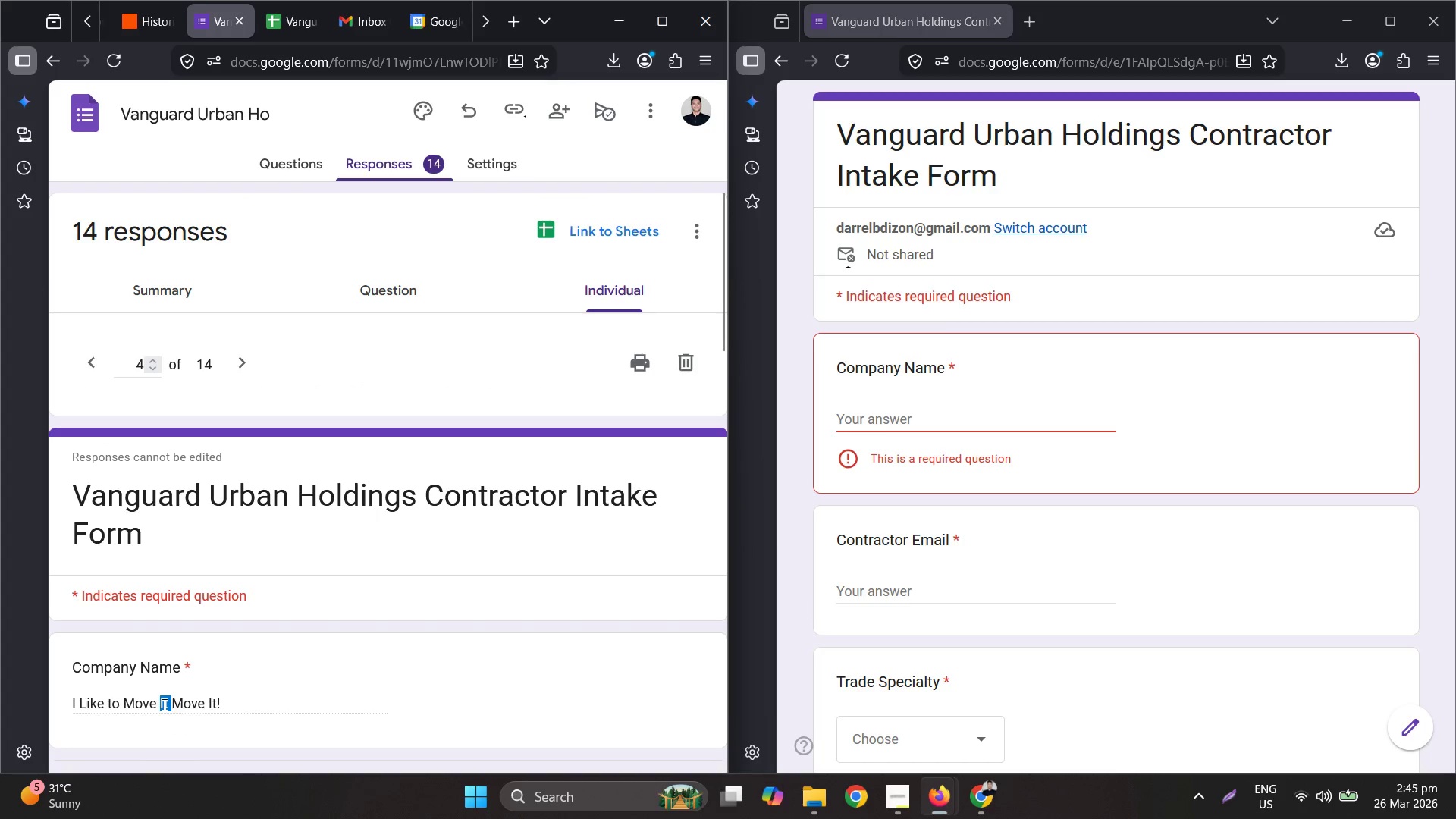 
triple_click([163, 704])
 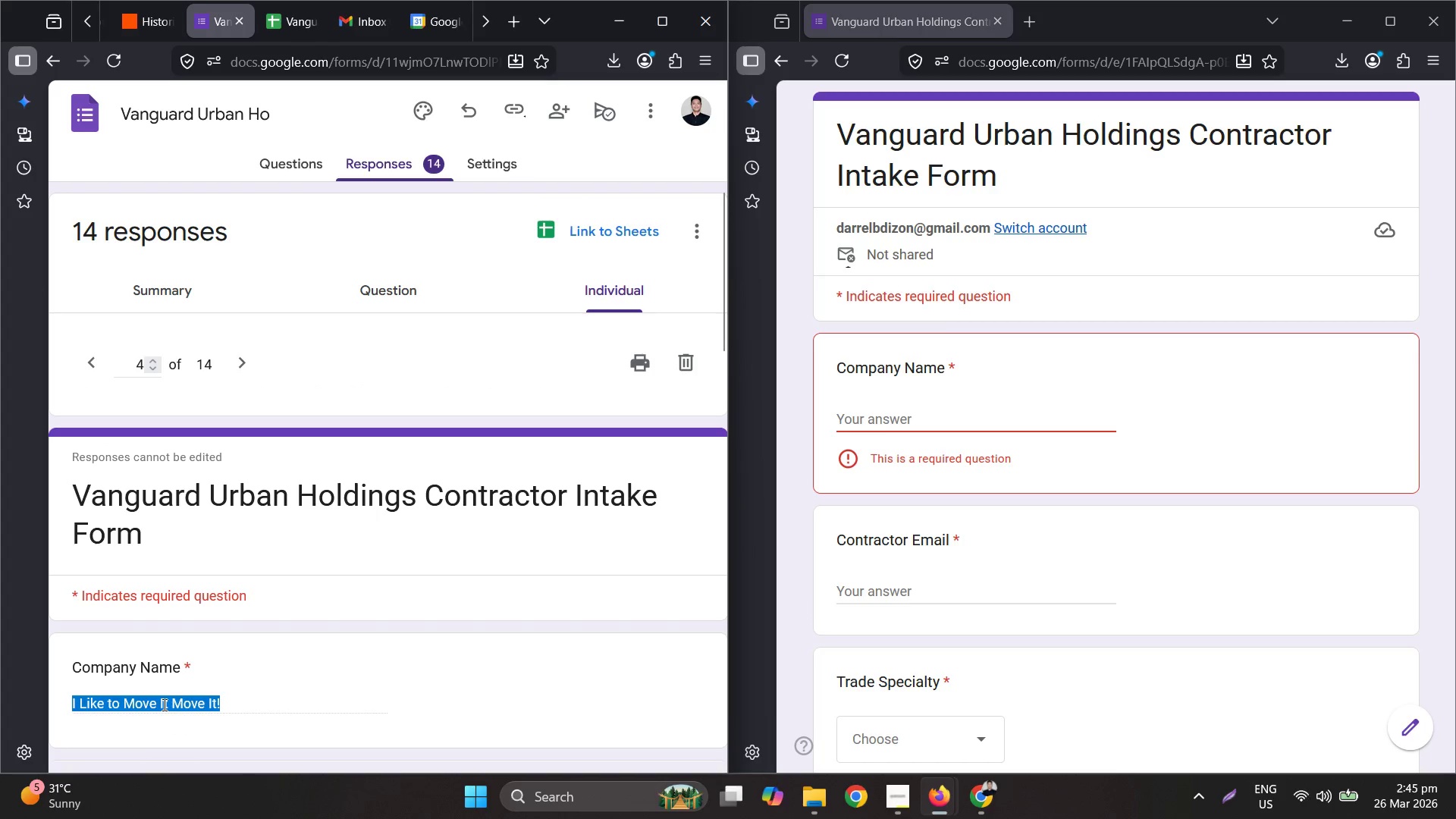 
key(Control+ControlLeft)
 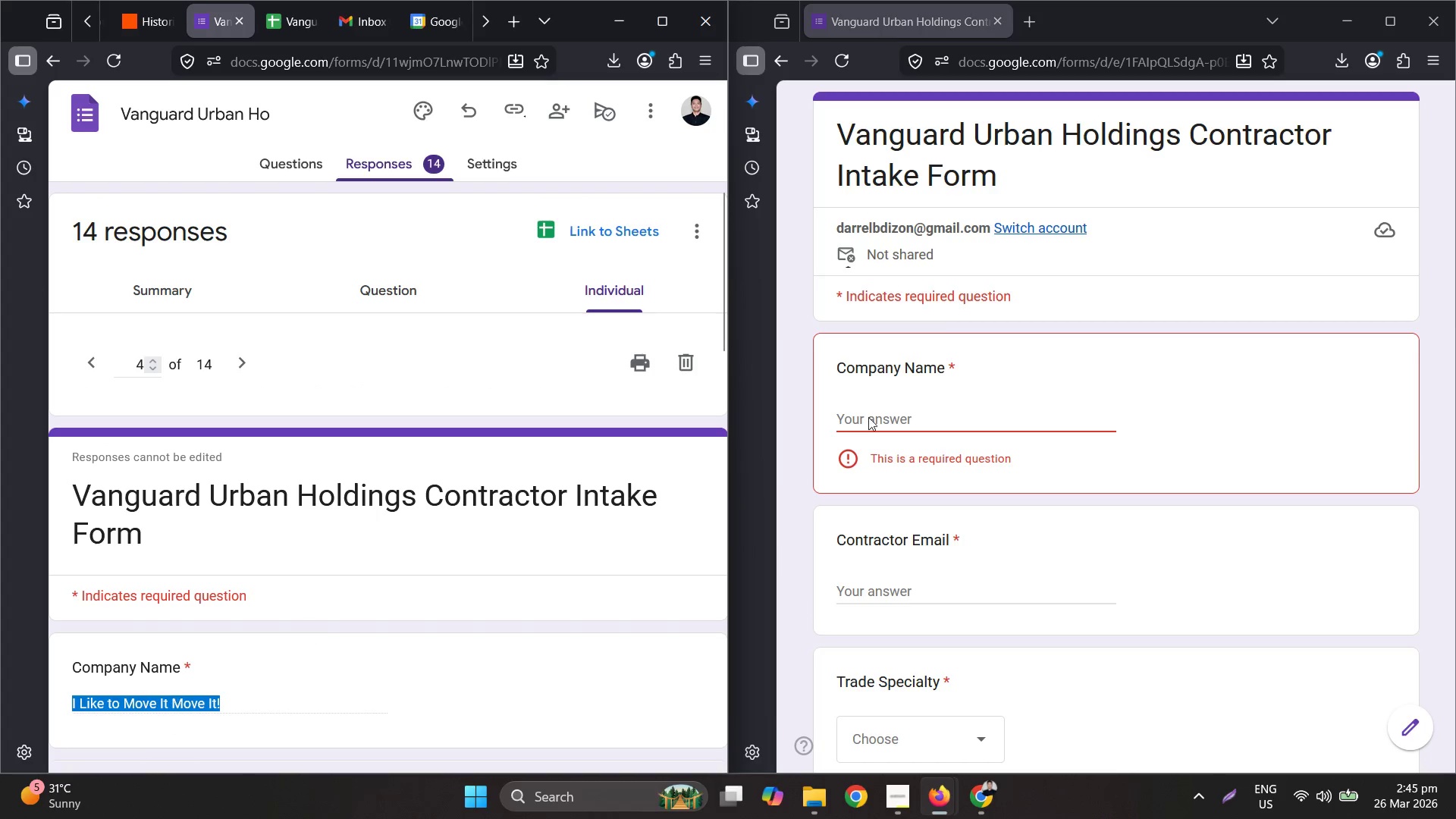 
key(Control+C)
 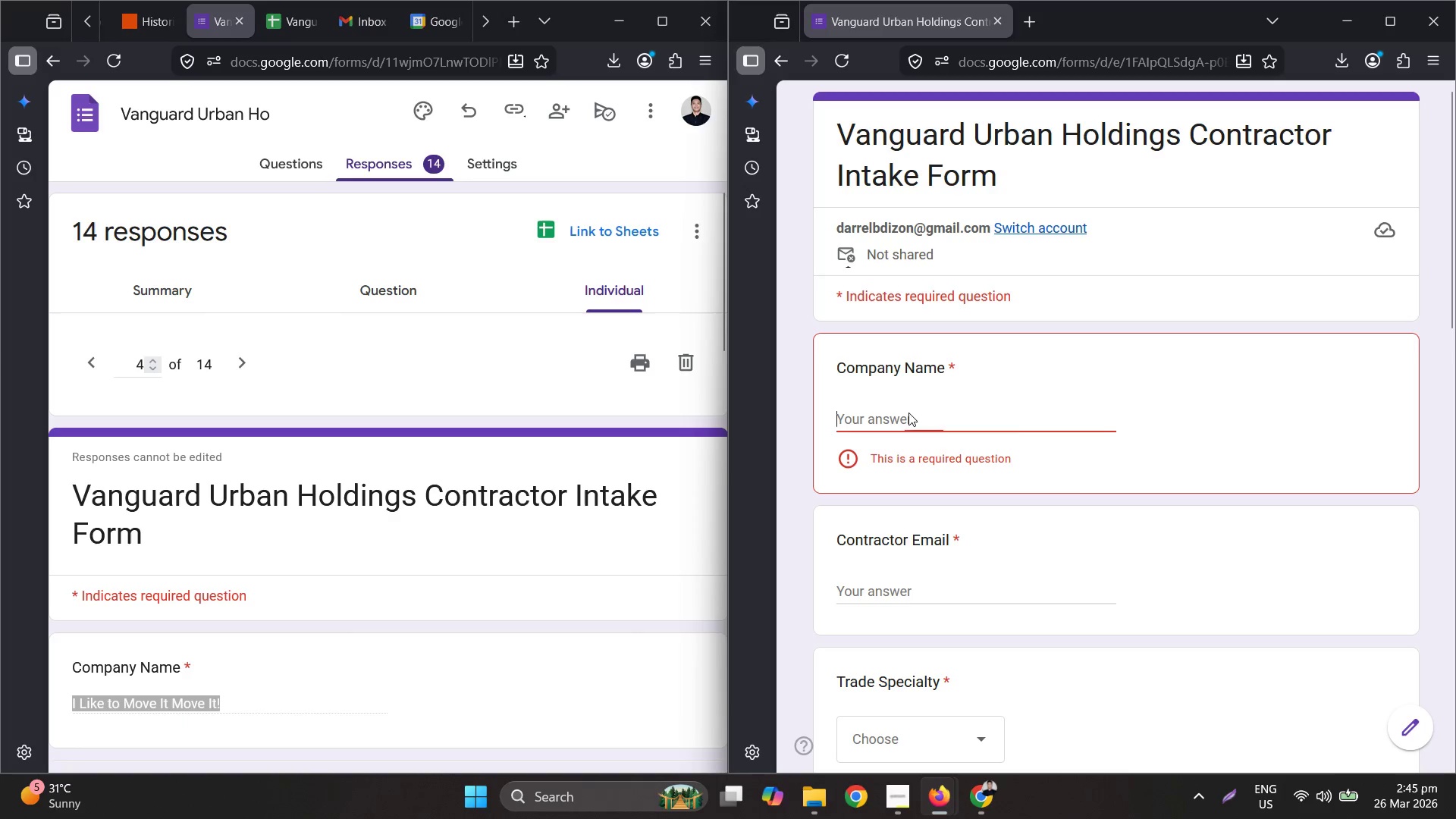 
key(Control+ControlLeft)
 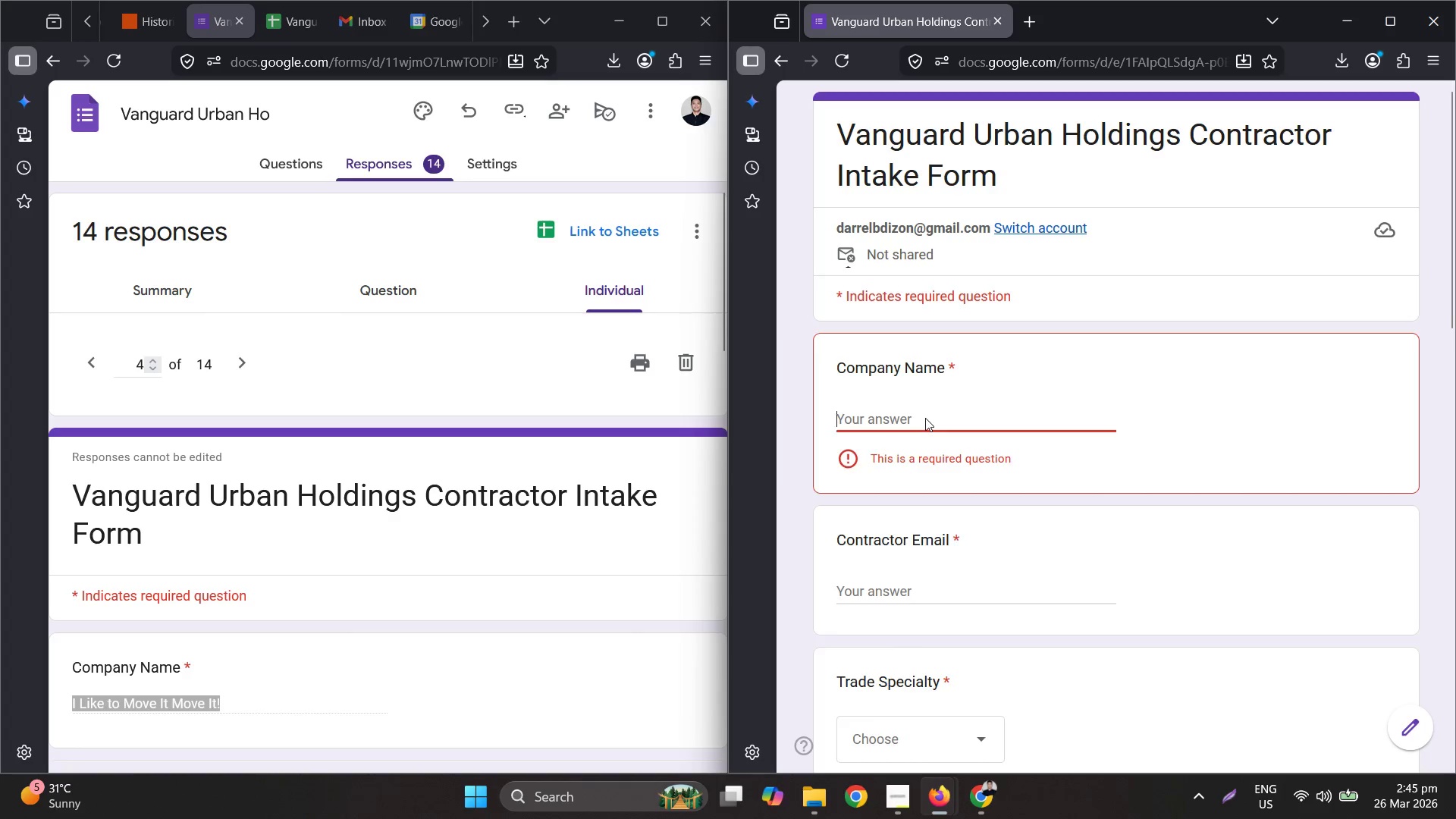 
key(Control+V)
 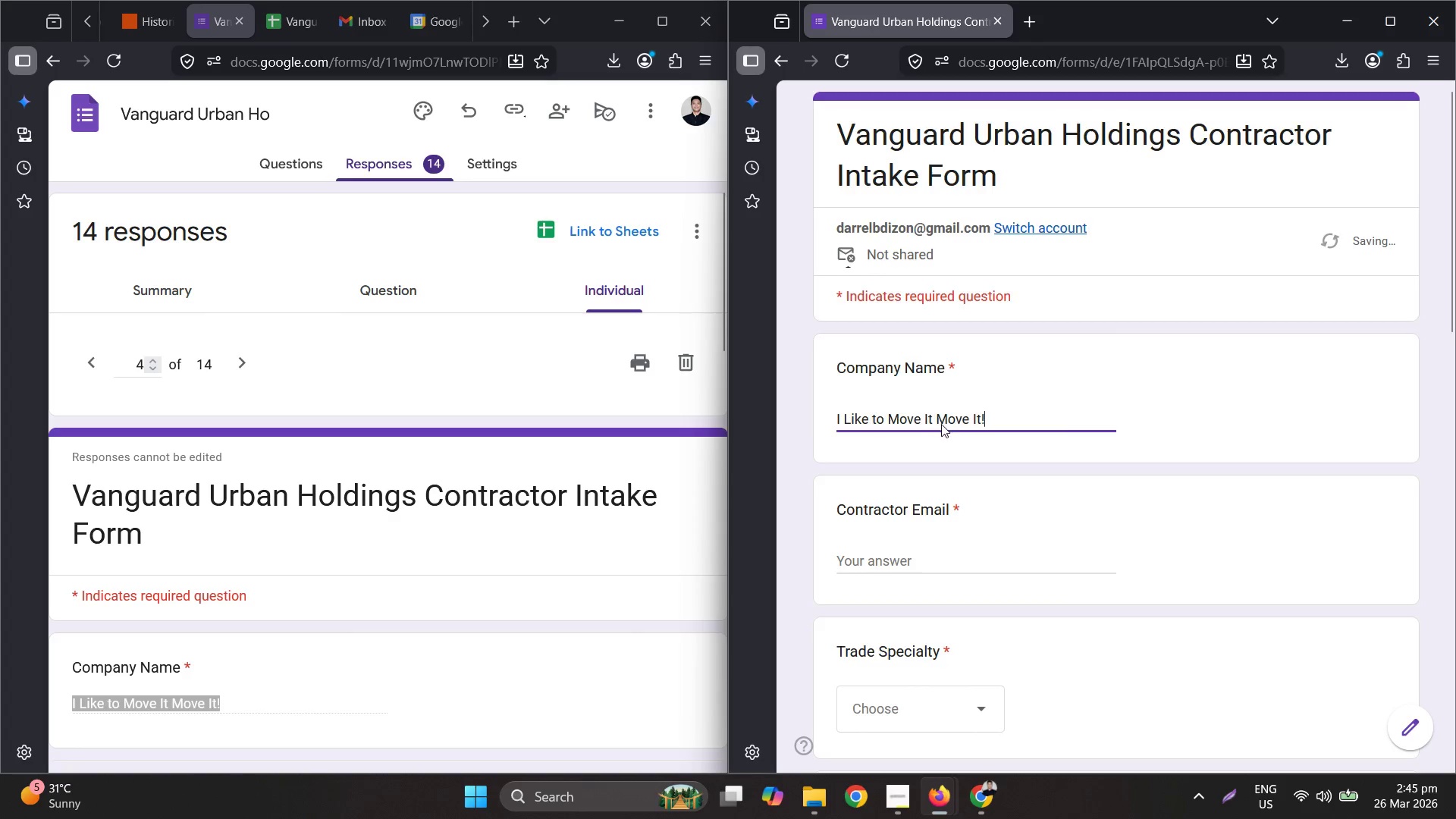 
scroll: coordinate [110, 534], scroll_direction: down, amount: 4.0
 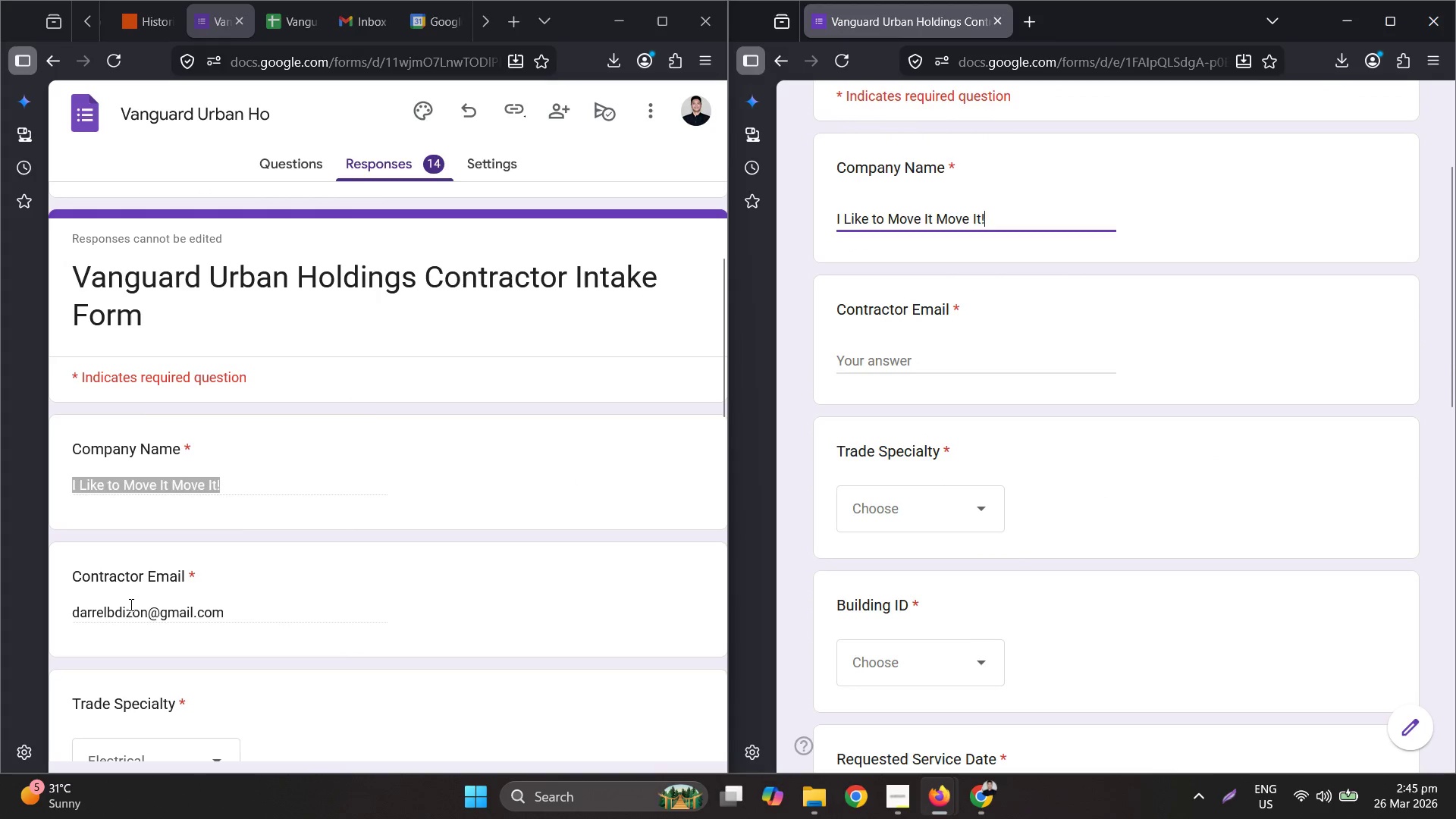 
triple_click([130, 604])
 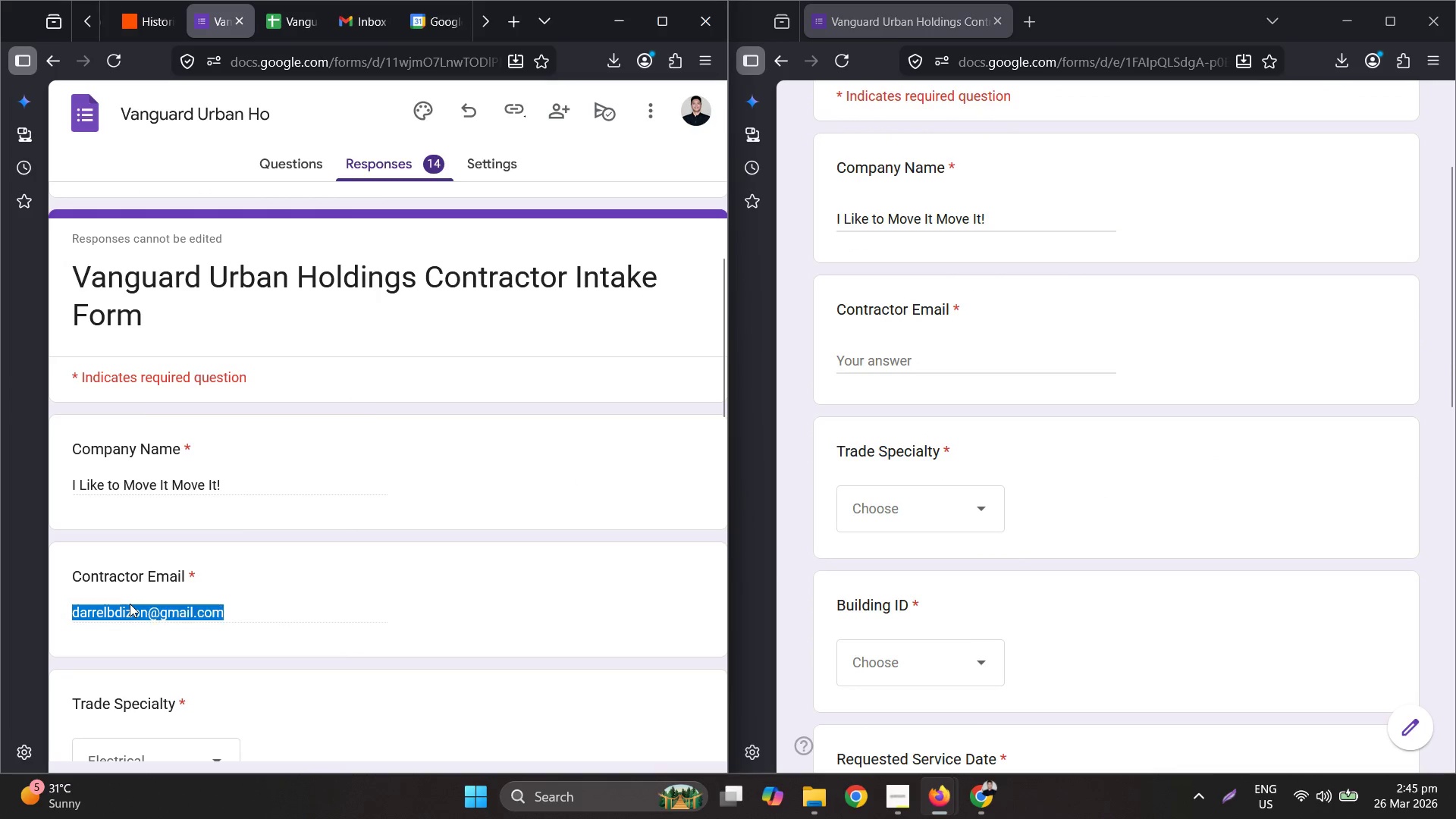 
key(Control+ControlLeft)
 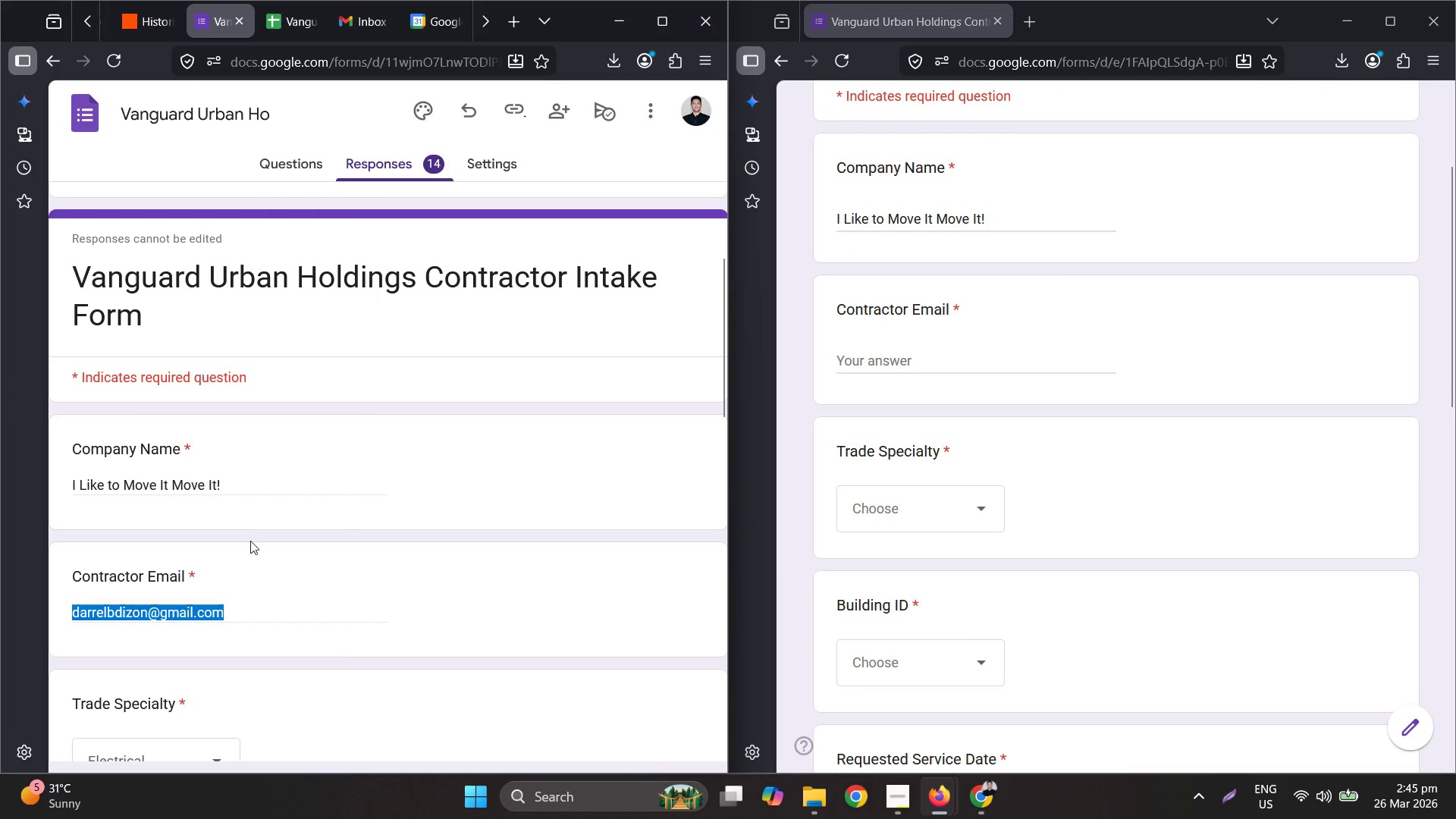 
key(Control+C)
 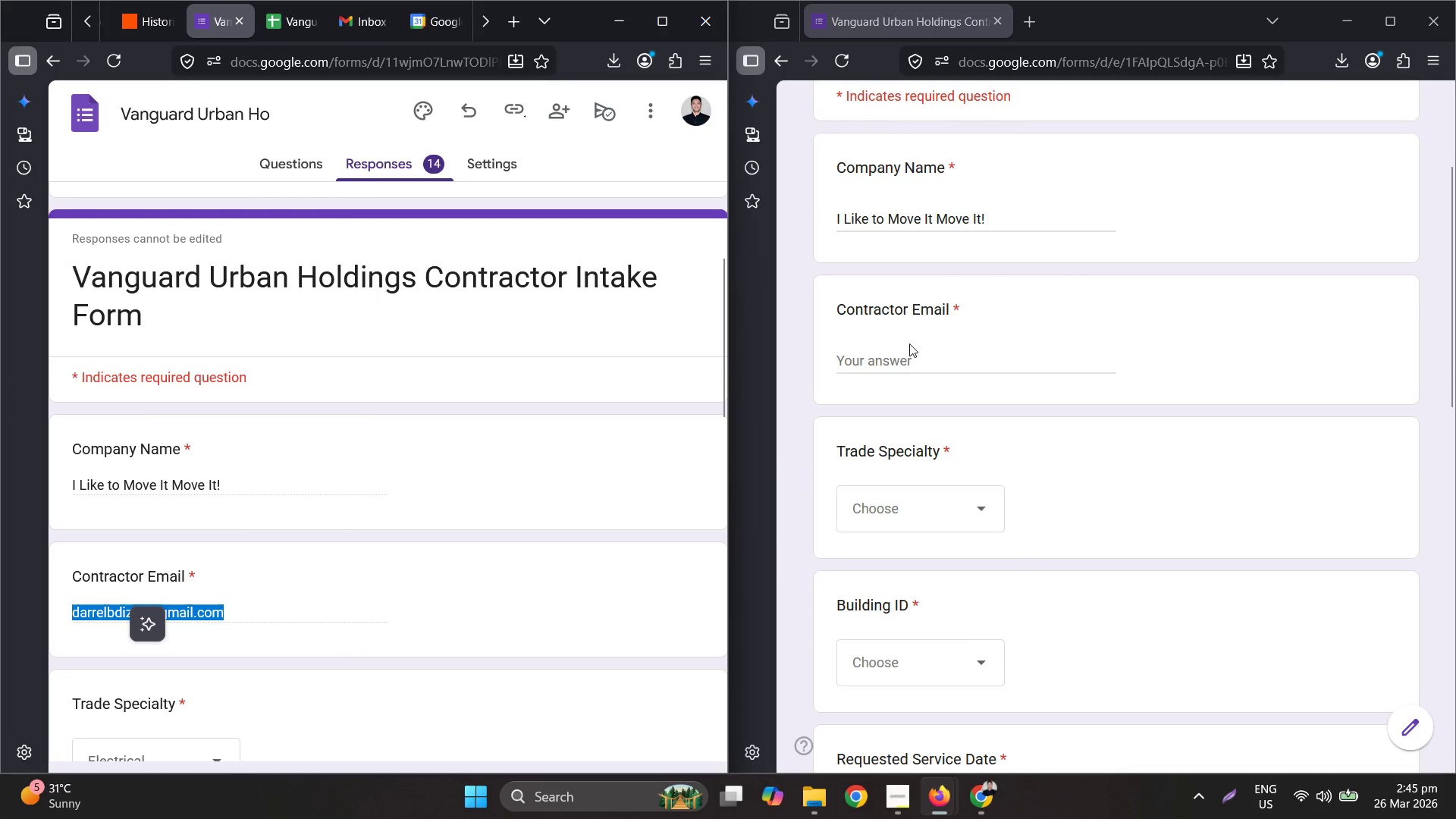 
left_click([905, 362])
 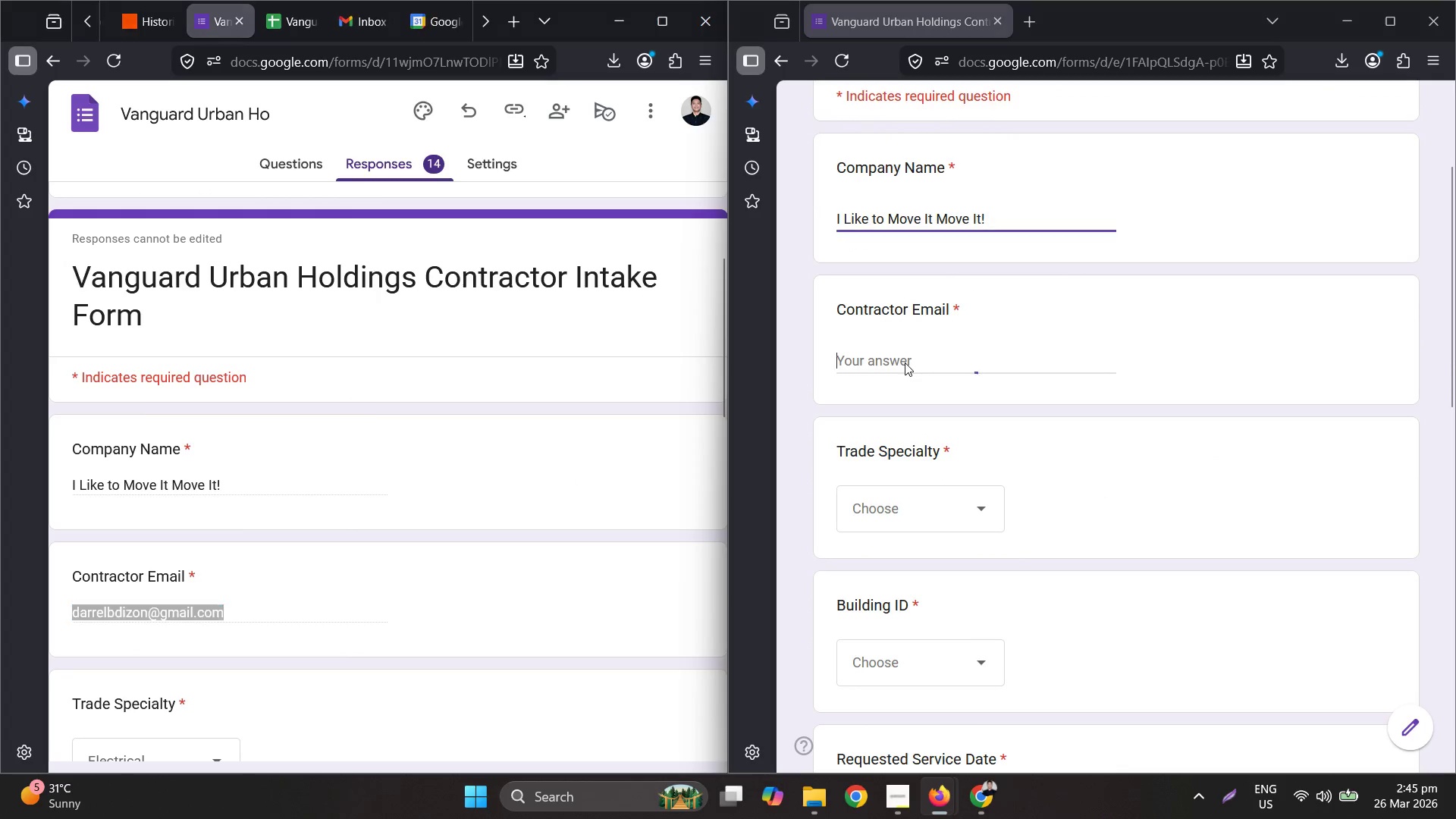 
key(Control+ControlLeft)
 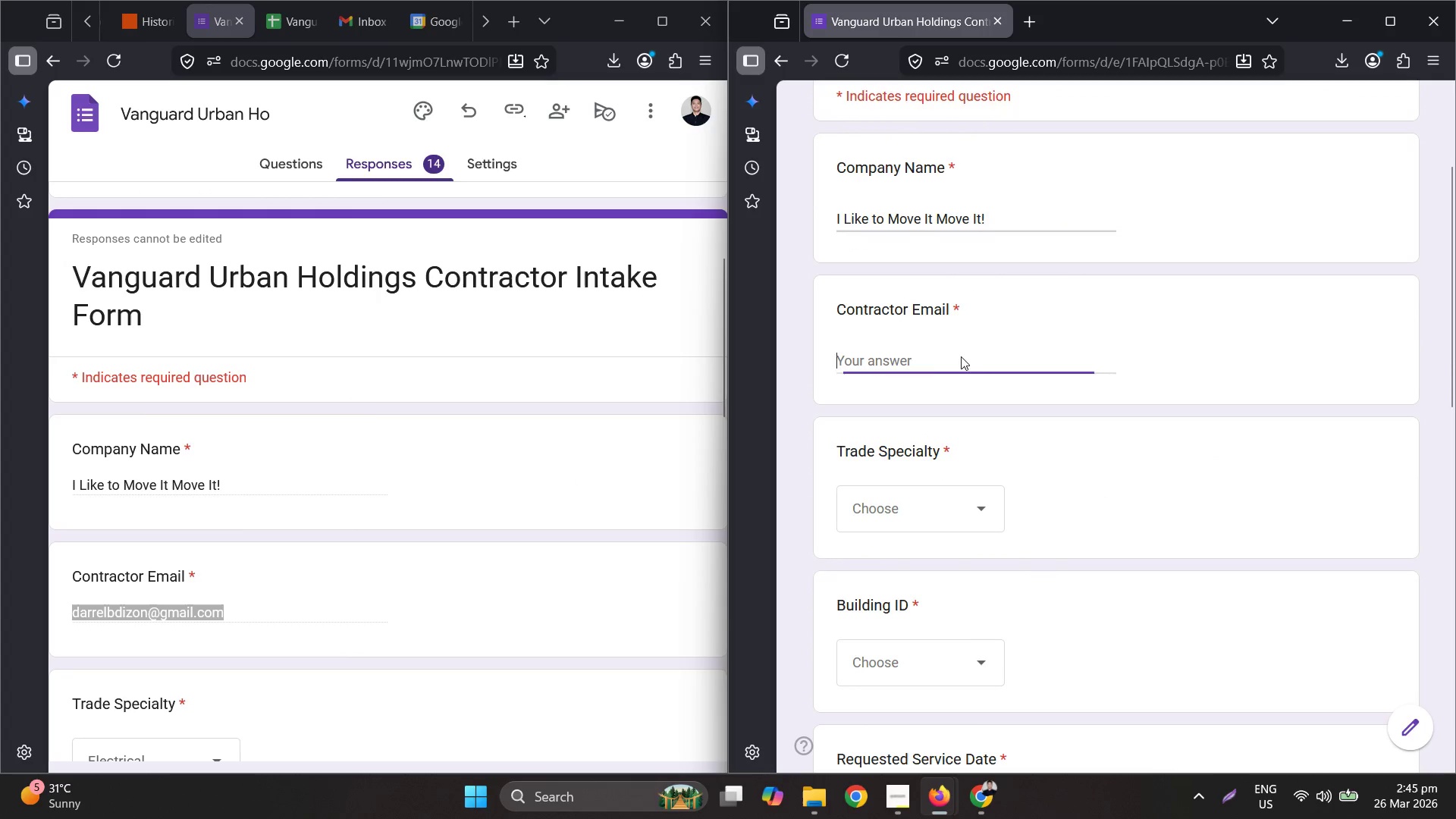 
key(Control+V)
 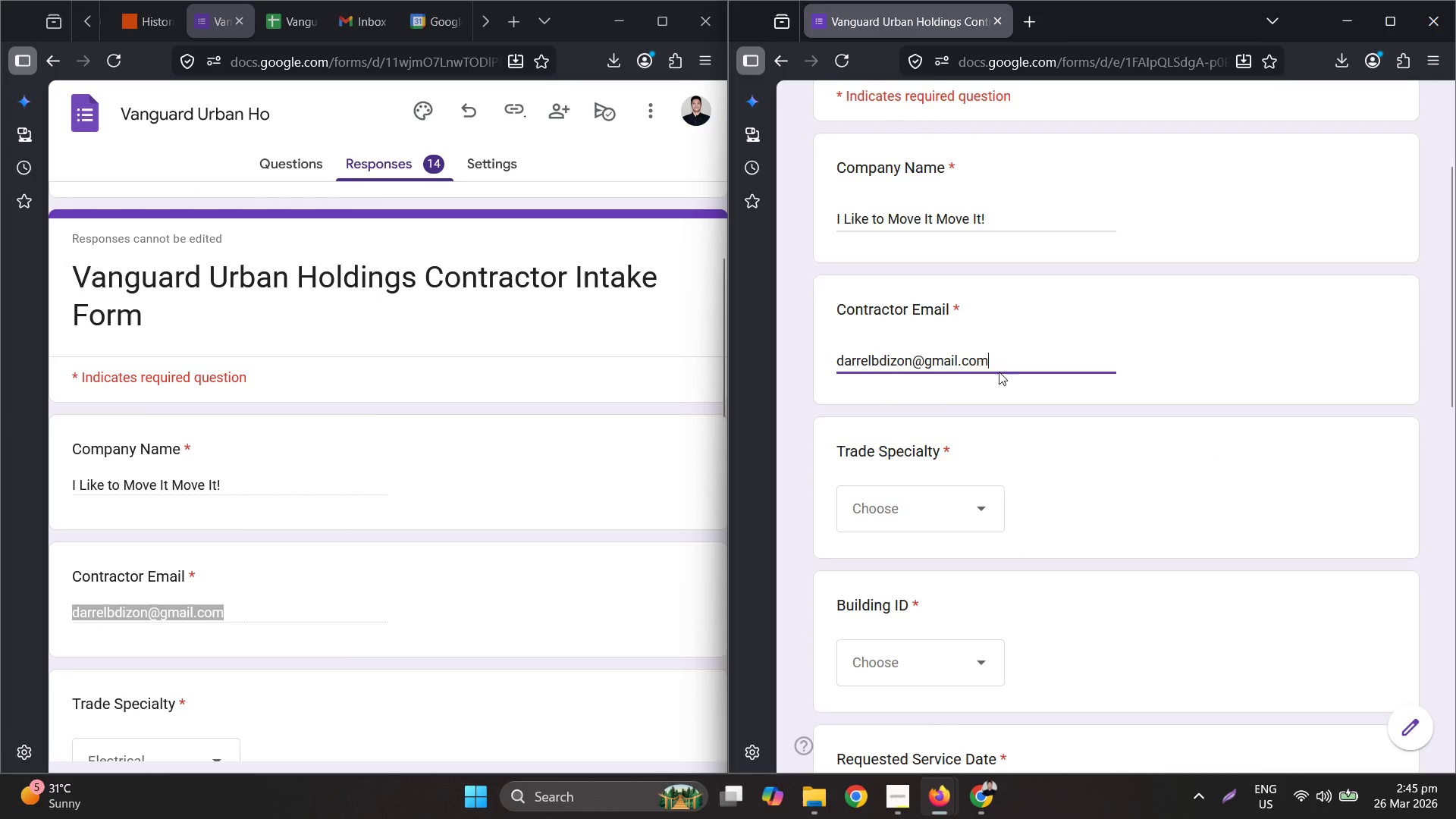 
scroll: coordinate [192, 516], scroll_direction: down, amount: 5.0
 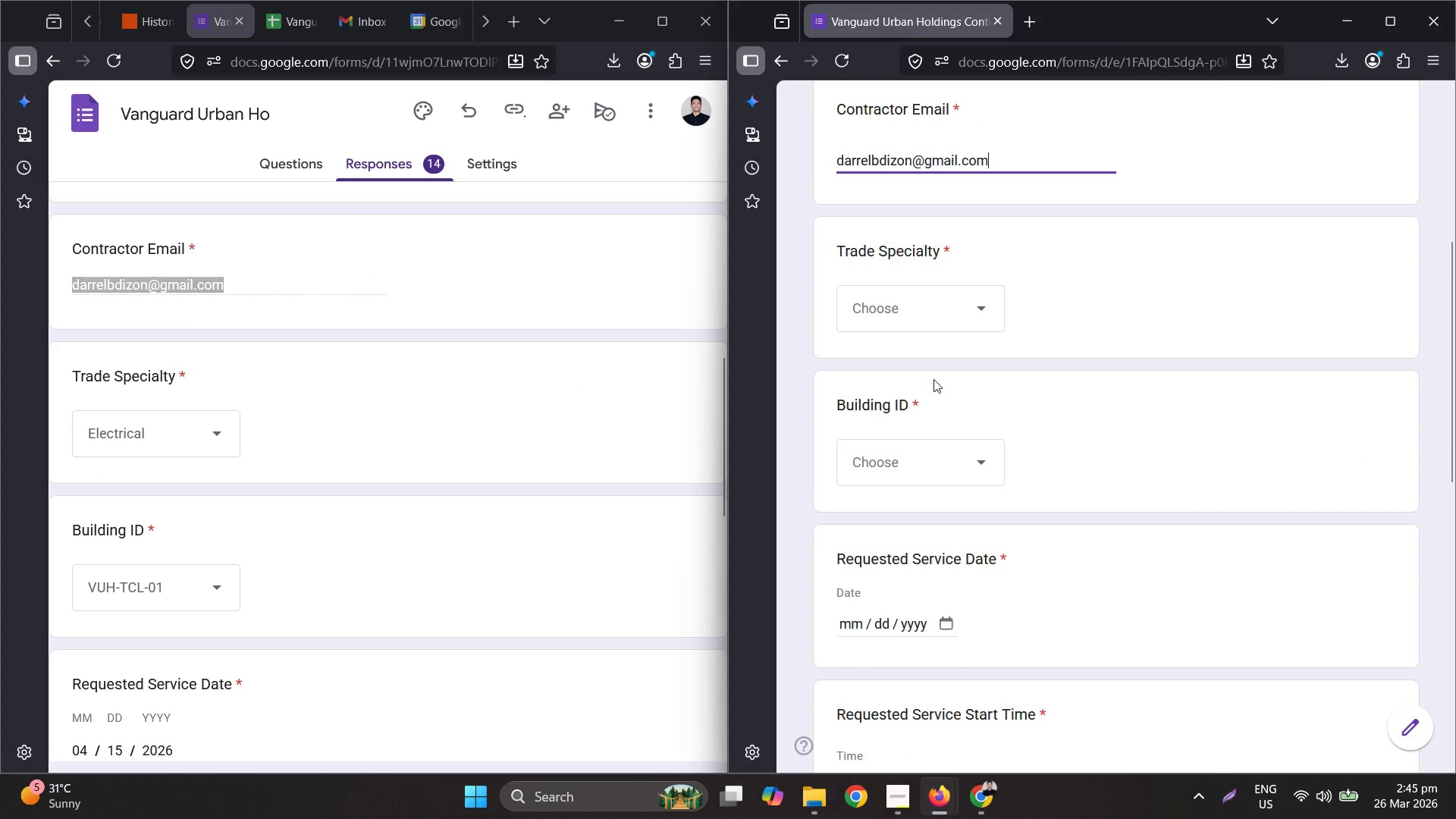 
left_click([947, 308])
 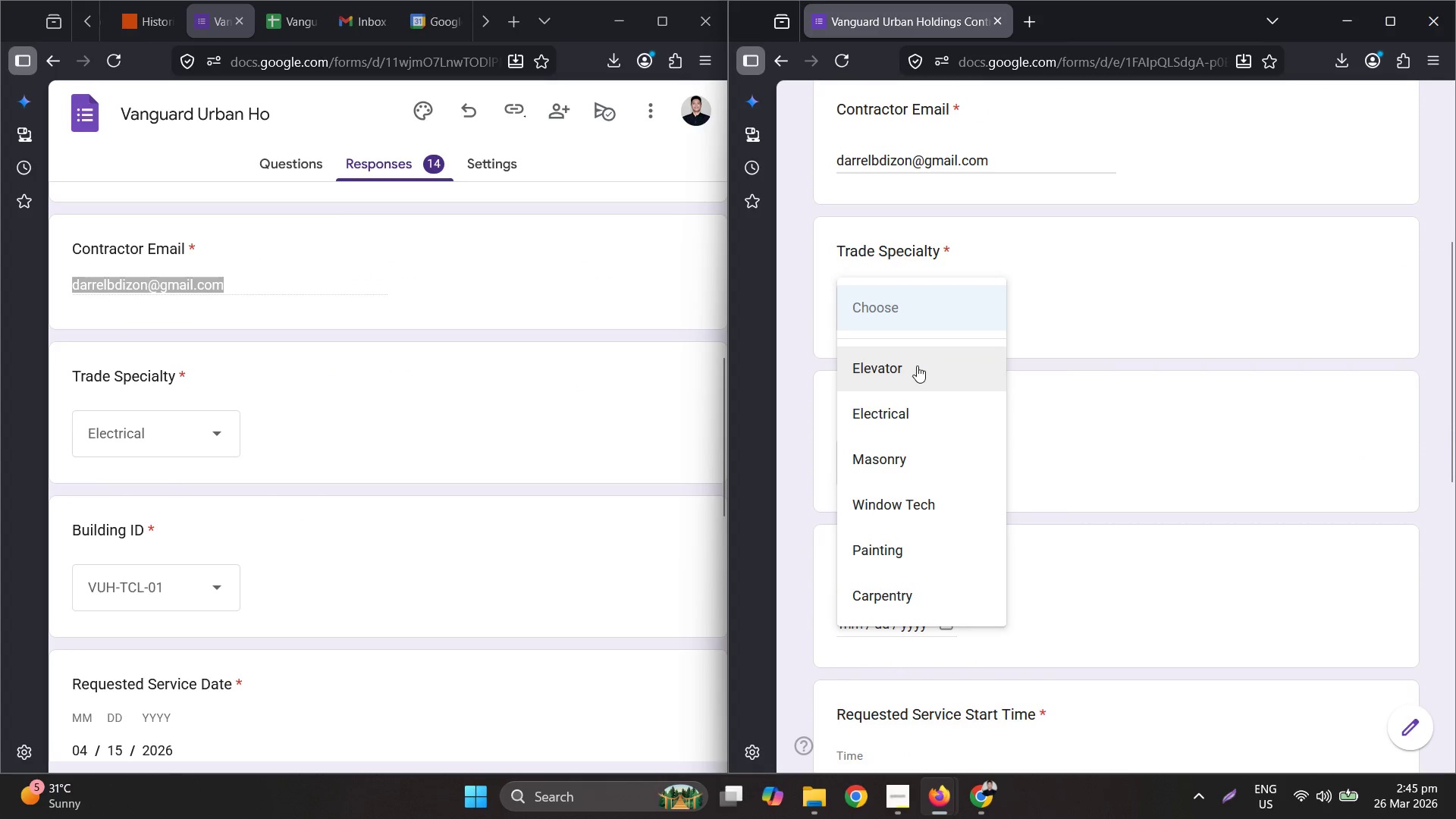 
left_click([915, 407])
 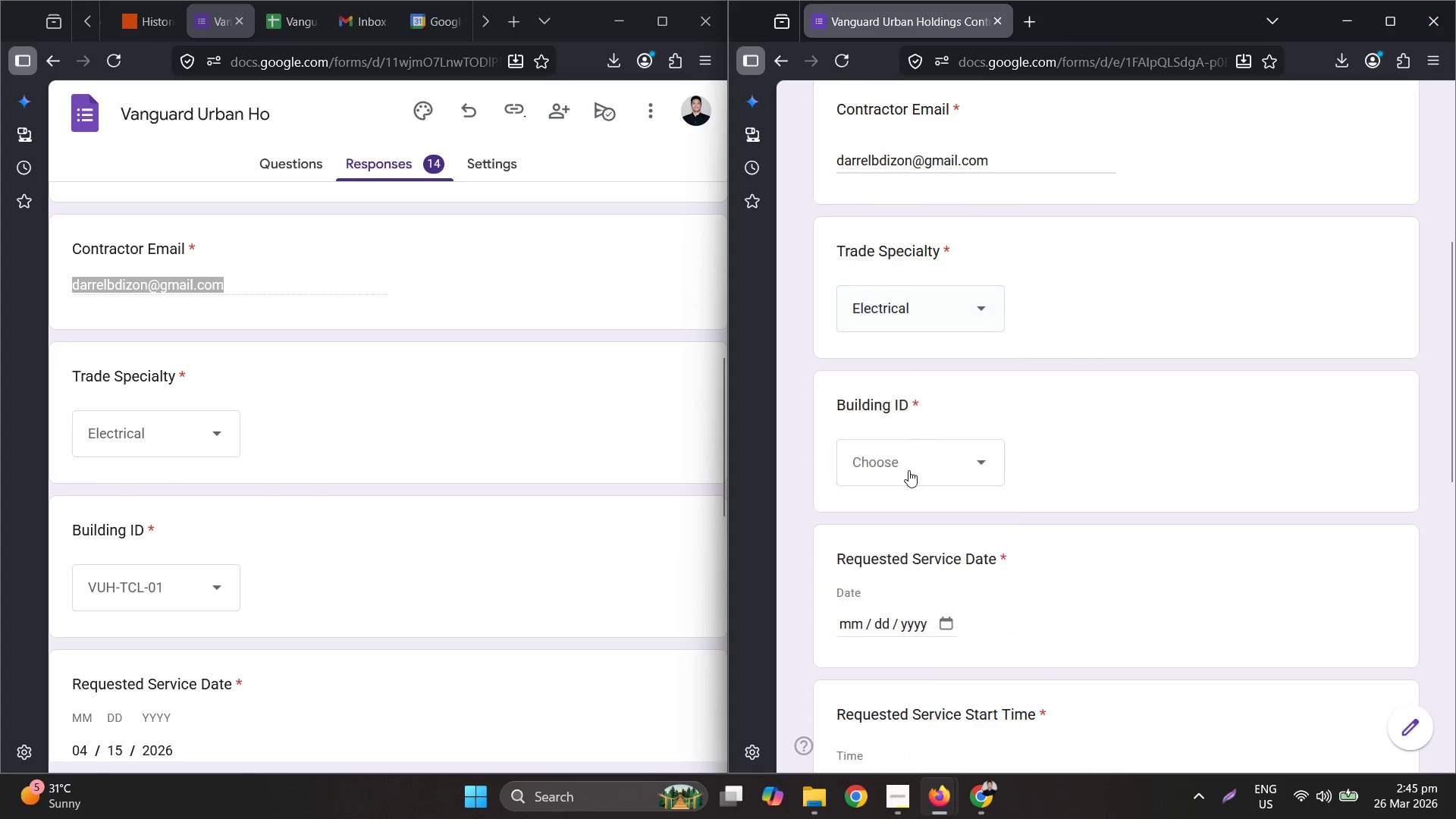 
scroll: coordinate [357, 508], scroll_direction: down, amount: 3.0
 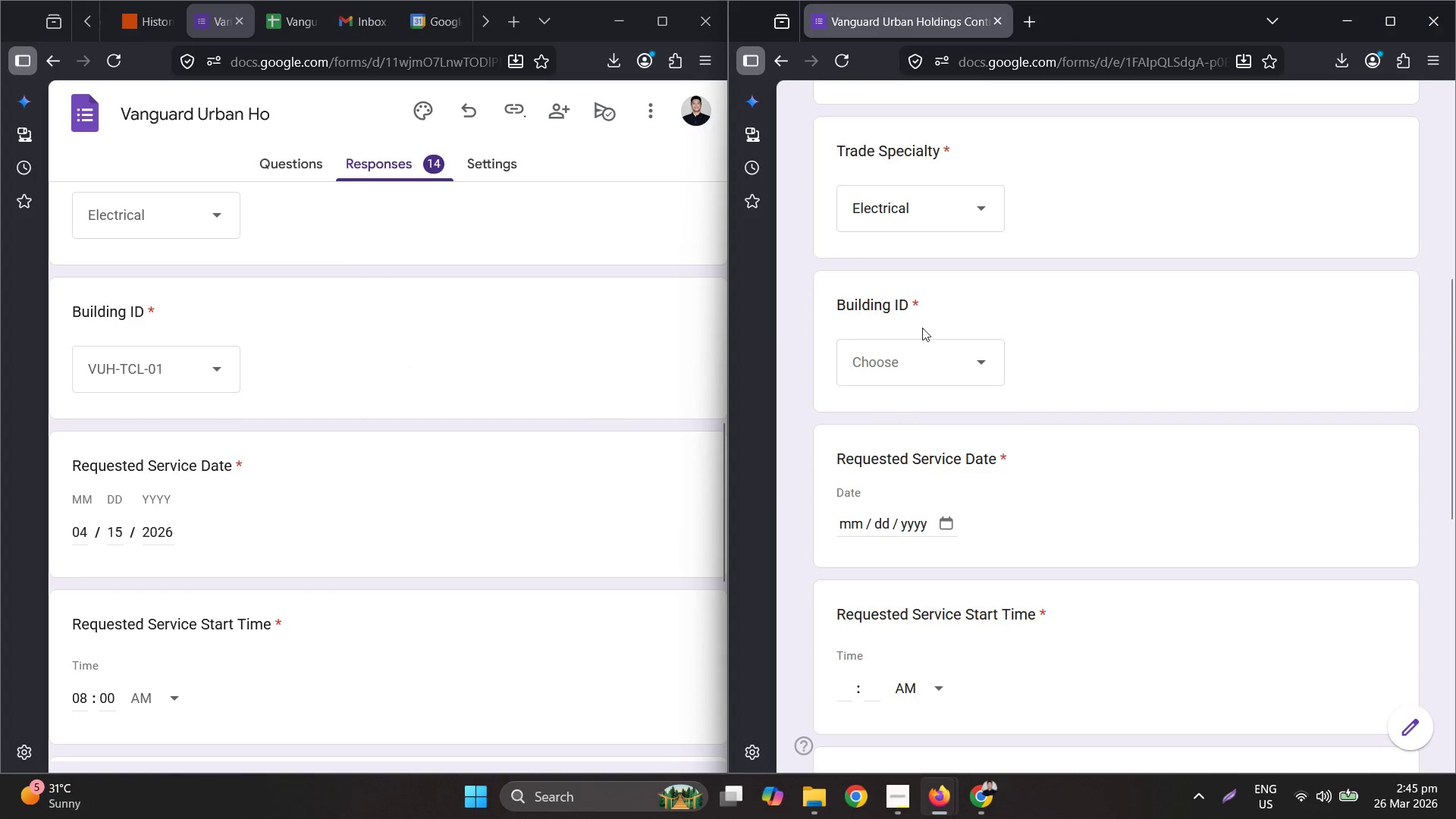 
left_click([929, 365])
 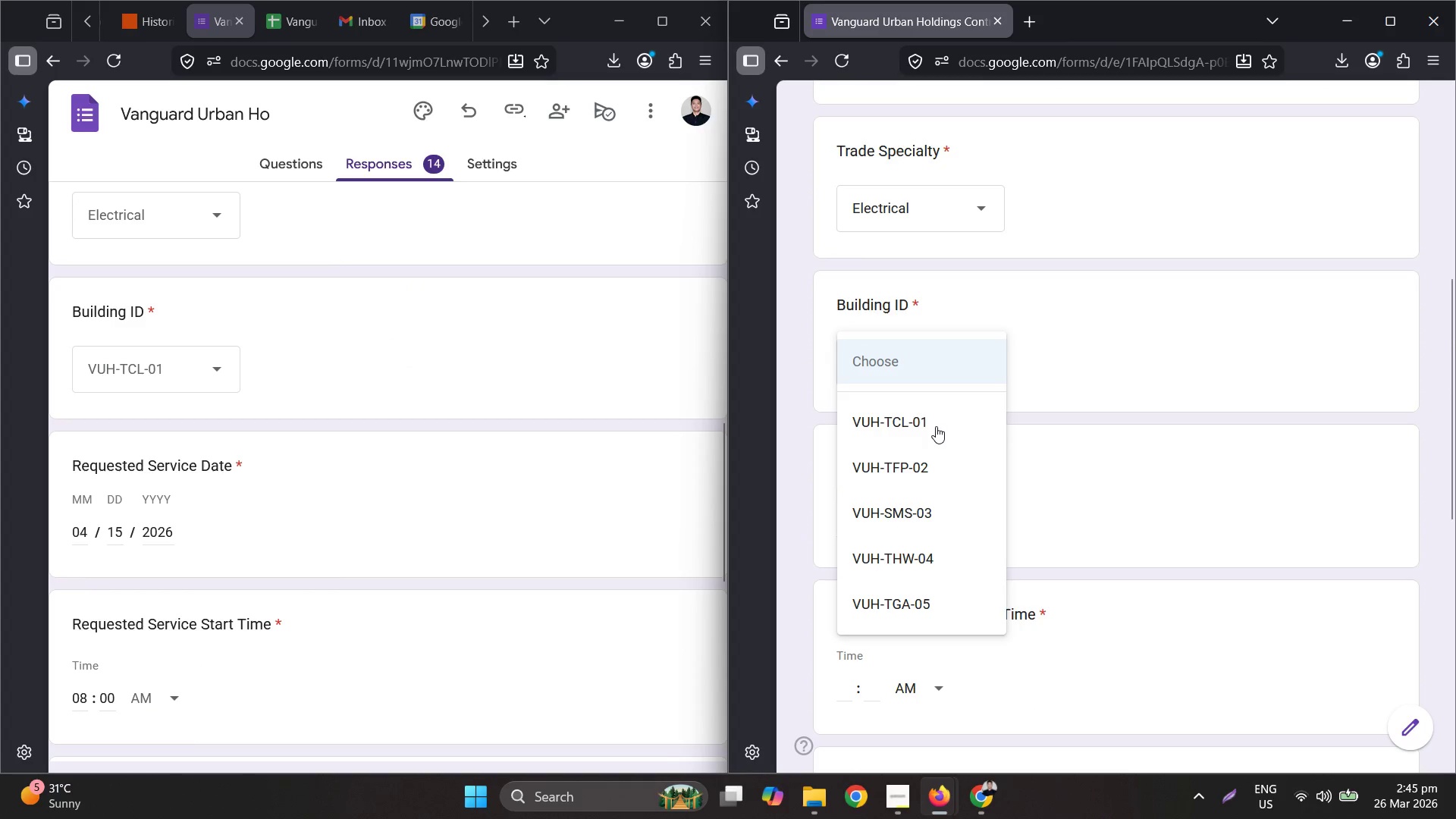 
left_click([936, 426])
 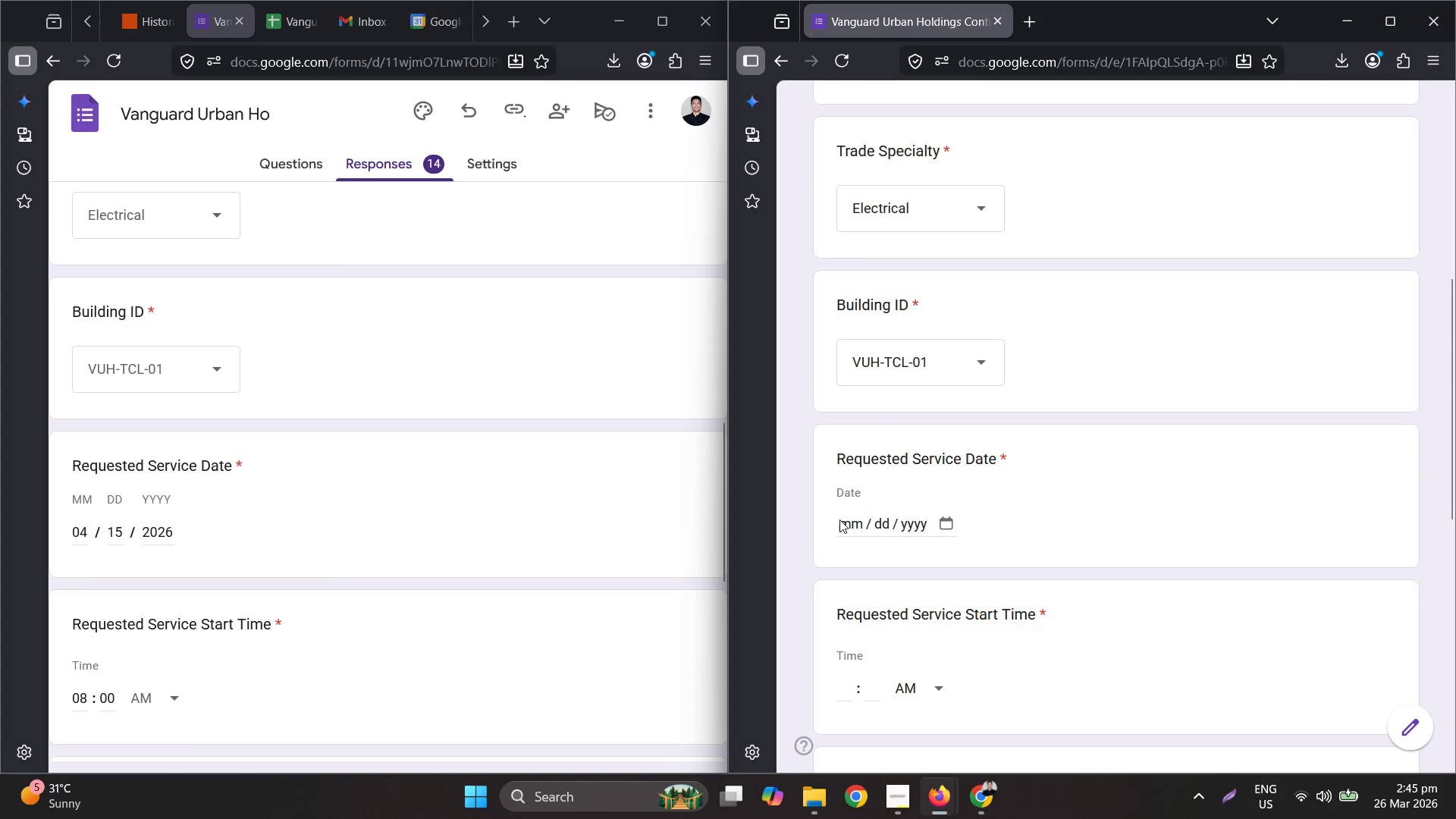 
left_click([846, 520])
 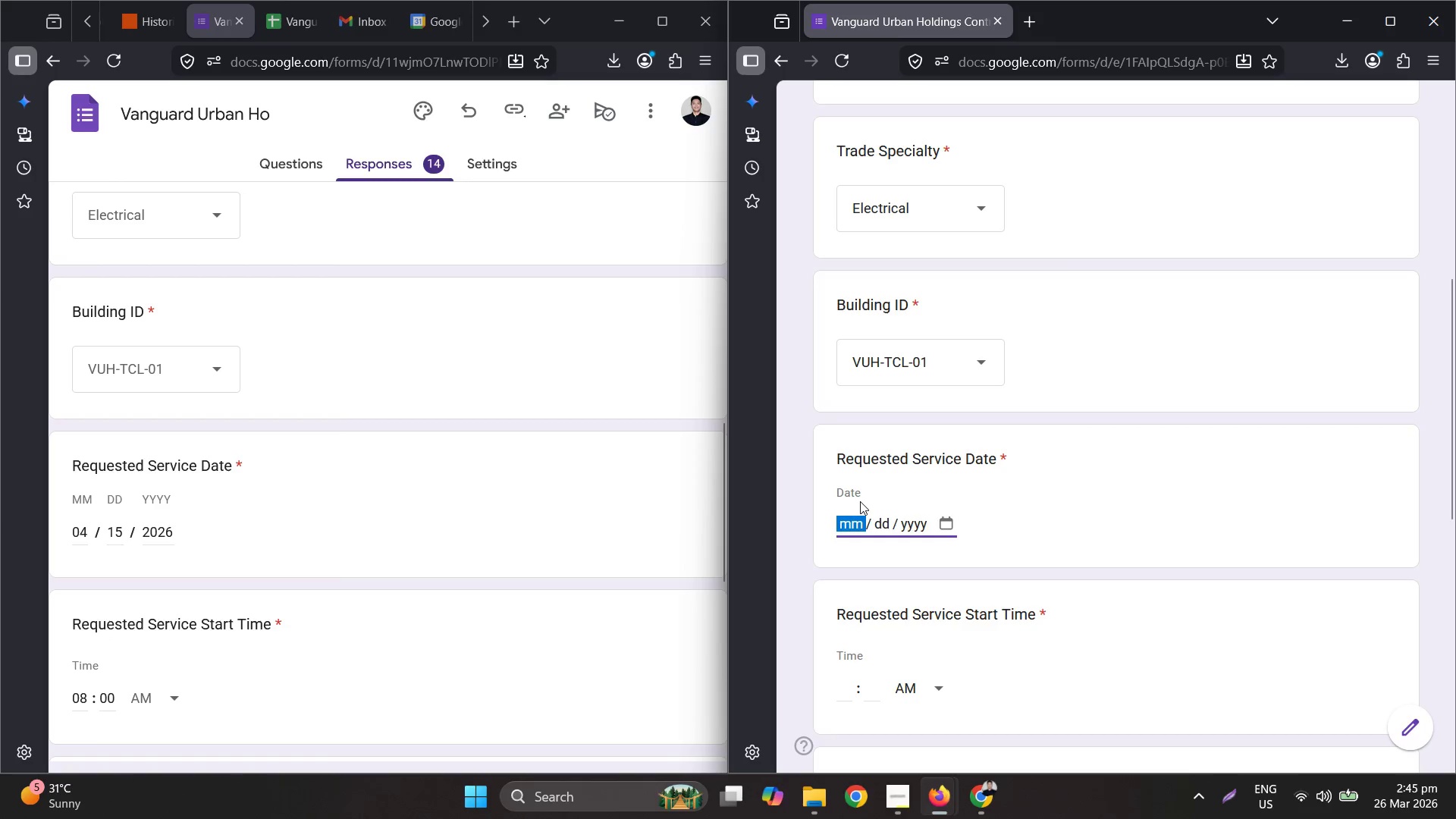 
key(Numpad0)
 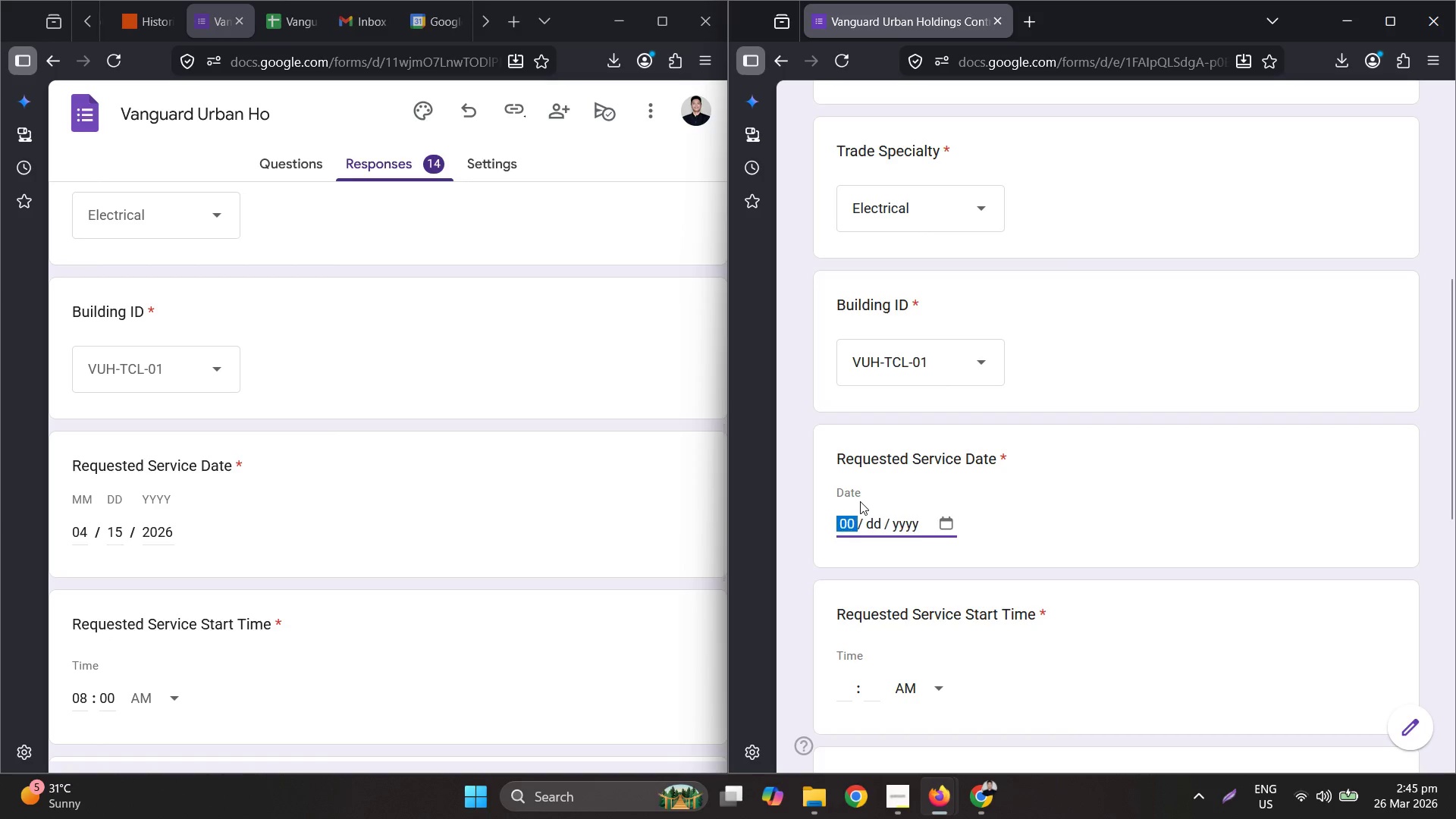 
key(Numpad4)
 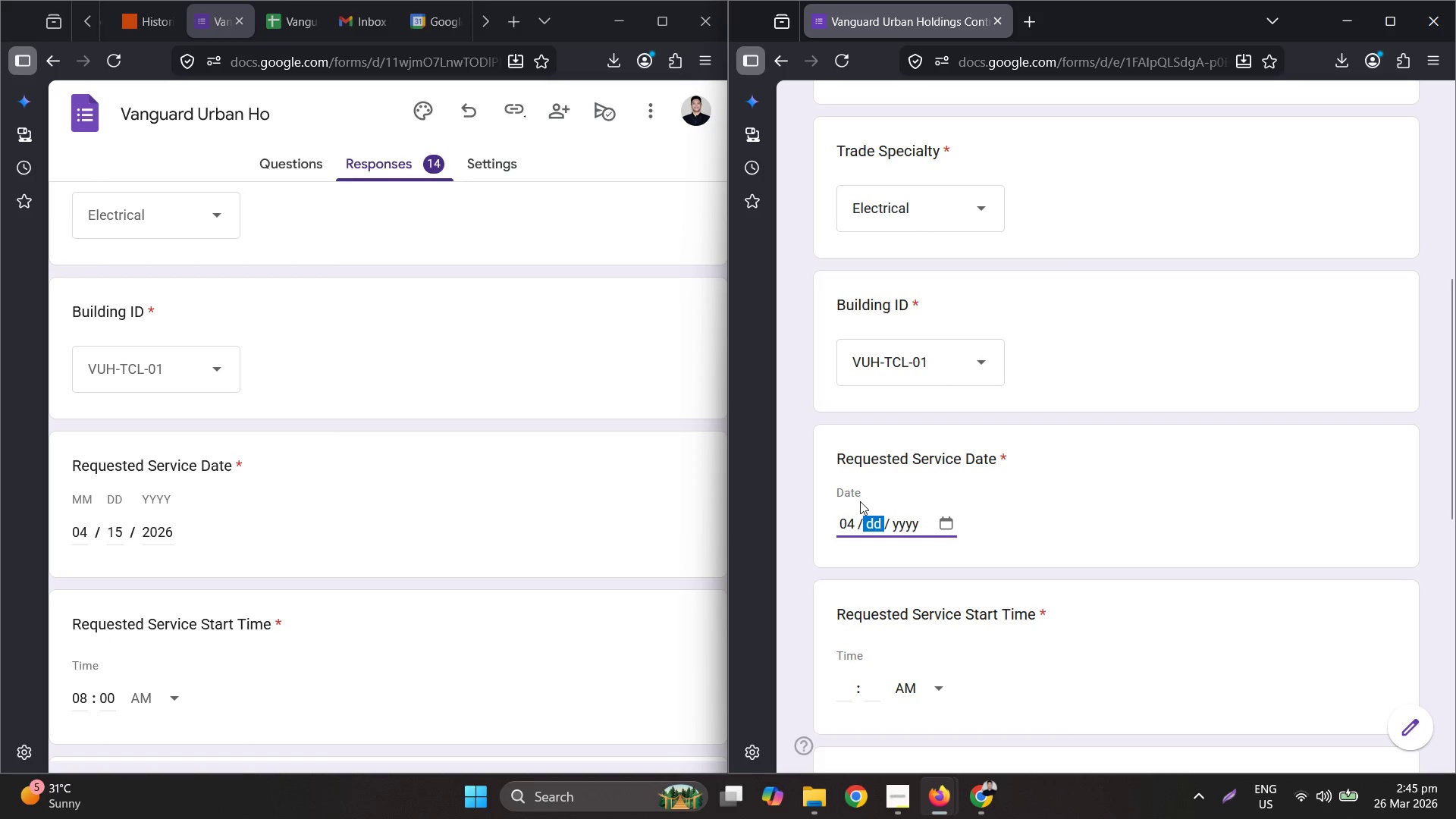 
key(Numpad1)
 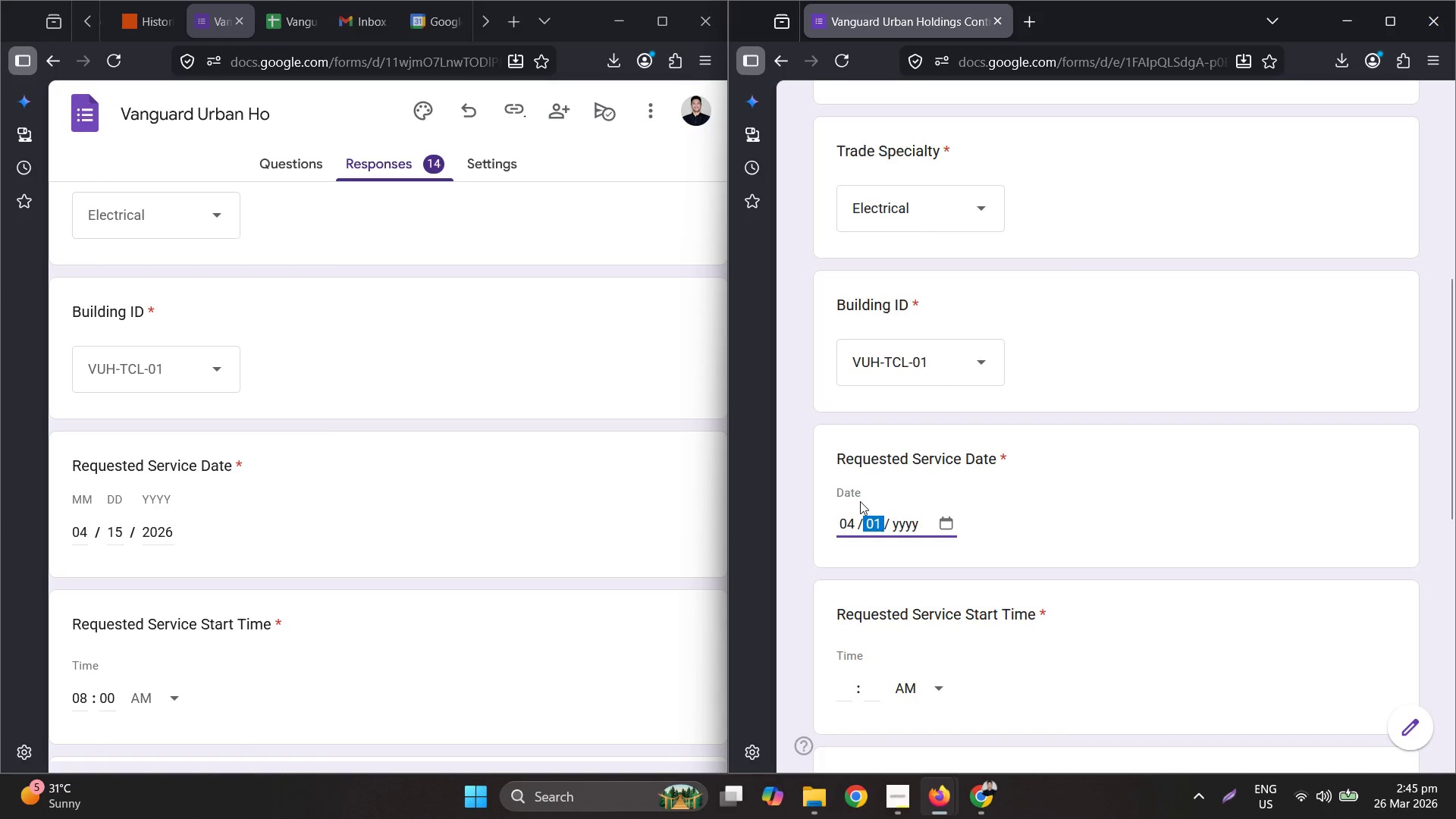 
key(Numpad5)
 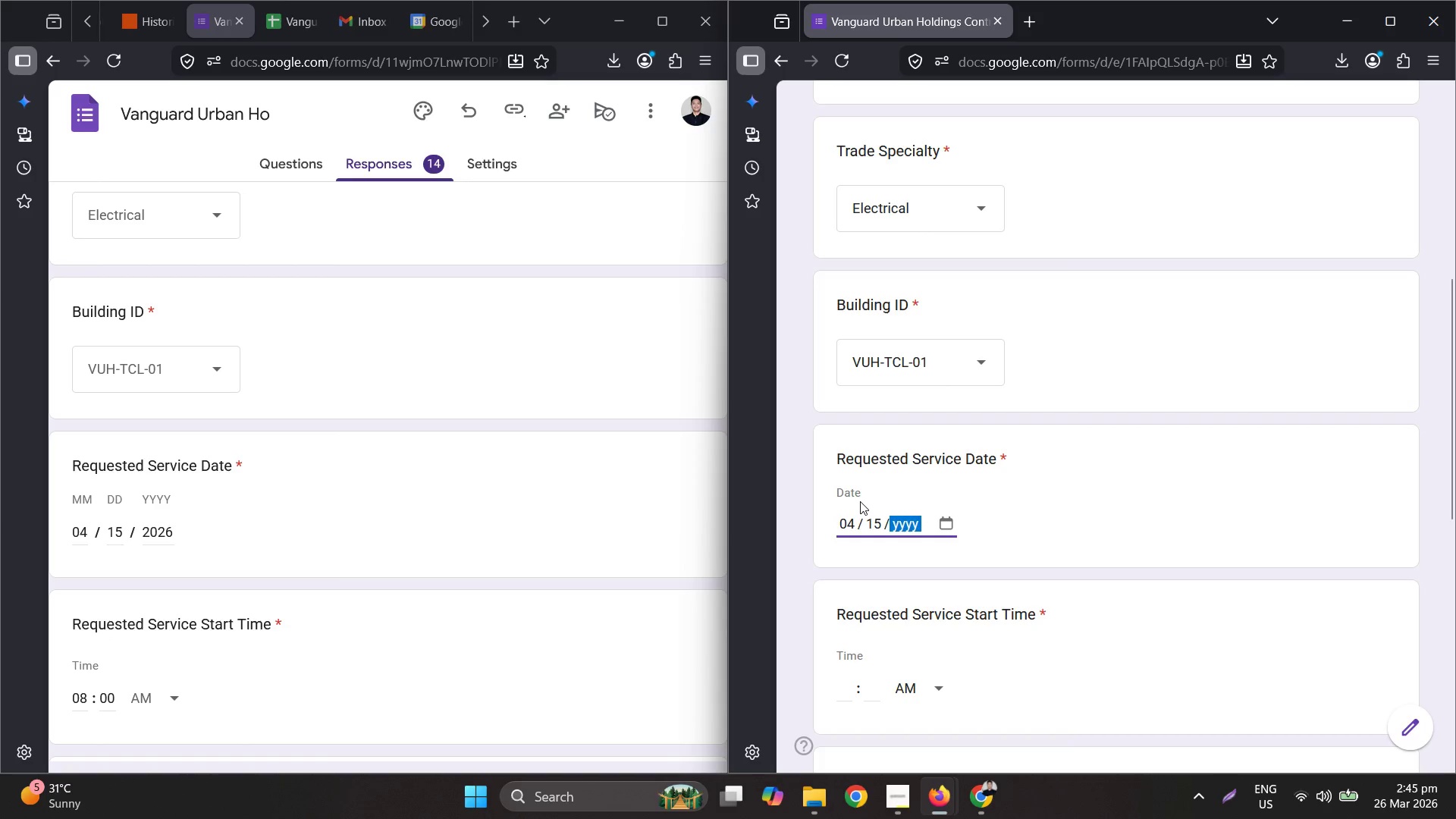 
key(Numpad2)
 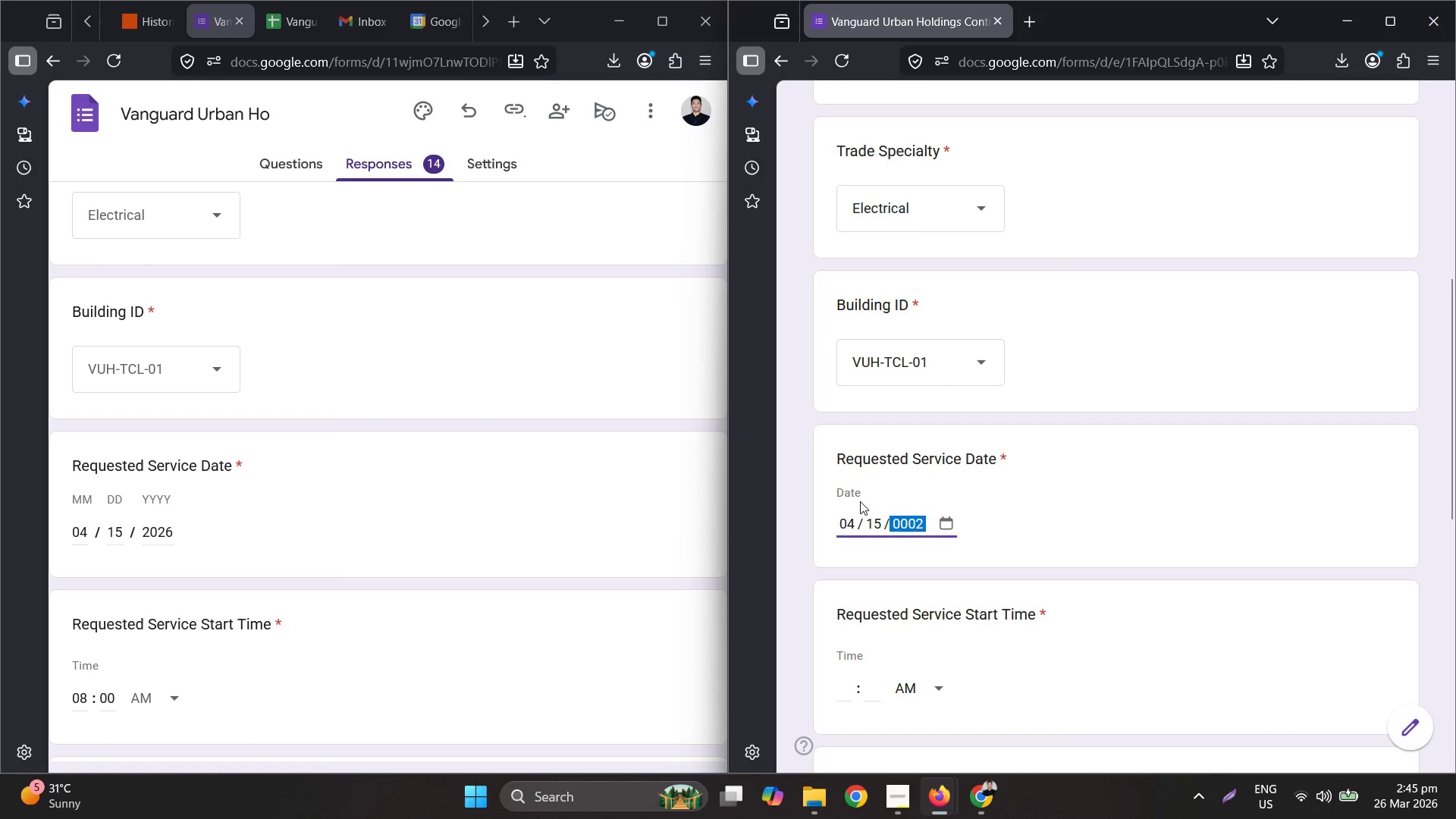 
key(Numpad0)
 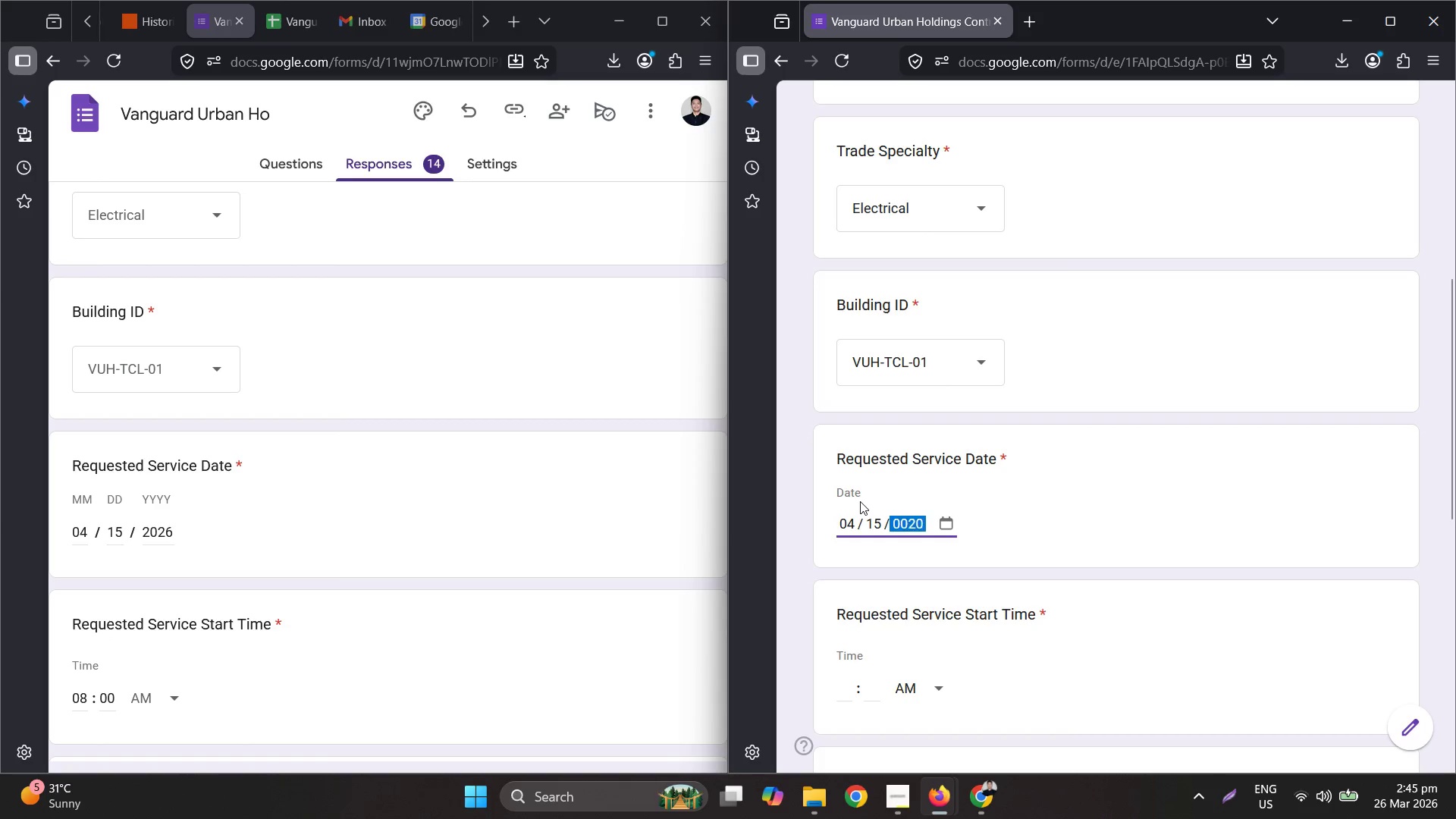 
key(Numpad2)
 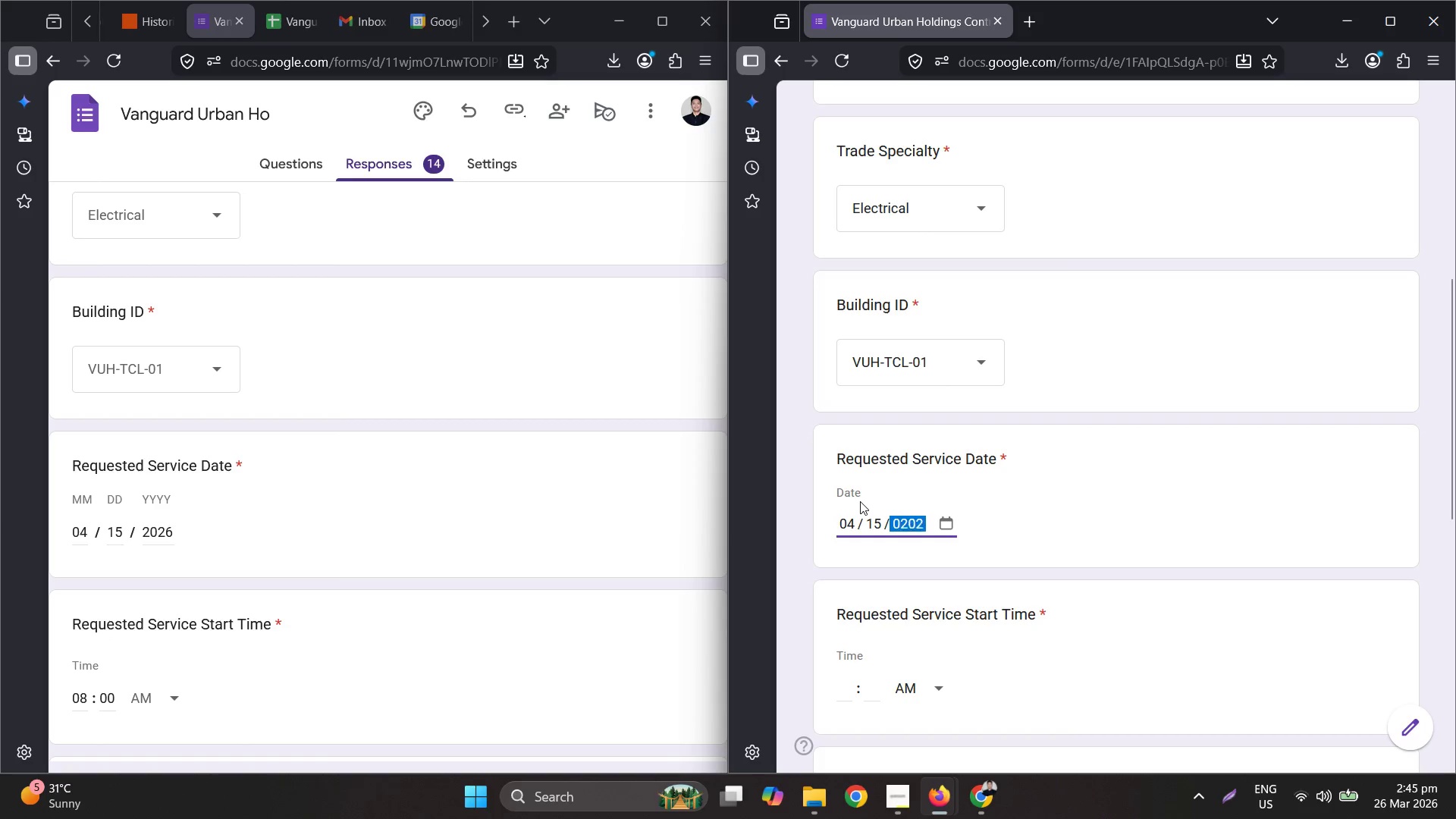 
key(Numpad6)
 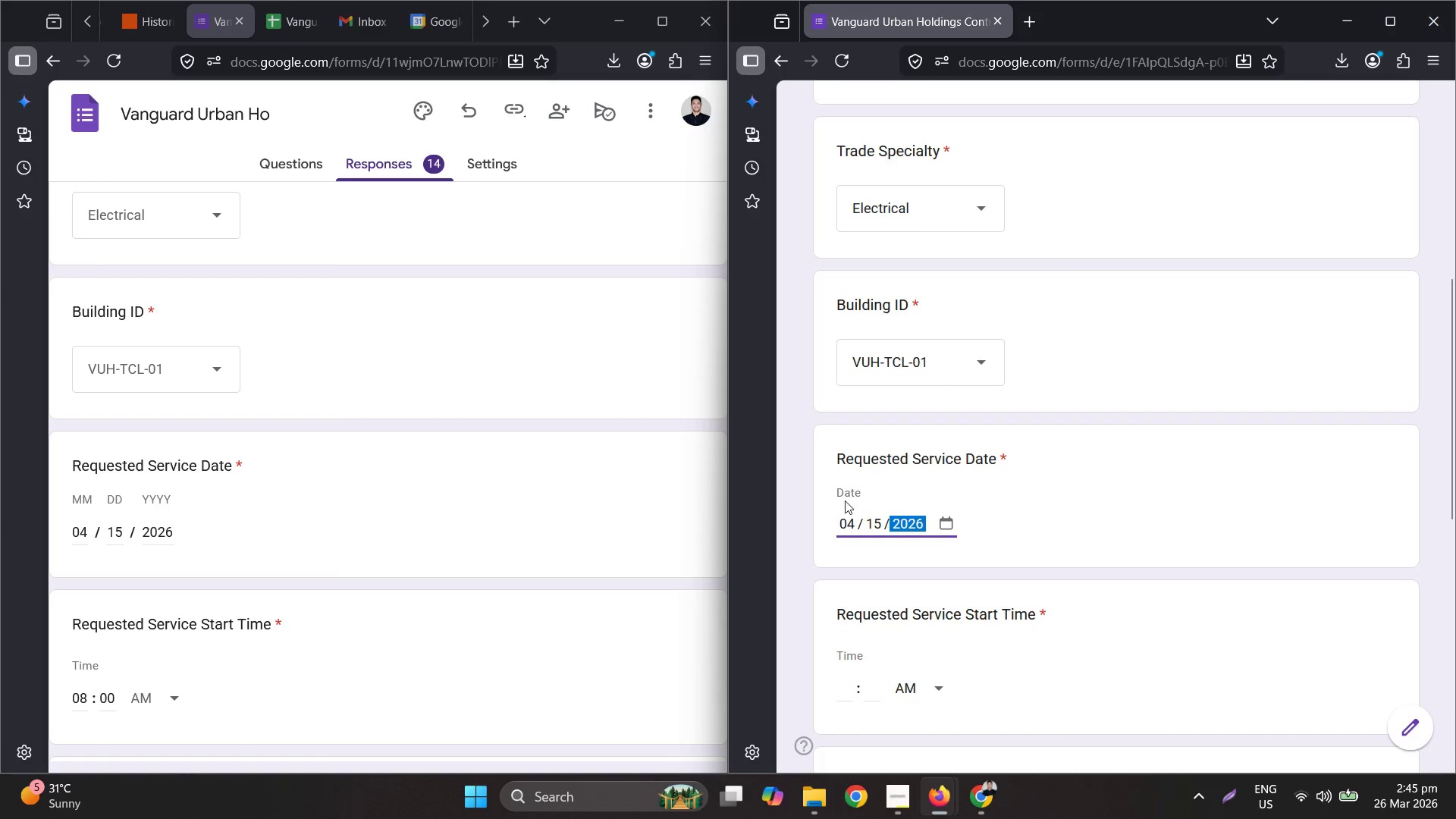 
scroll: coordinate [629, 526], scroll_direction: down, amount: 3.0
 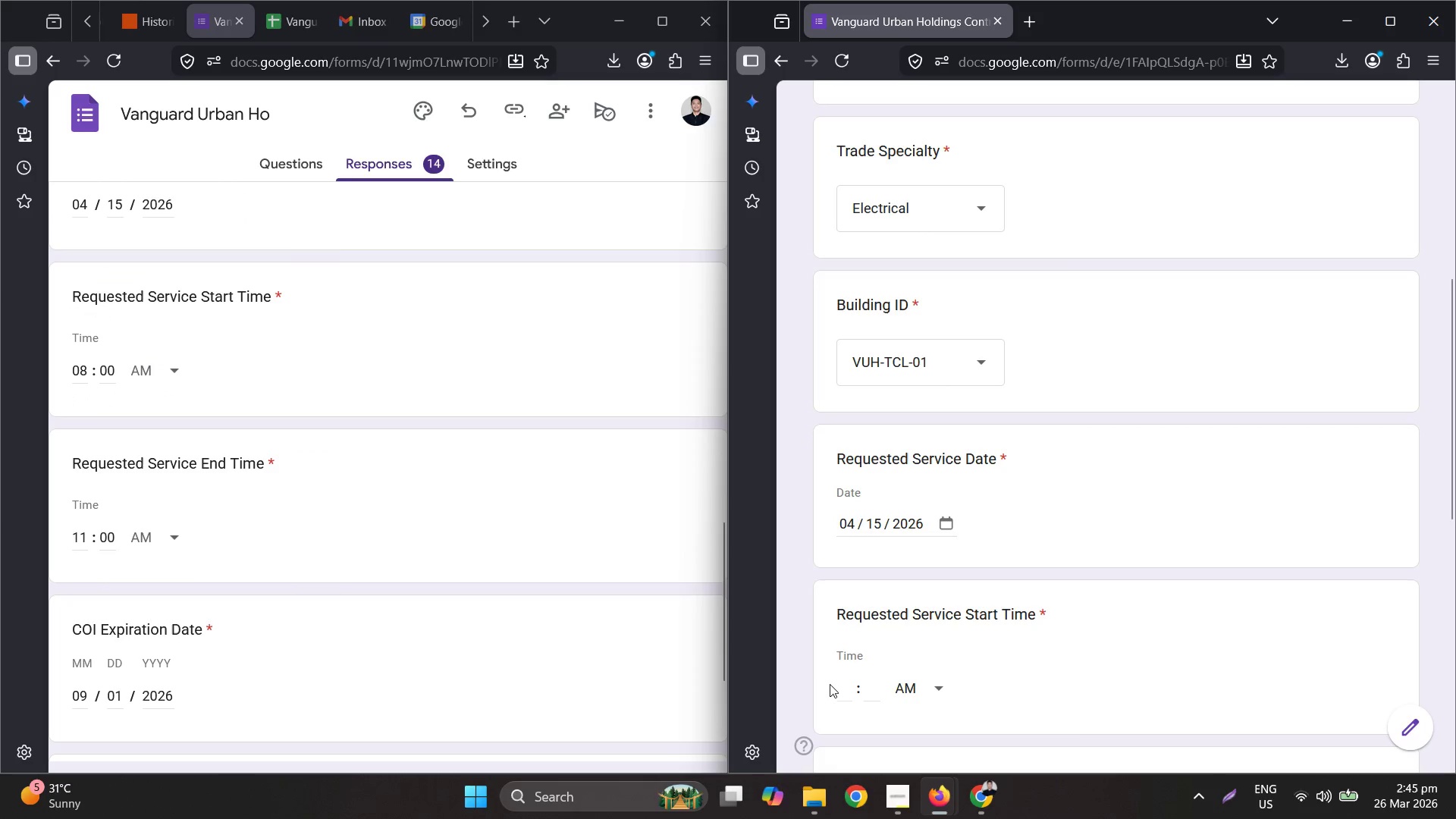 
triple_click([840, 682])
 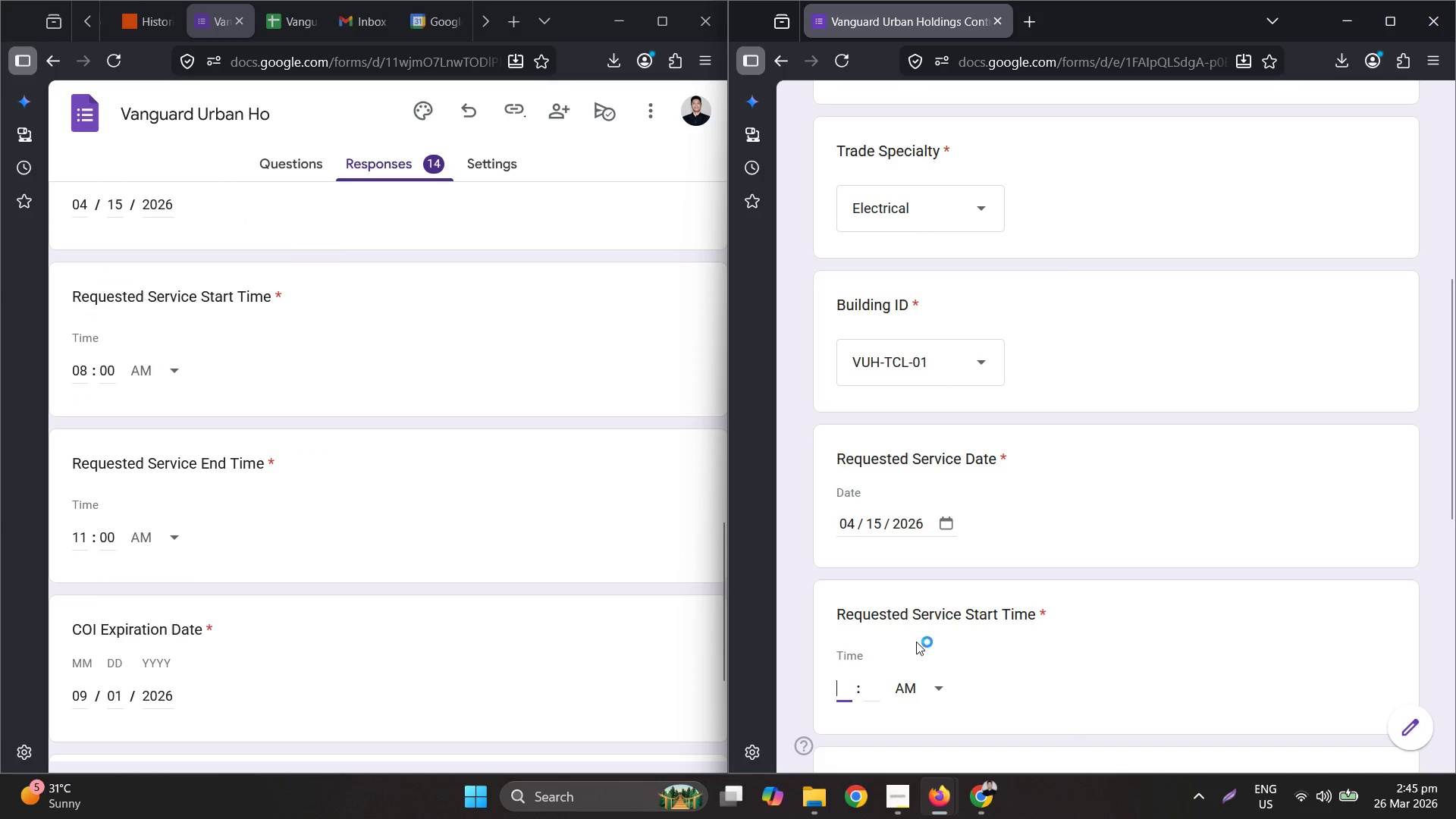 
key(Numpad0)
 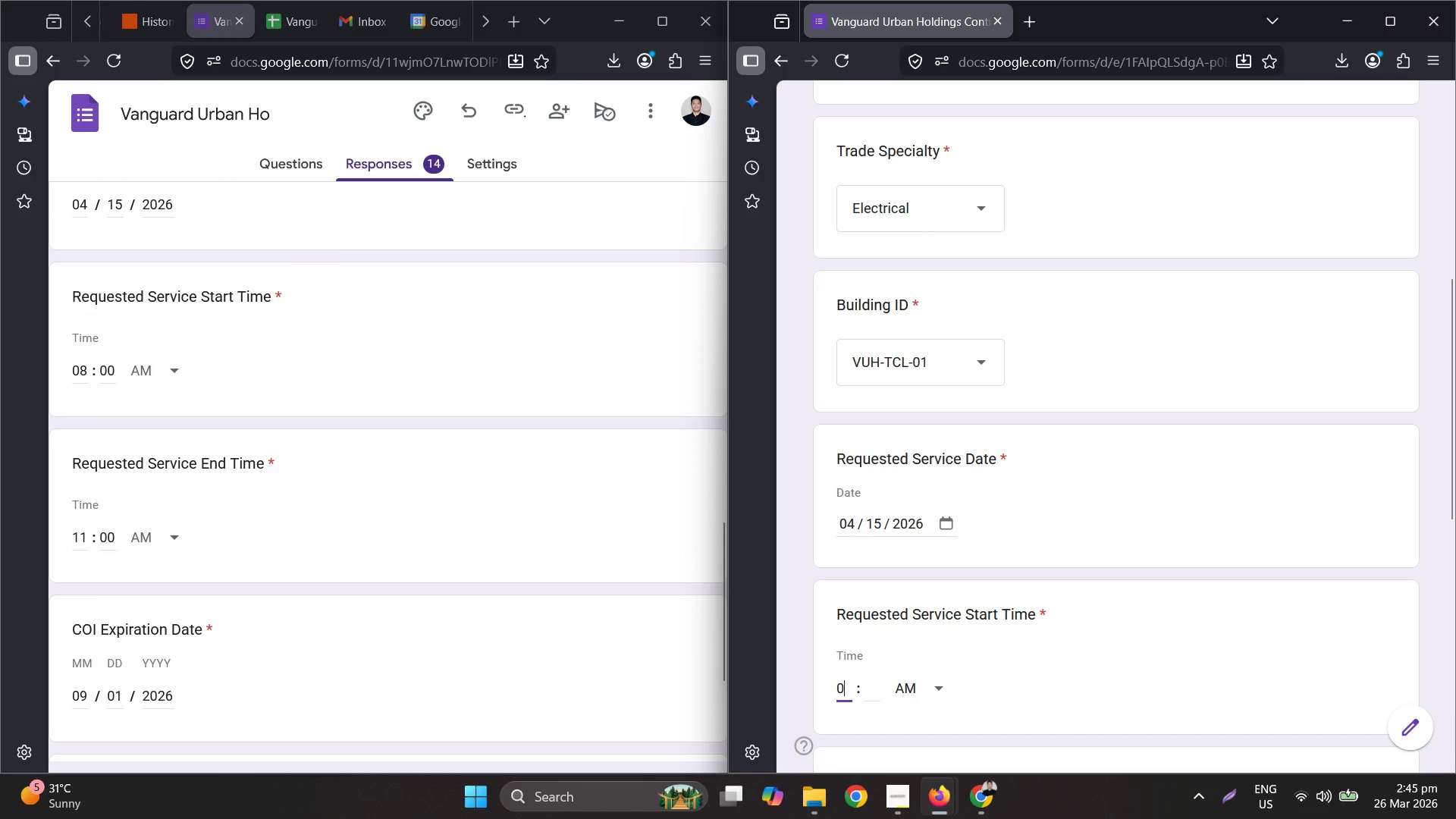 
key(Numpad8)
 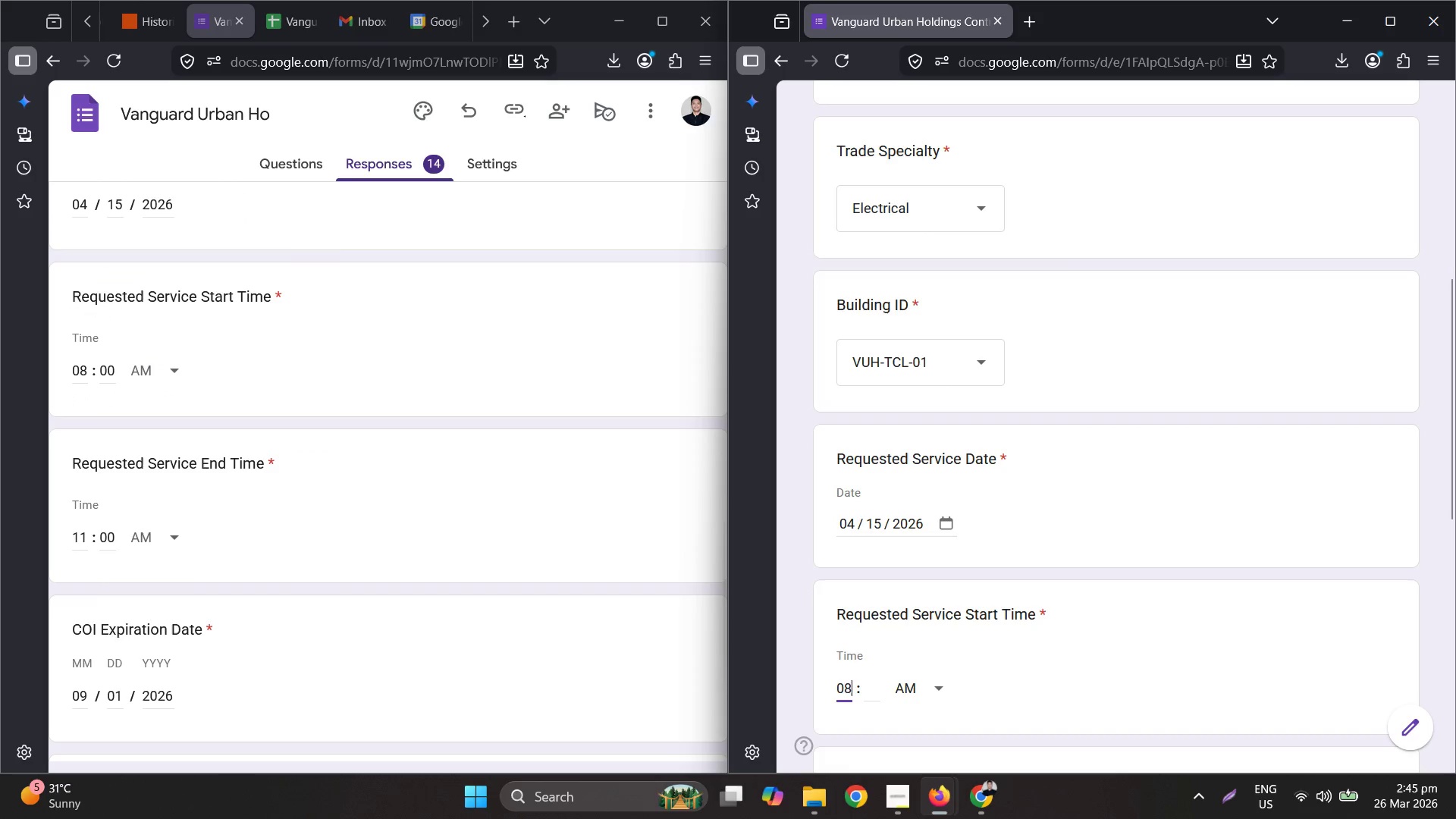 
key(Tab)
 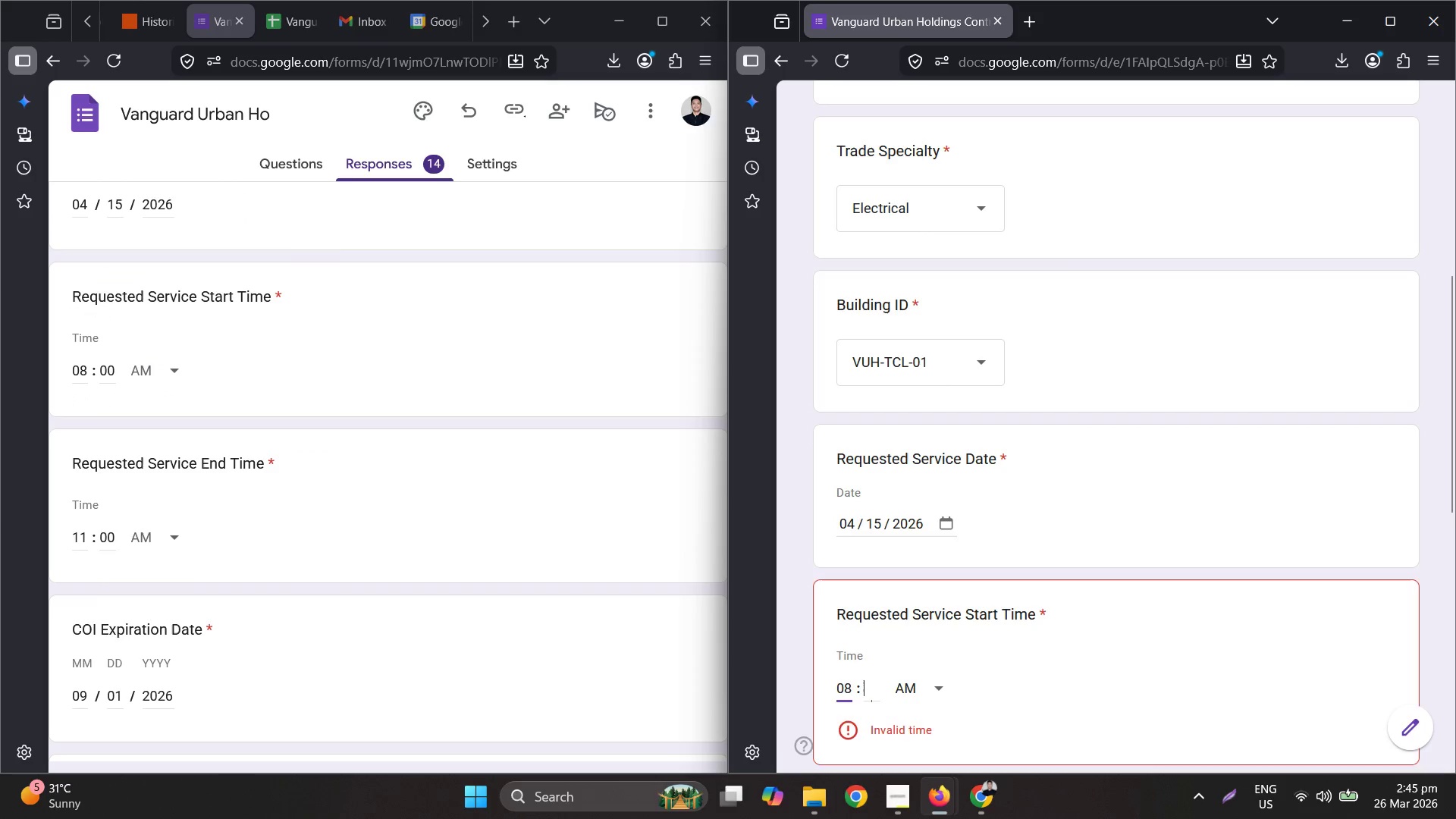 
key(Numpad0)
 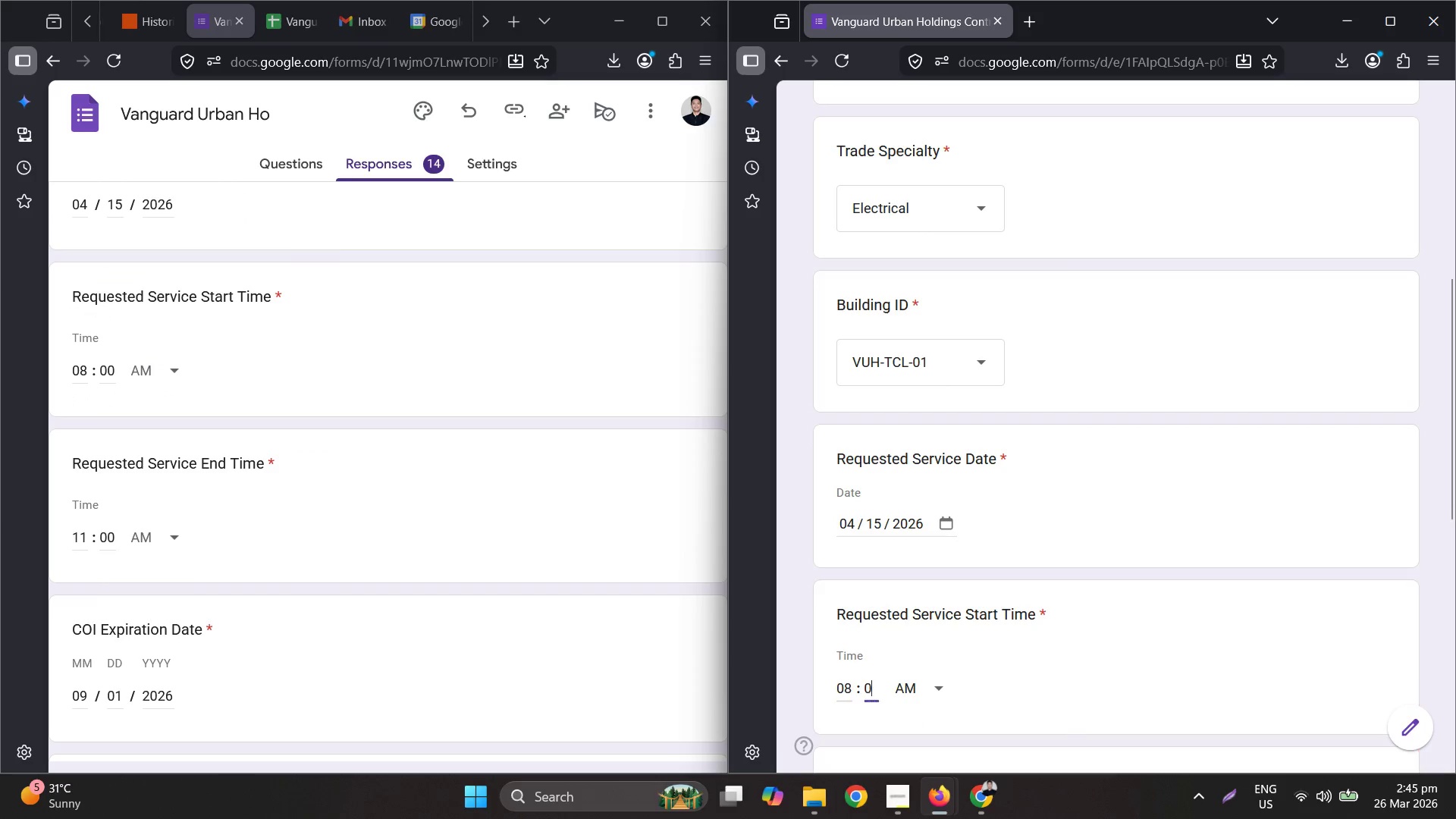 
key(Numpad0)
 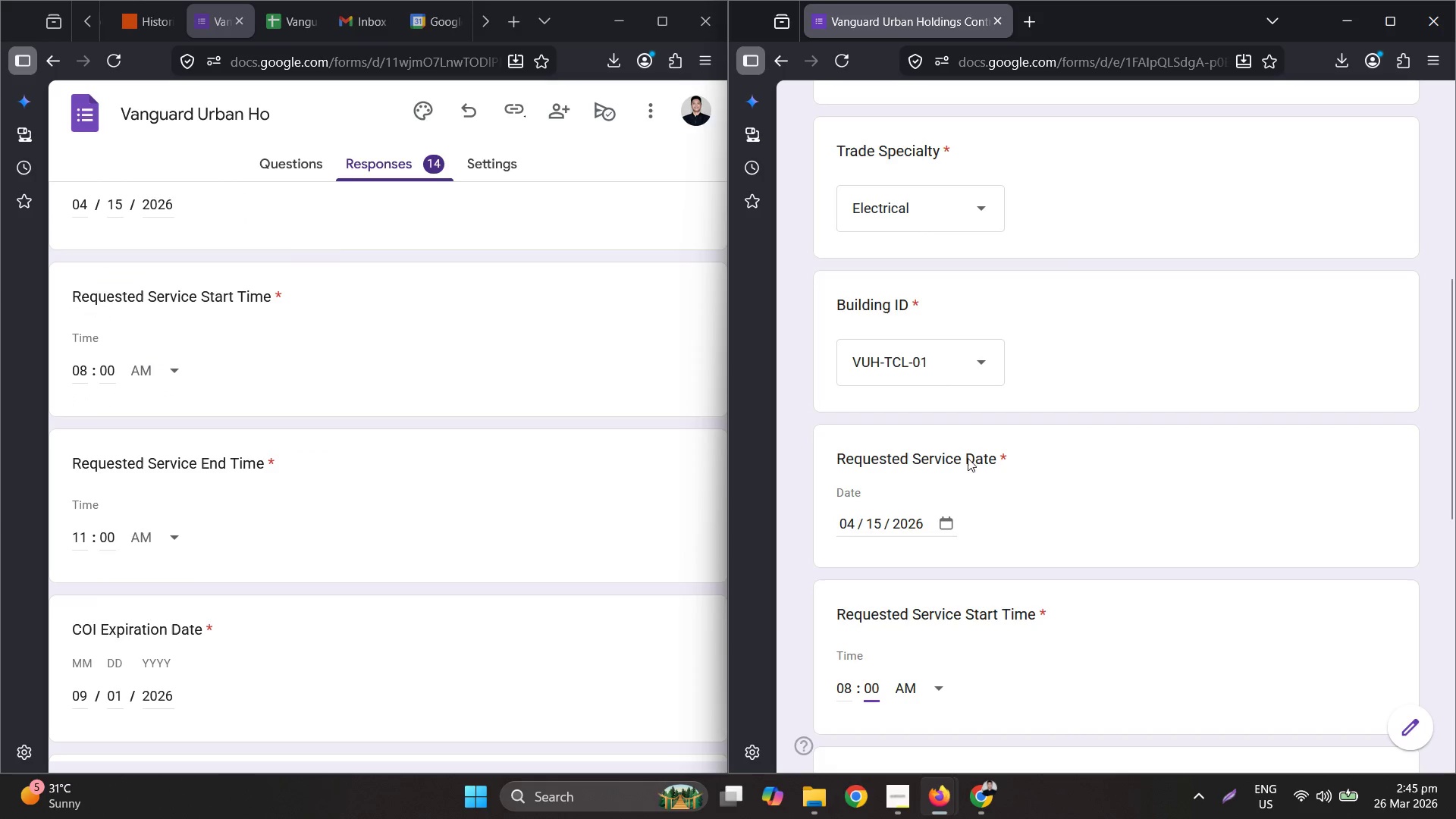 
scroll: coordinate [1116, 552], scroll_direction: down, amount: 8.0
 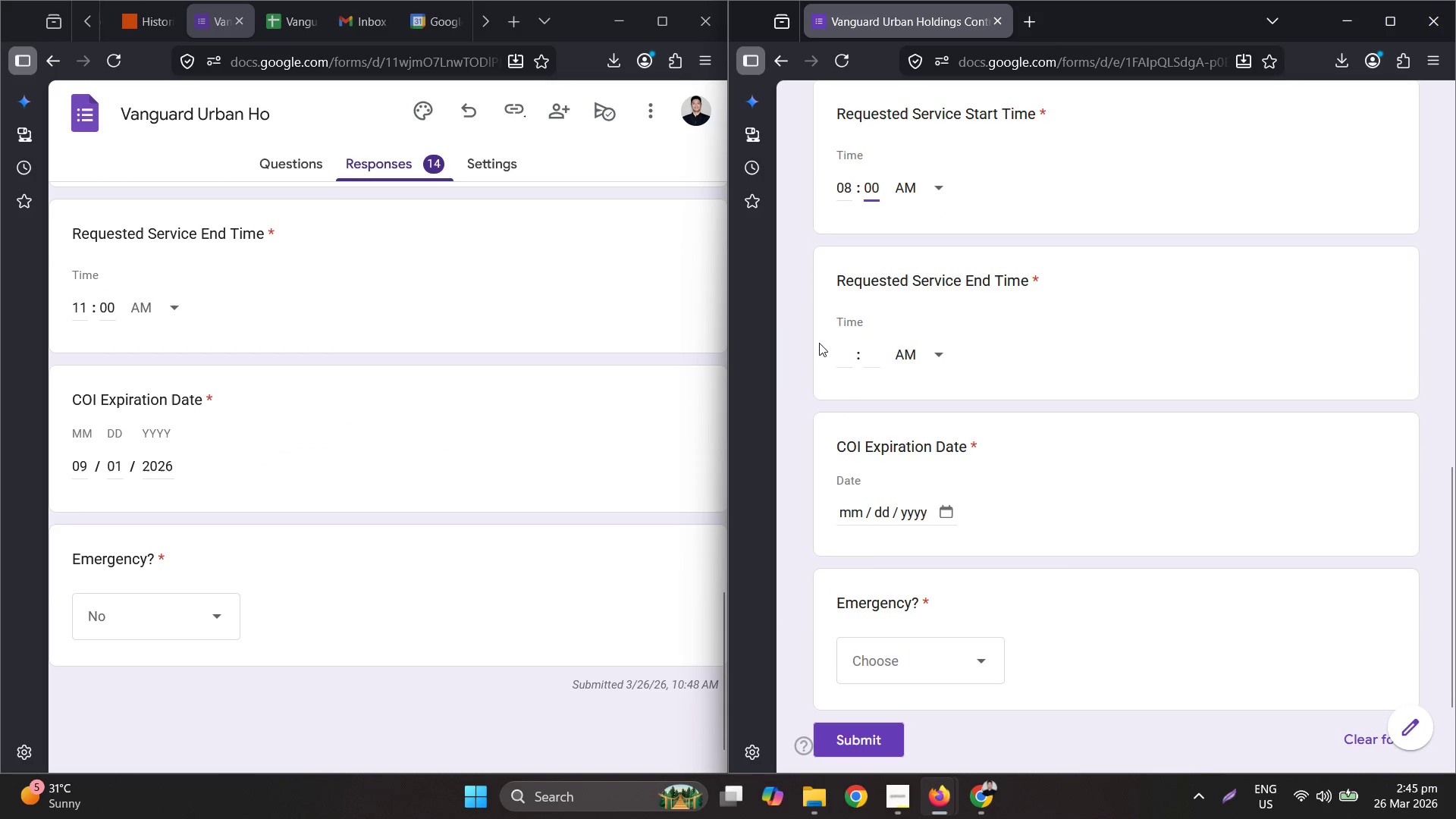 
left_click([853, 355])
 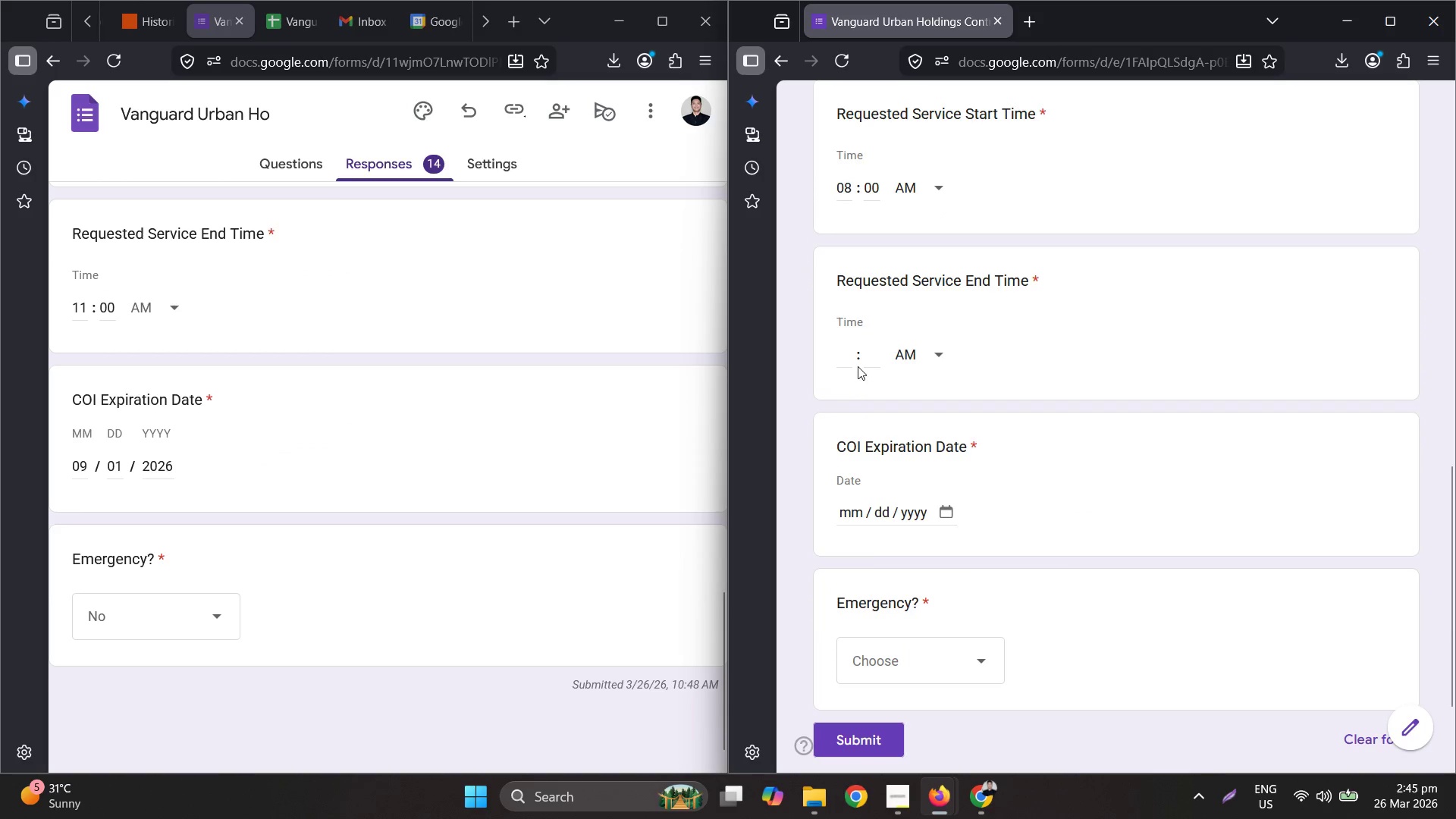 
left_click([852, 359])
 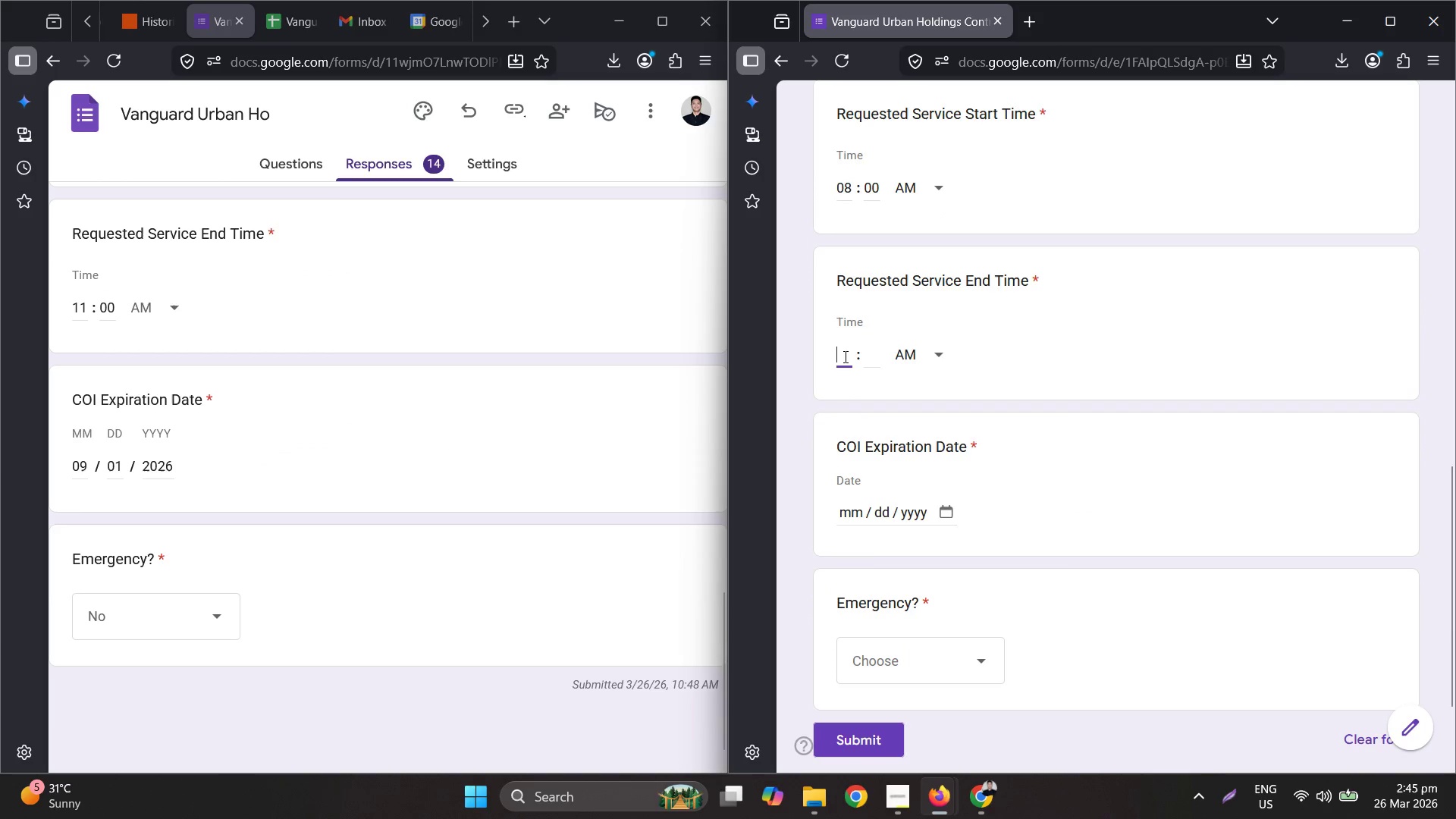 
key(Numpad1)
 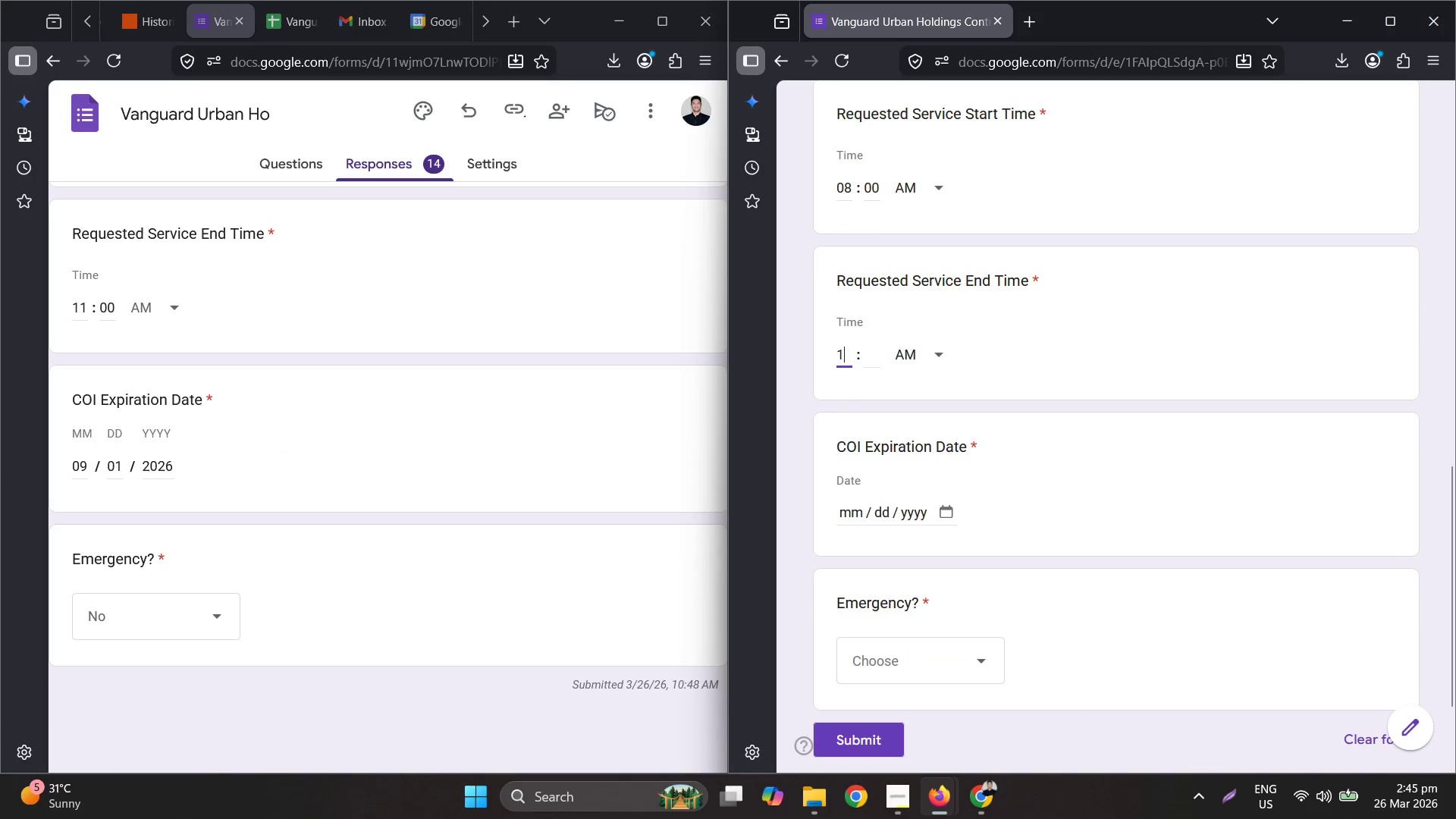 
key(Numpad1)
 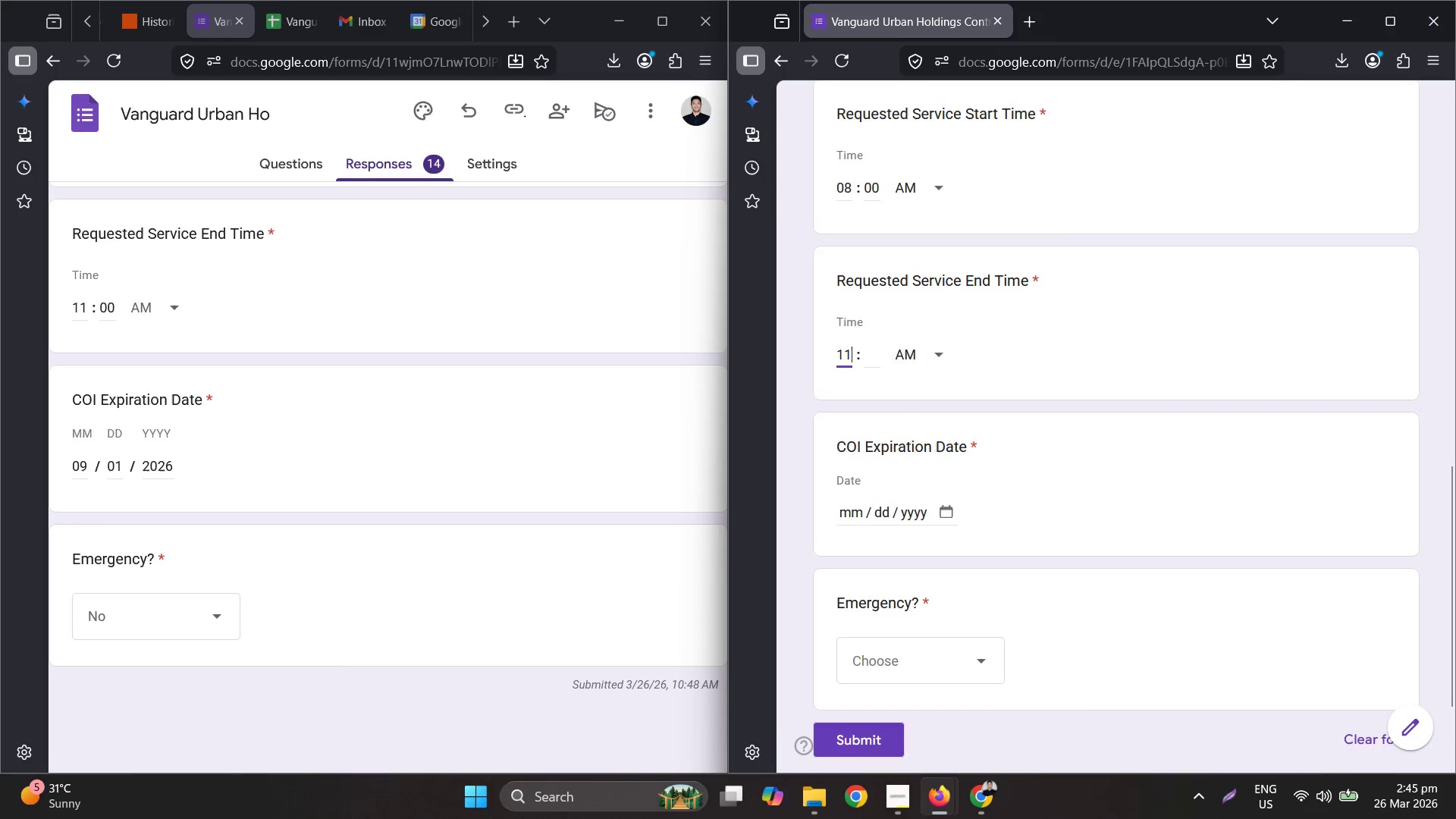 
key(Tab)
 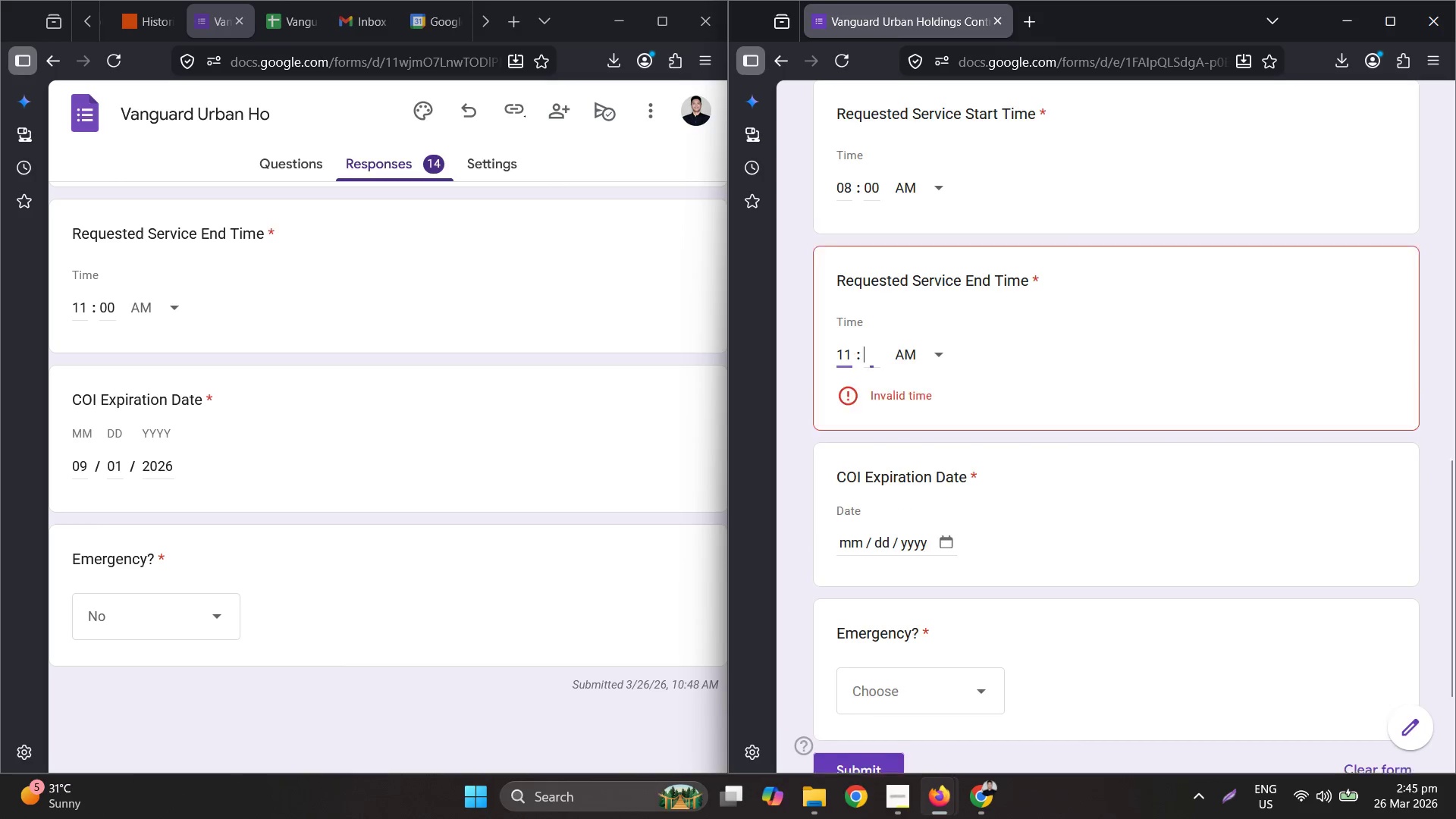 
key(Numpad0)
 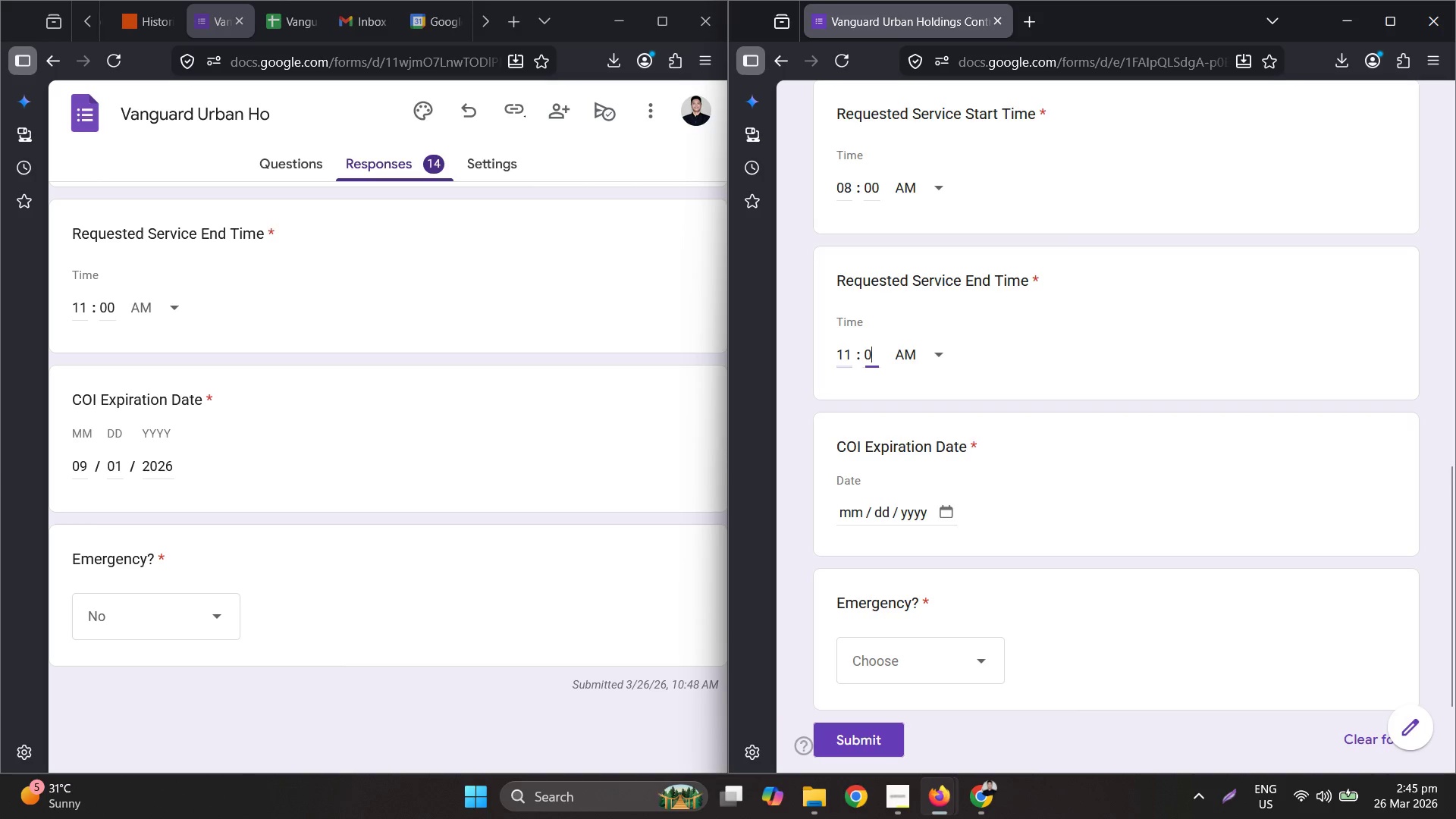 
key(Numpad0)
 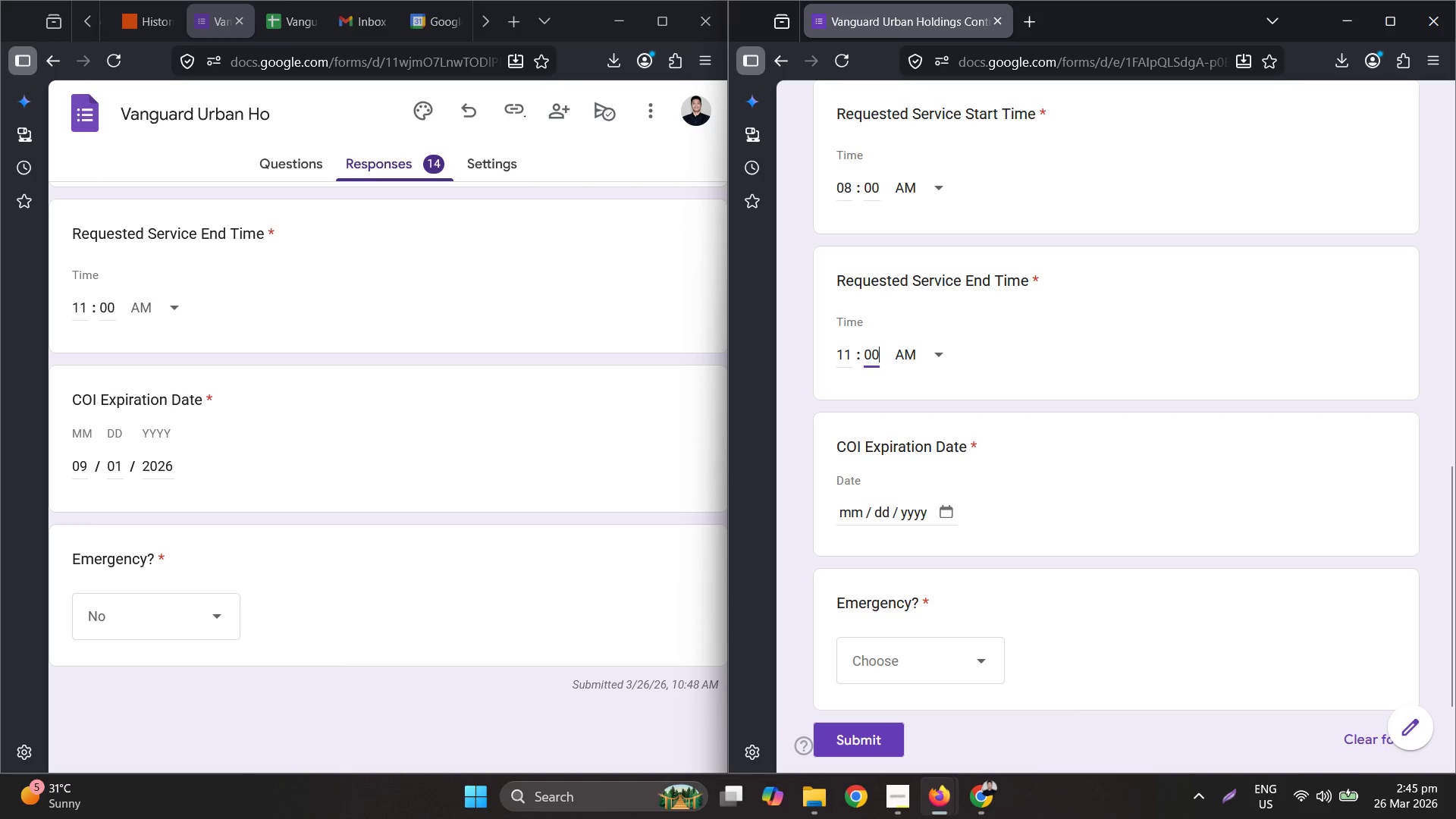 
key(Tab)
 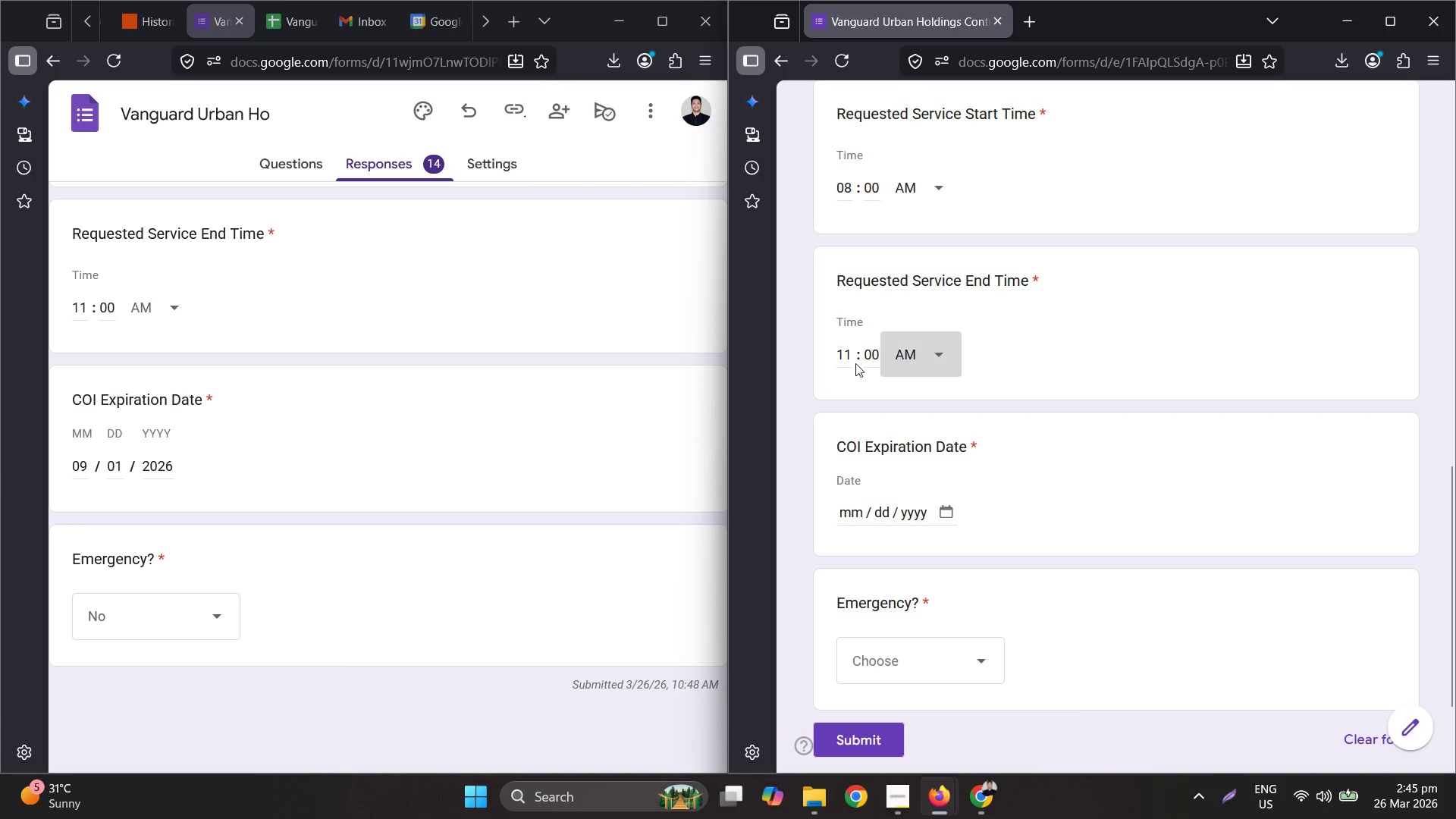 
key(Tab)
 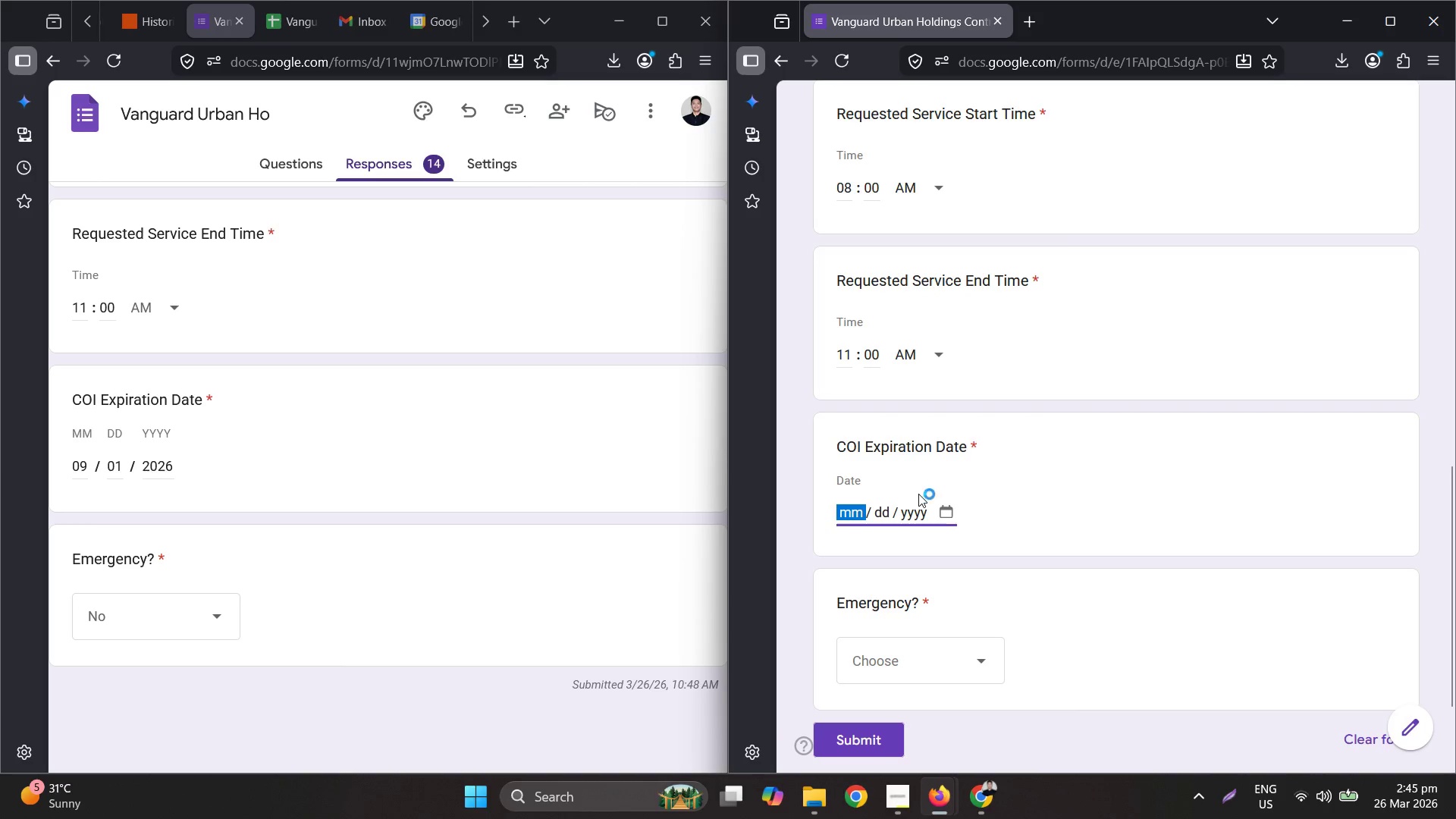 
key(Numpad0)
 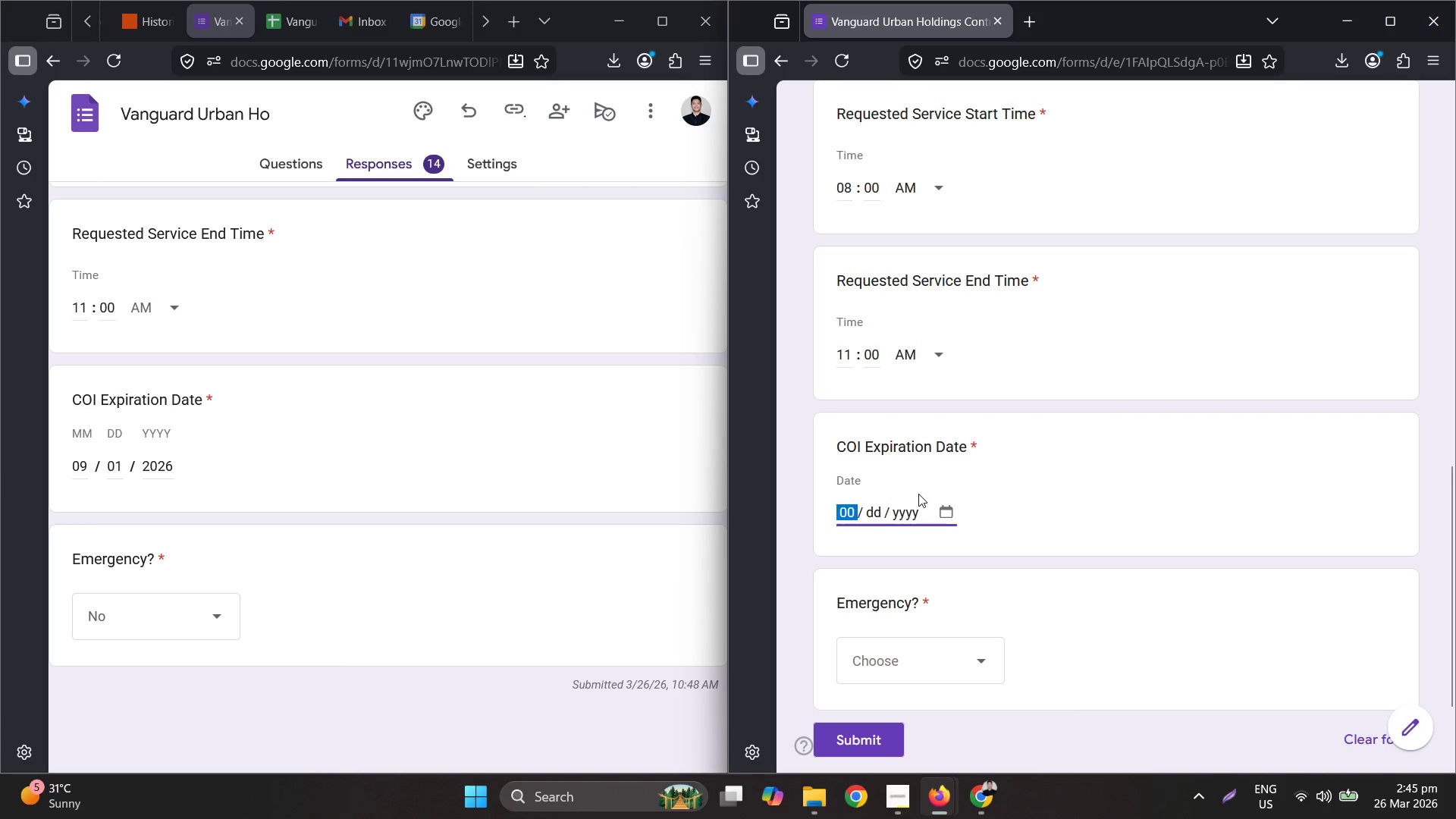 
key(Numpad9)
 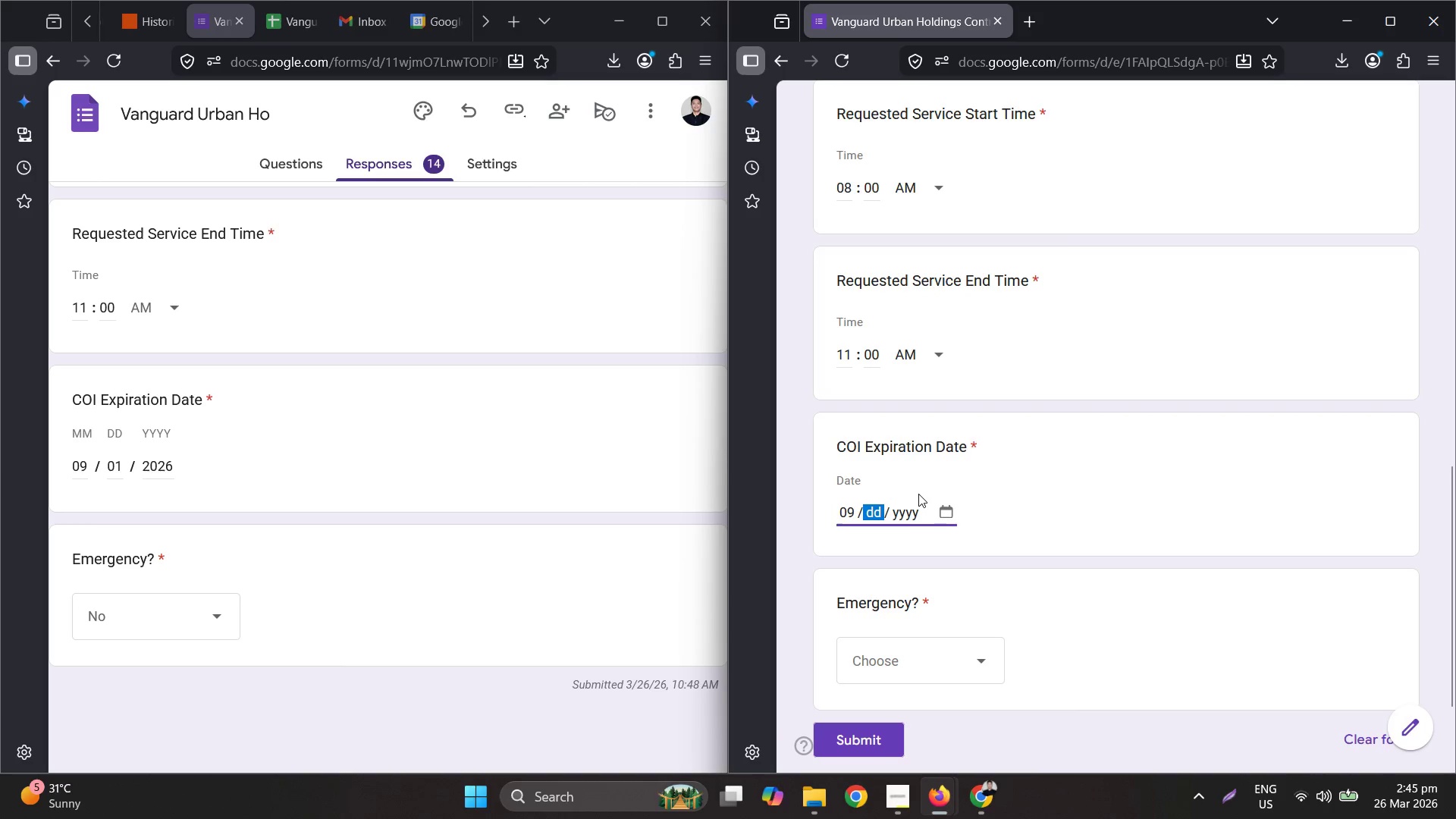 
key(Numpad0)
 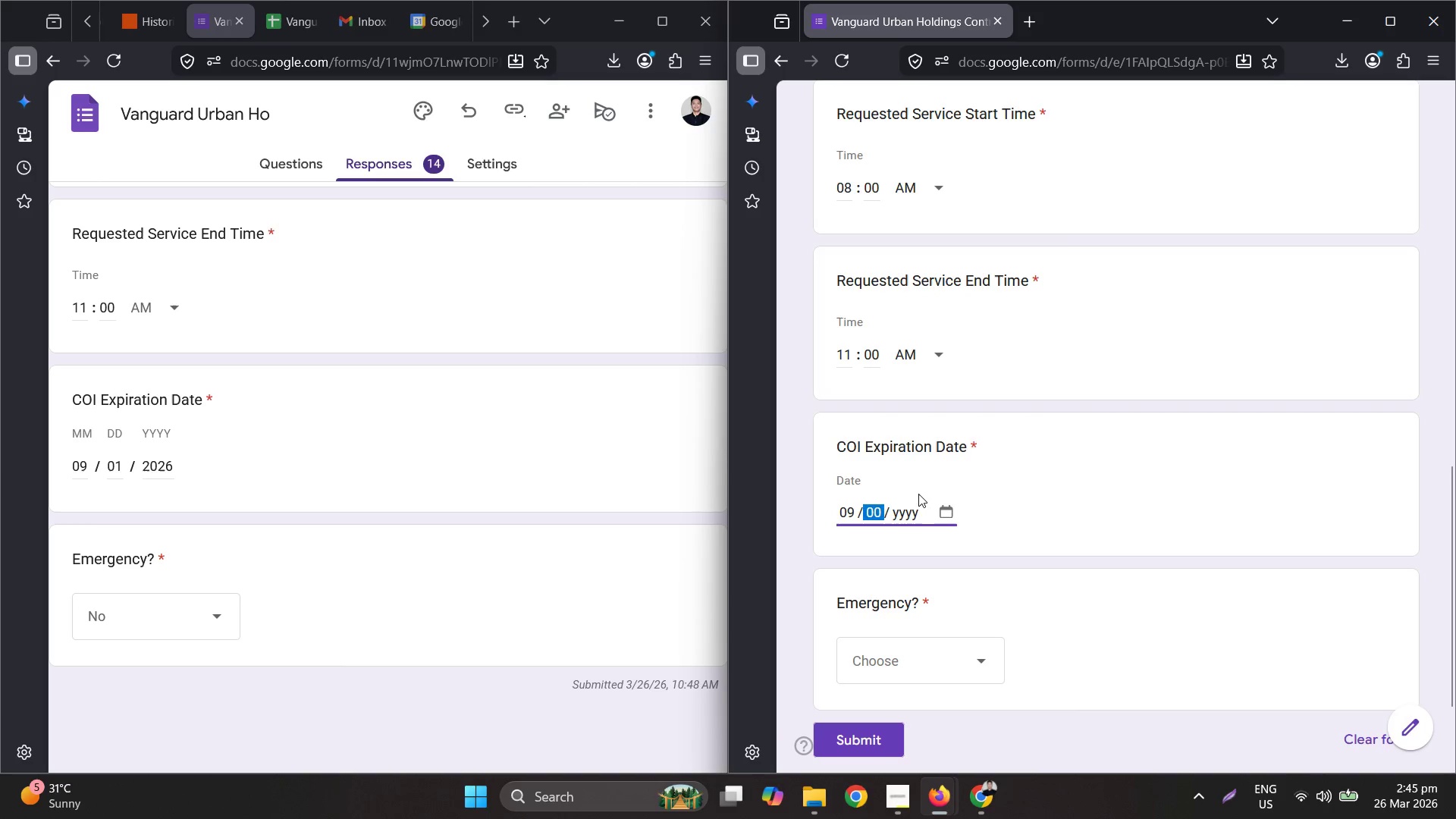 
key(Numpad1)
 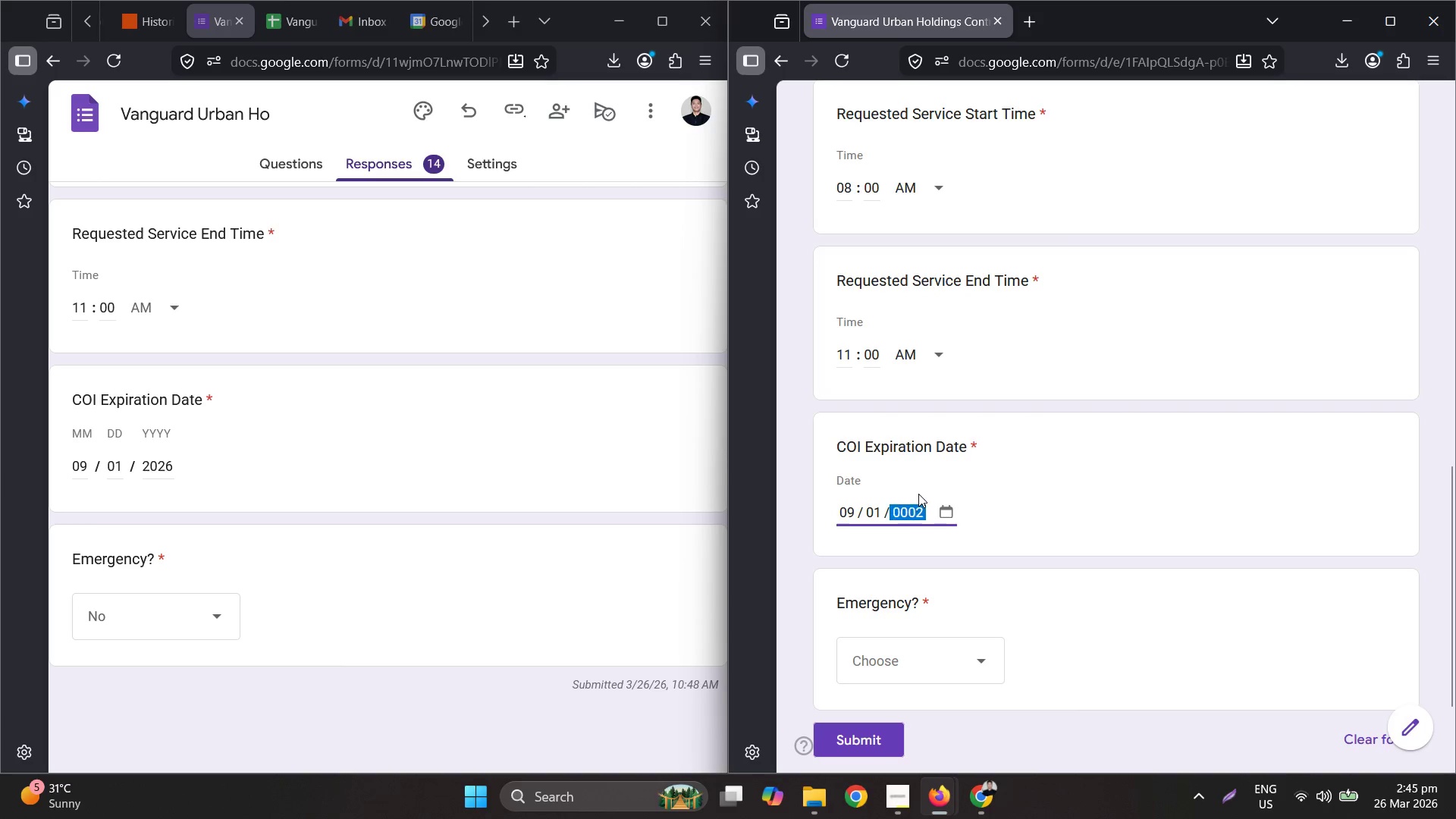 
key(Numpad2)
 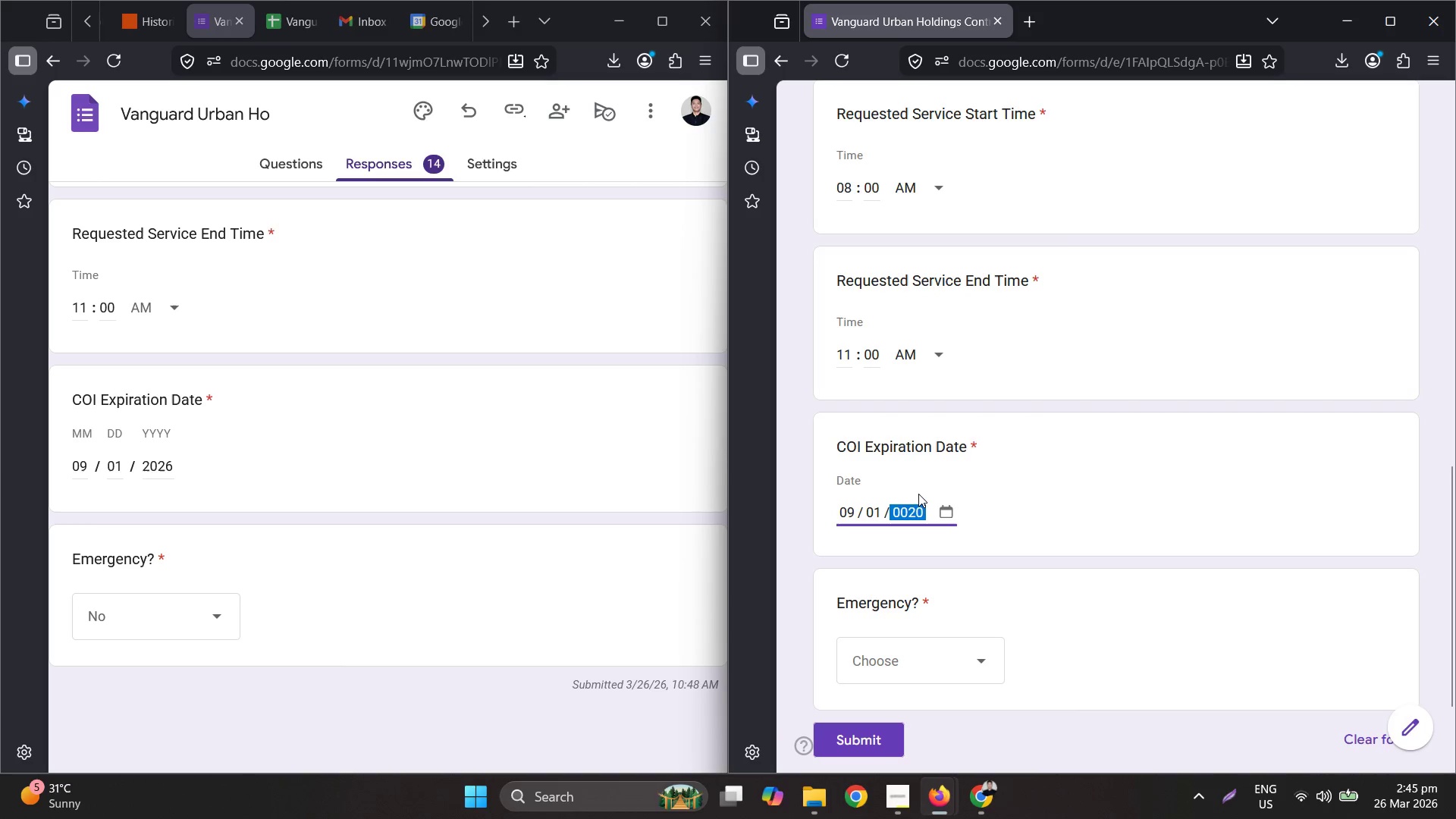 
key(Numpad0)
 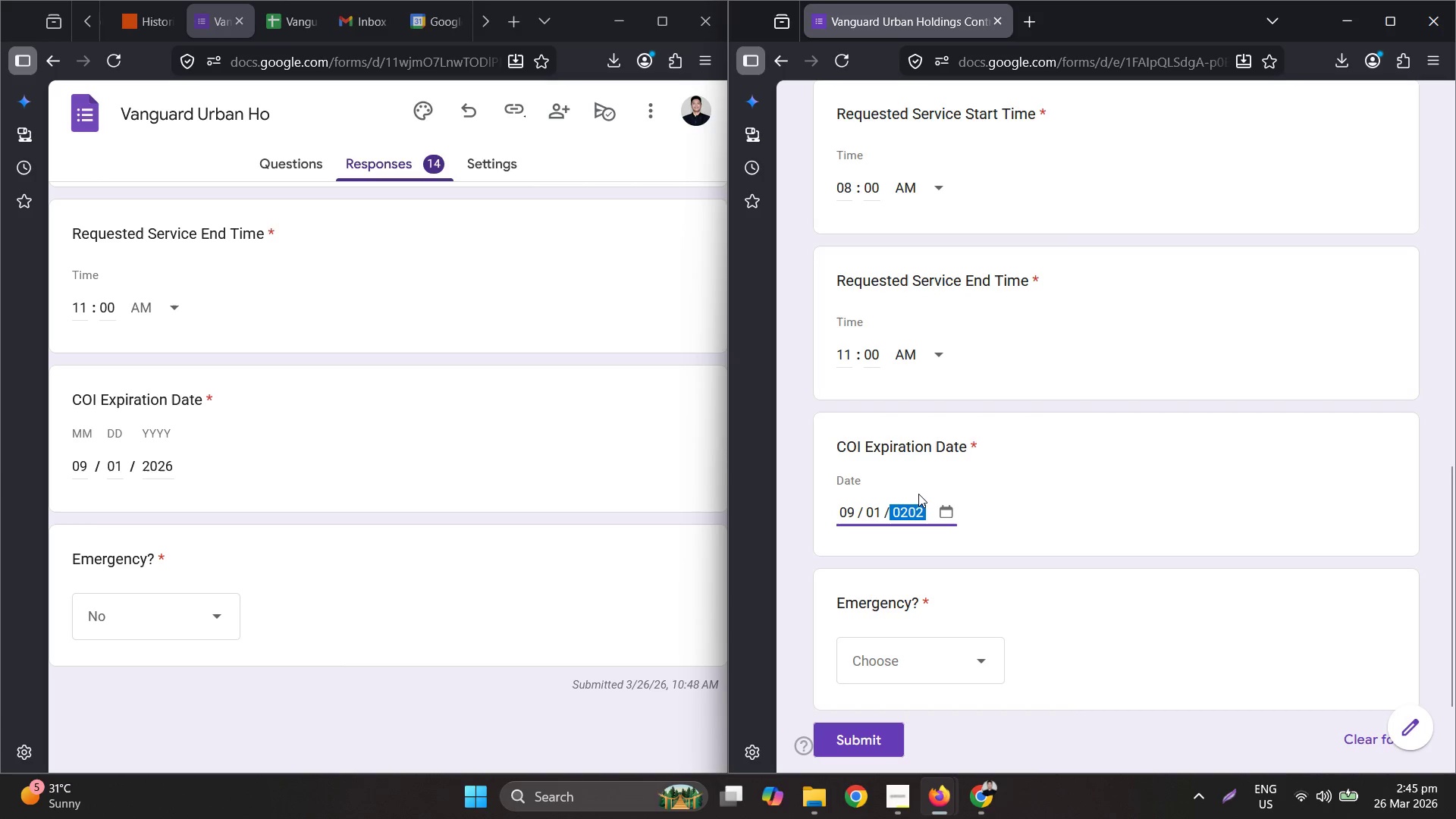 
key(Numpad2)
 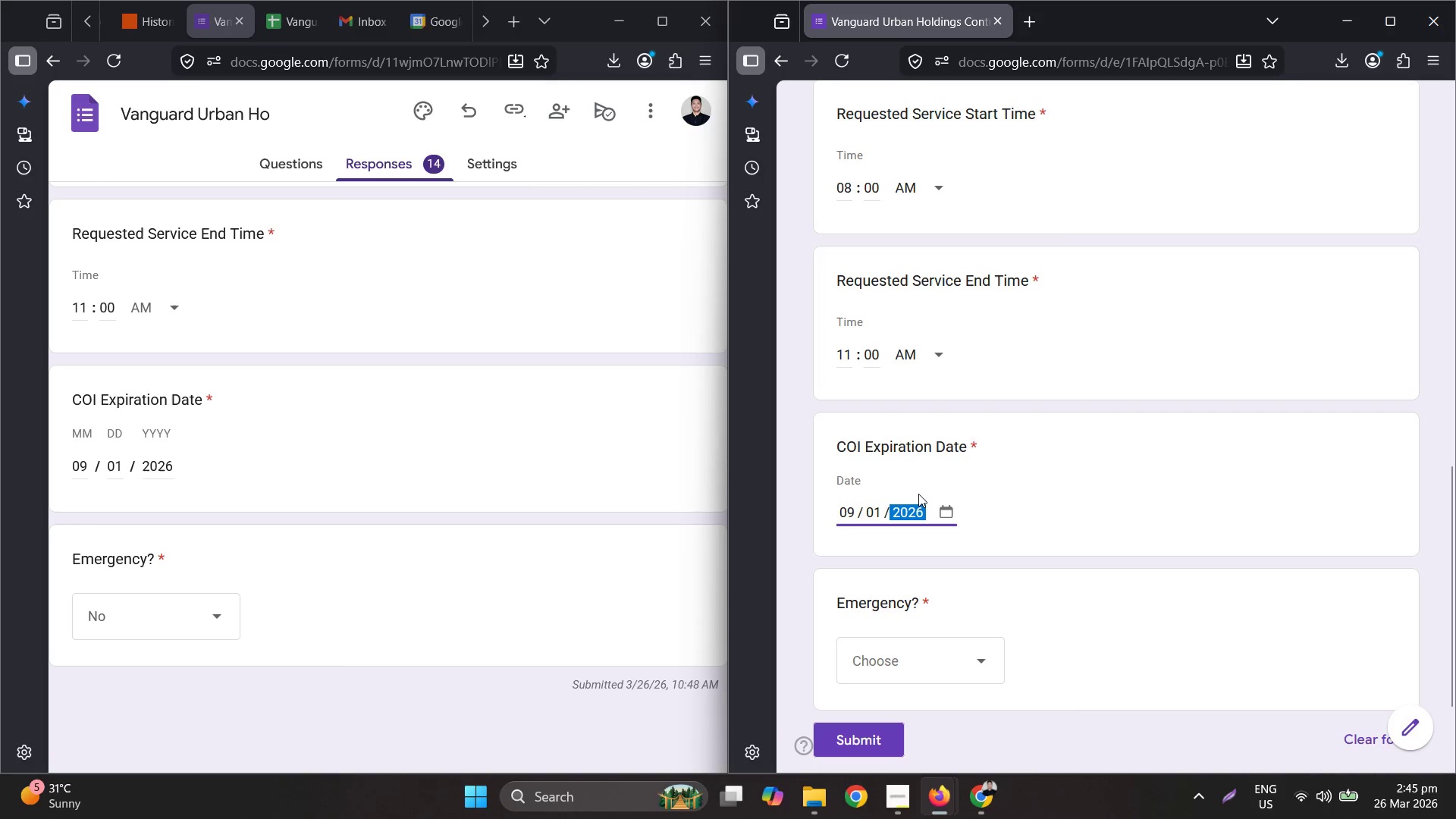 
key(Numpad6)
 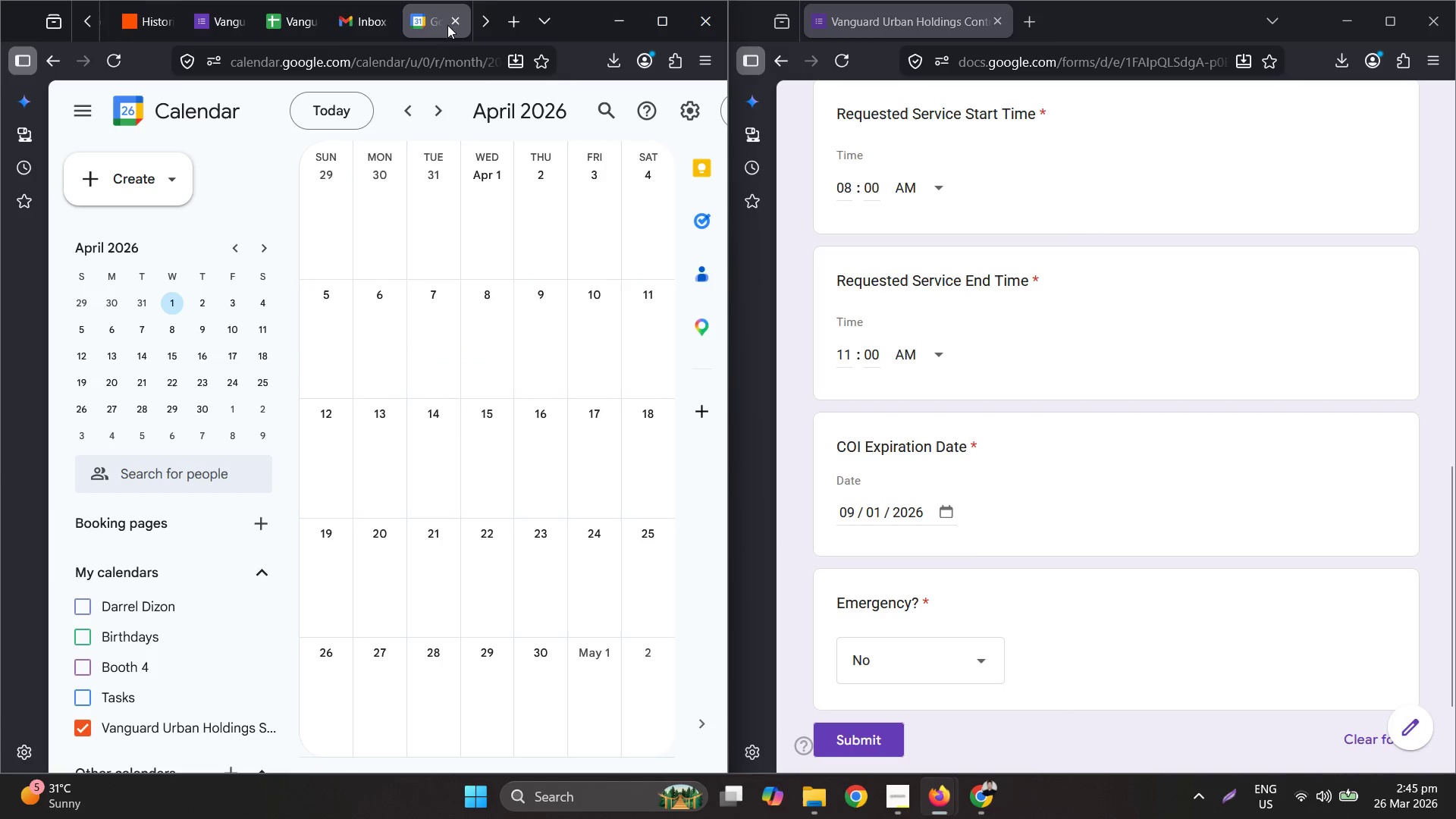 
left_click([670, 15])
 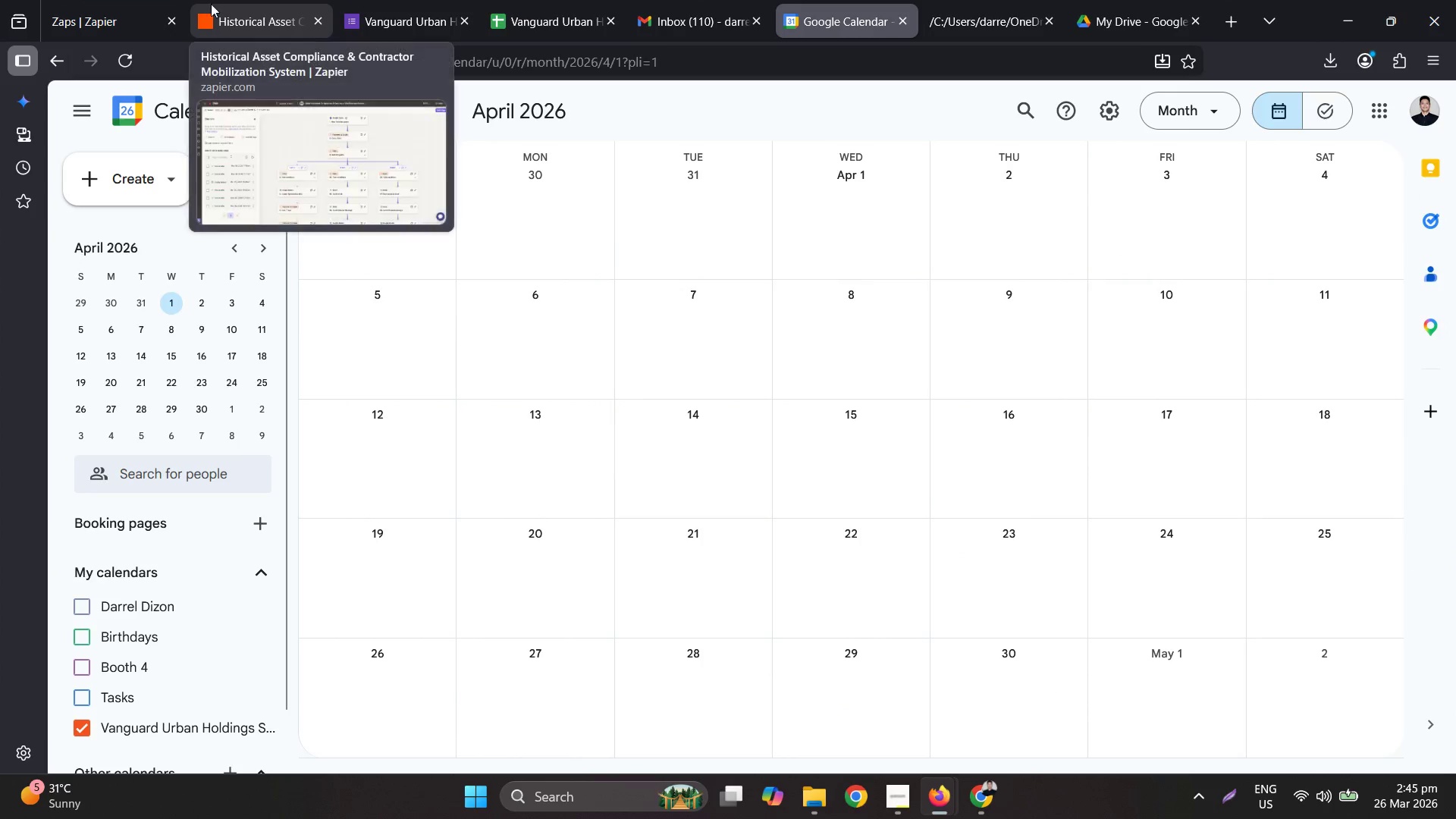 
double_click([227, 0])
 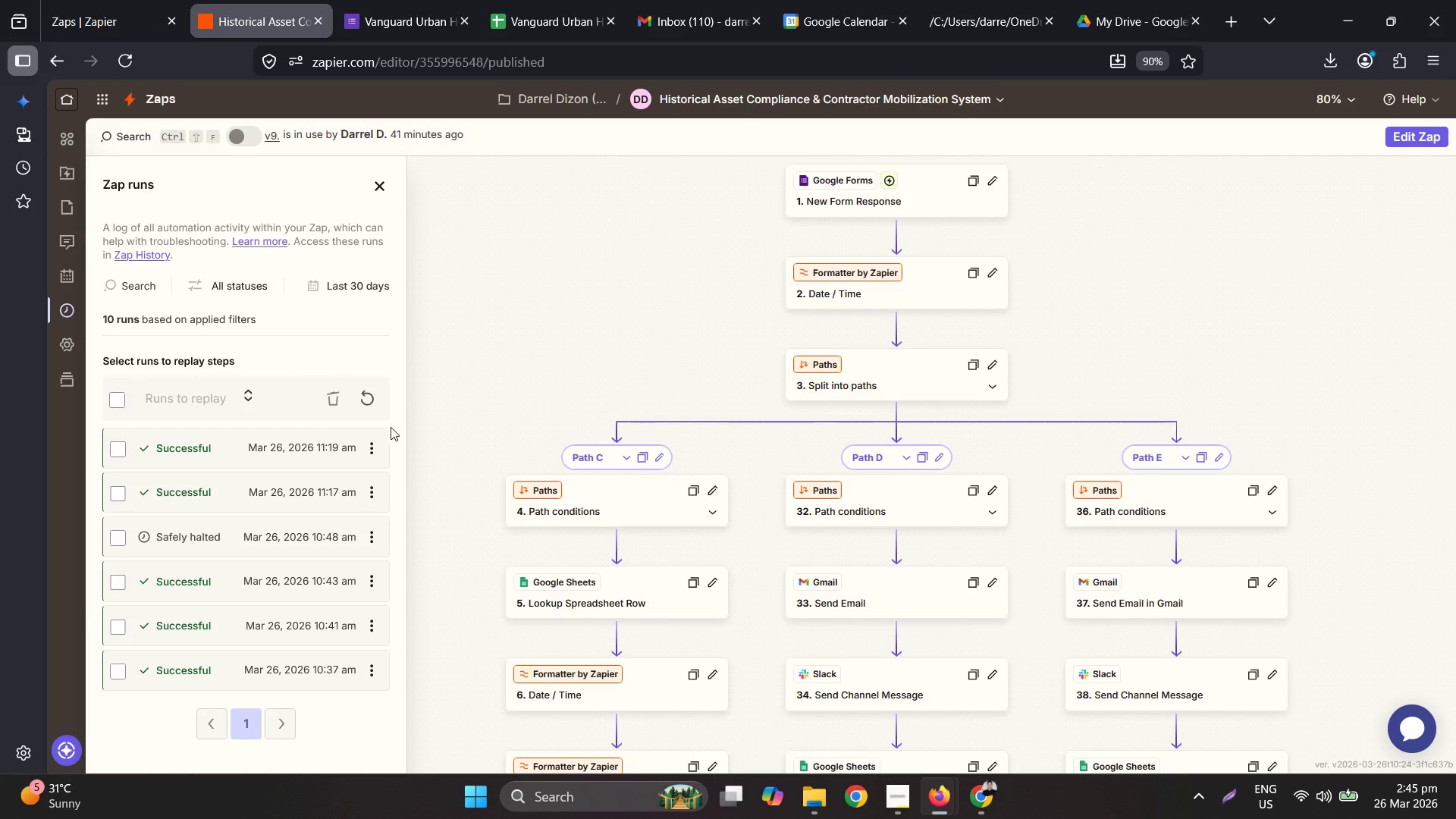 
scroll: coordinate [164, 454], scroll_direction: up, amount: 6.0
 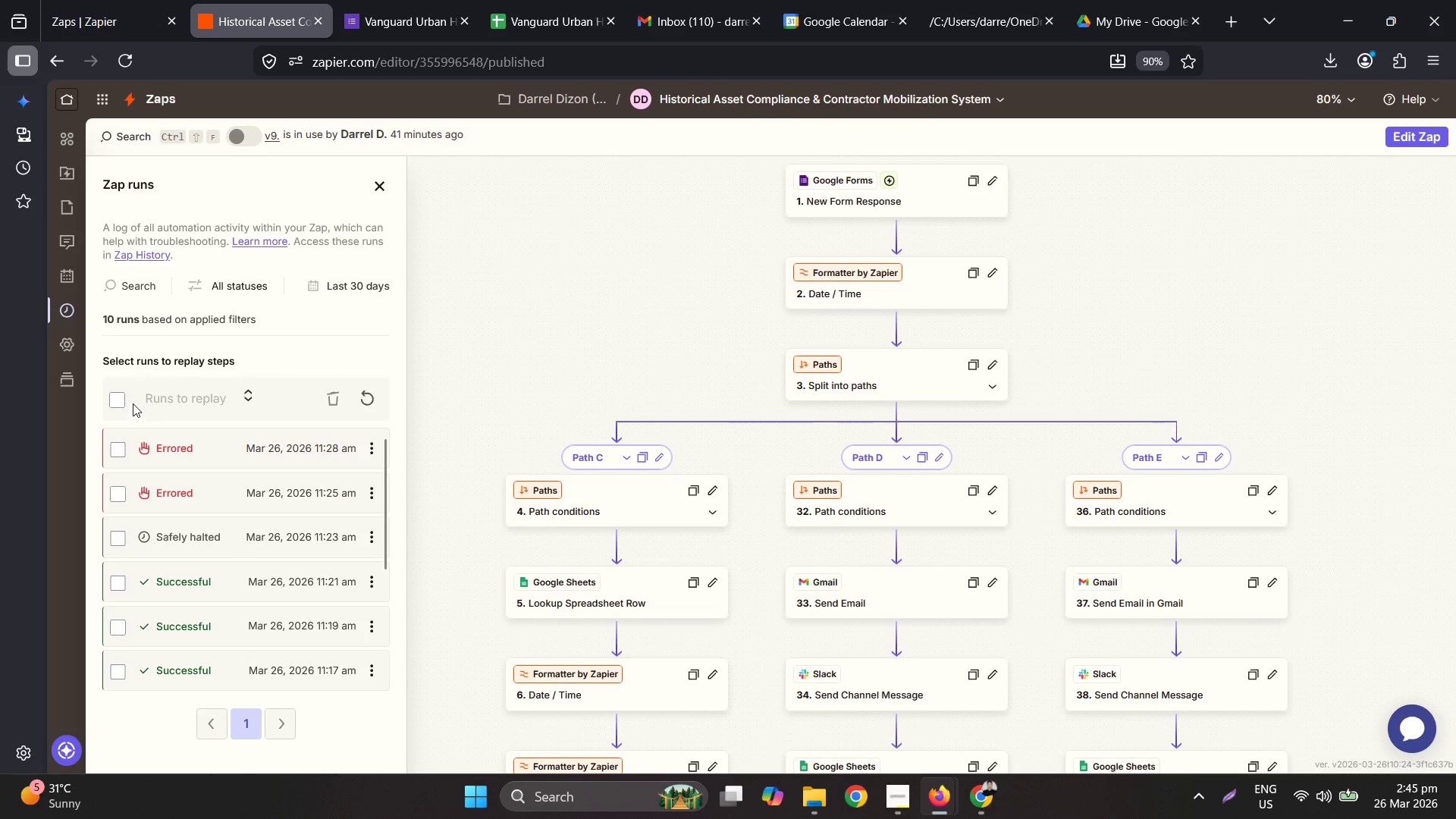 
left_click([118, 399])
 